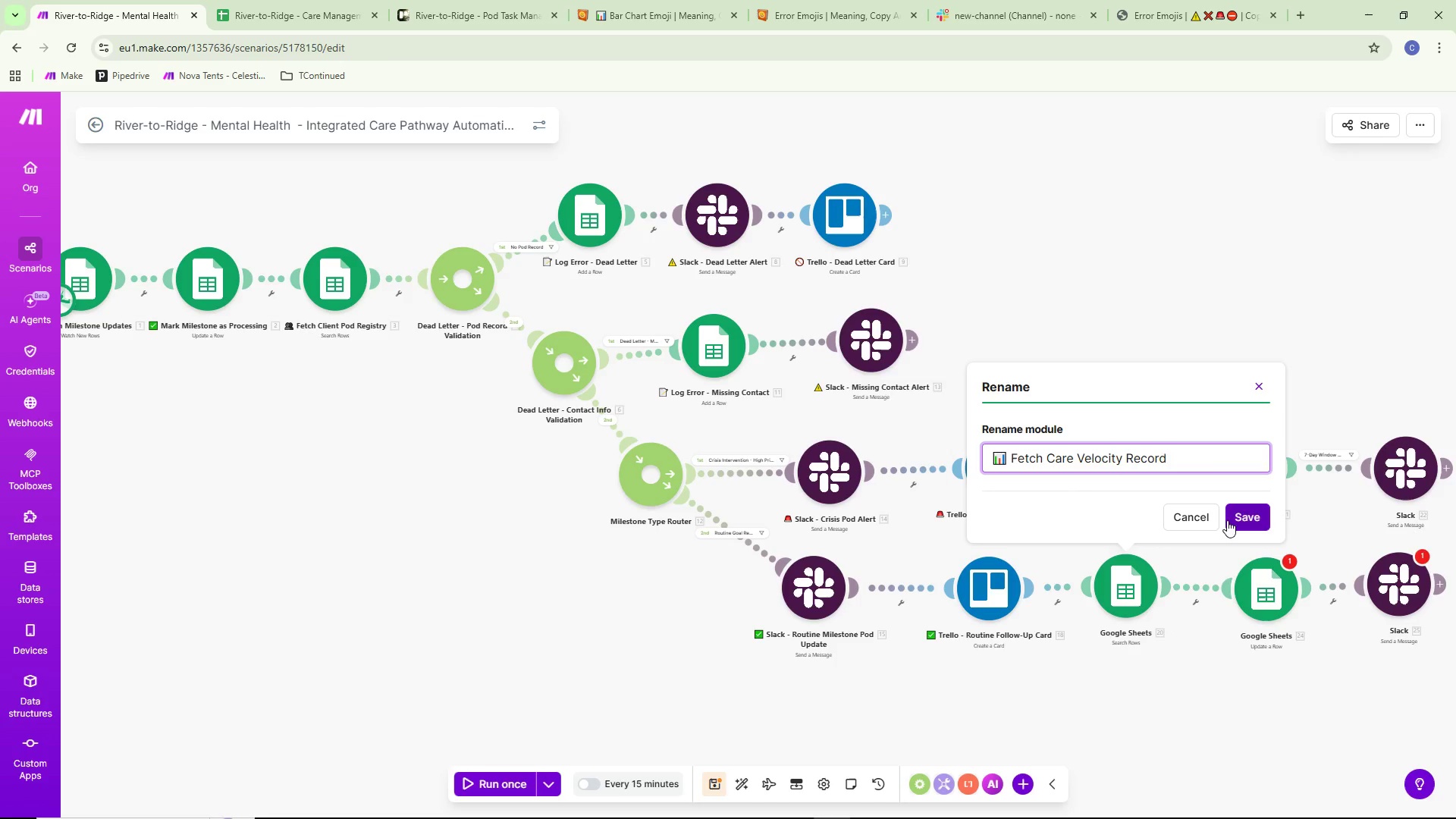 
left_click([1244, 513])
 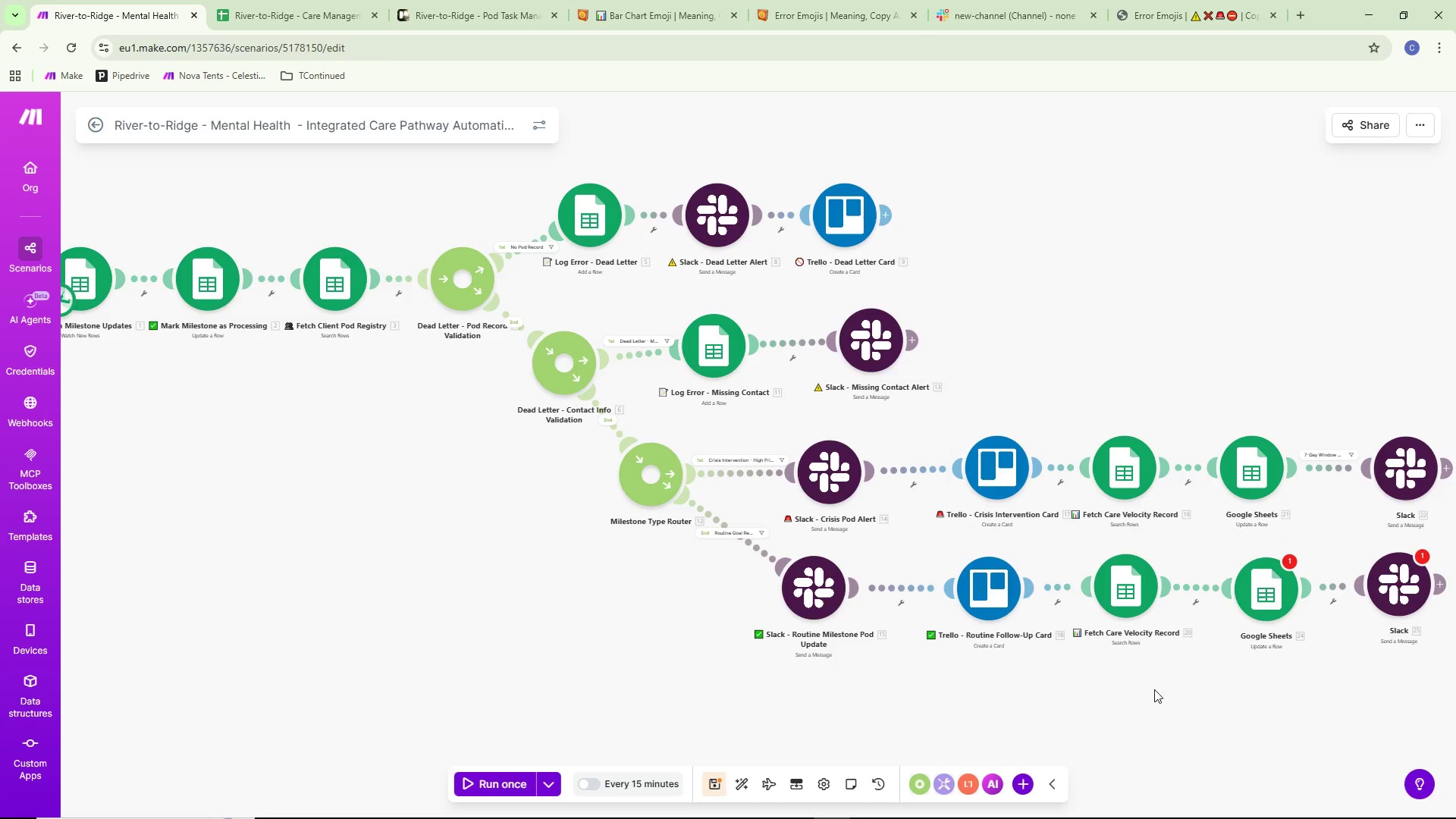 
left_click_drag(start_coordinate=[1152, 693], to_coordinate=[1097, 679])
 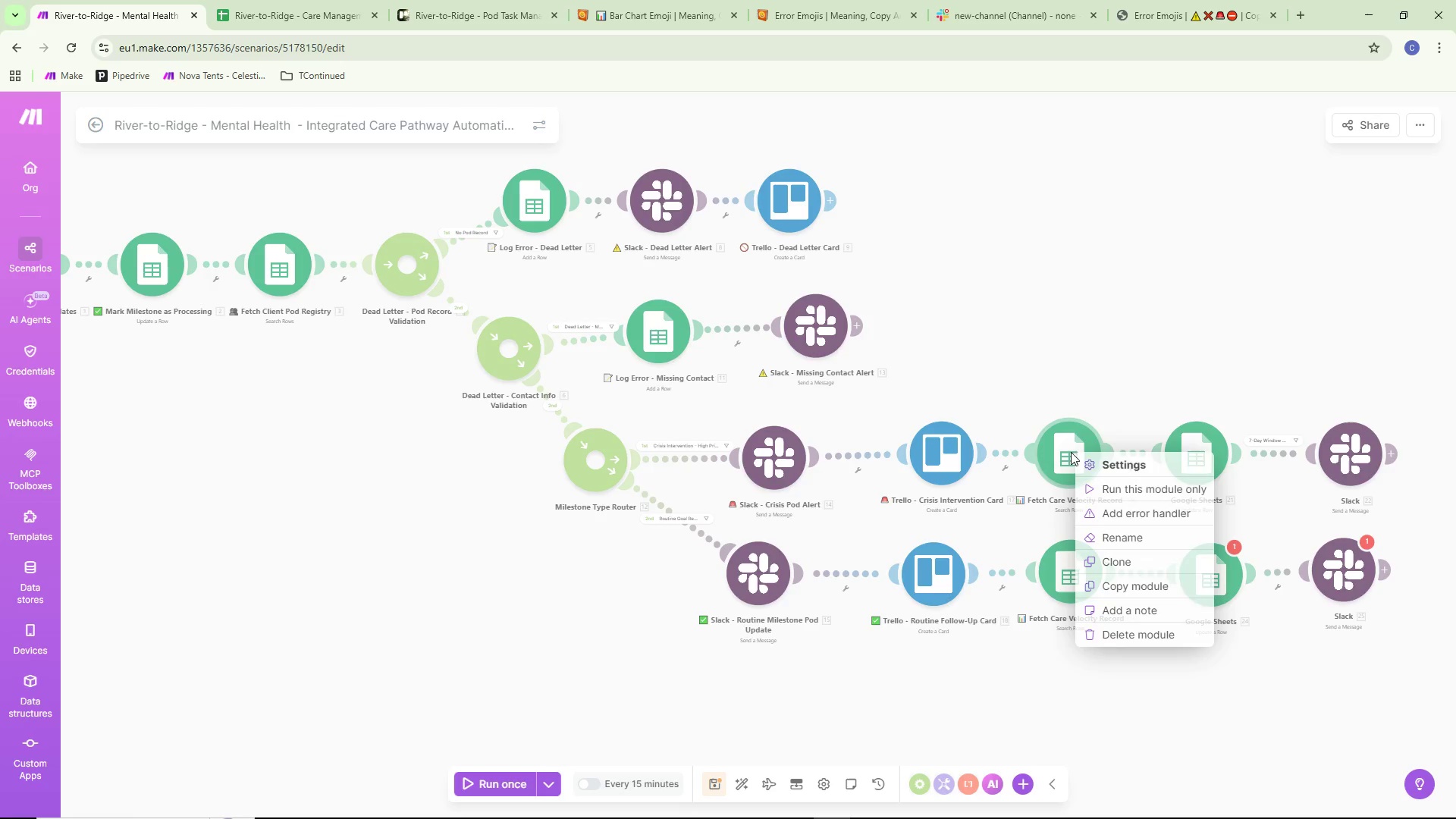 
left_click([1106, 378])
 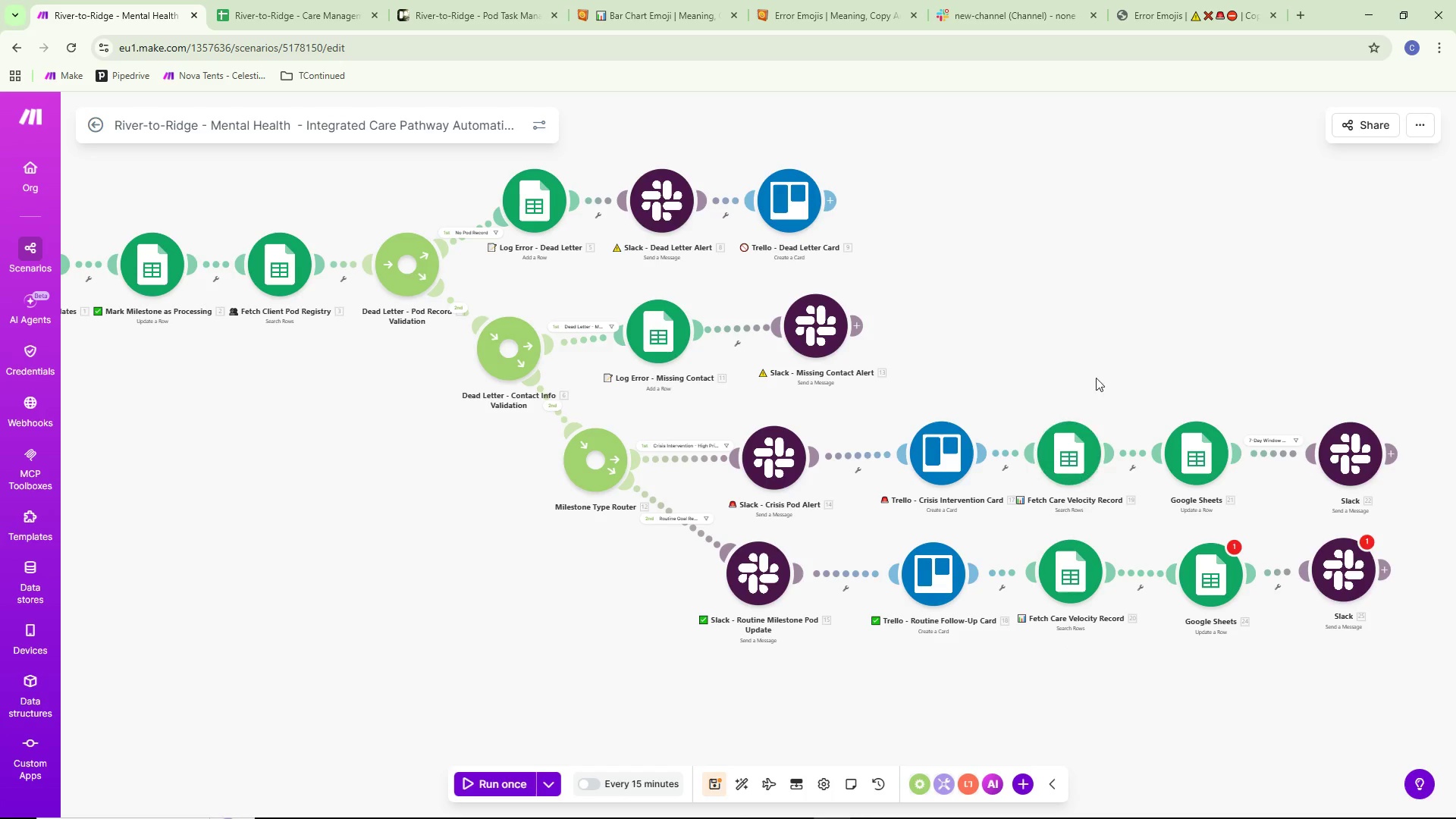 
left_click_drag(start_coordinate=[1095, 376], to_coordinate=[985, 375])
 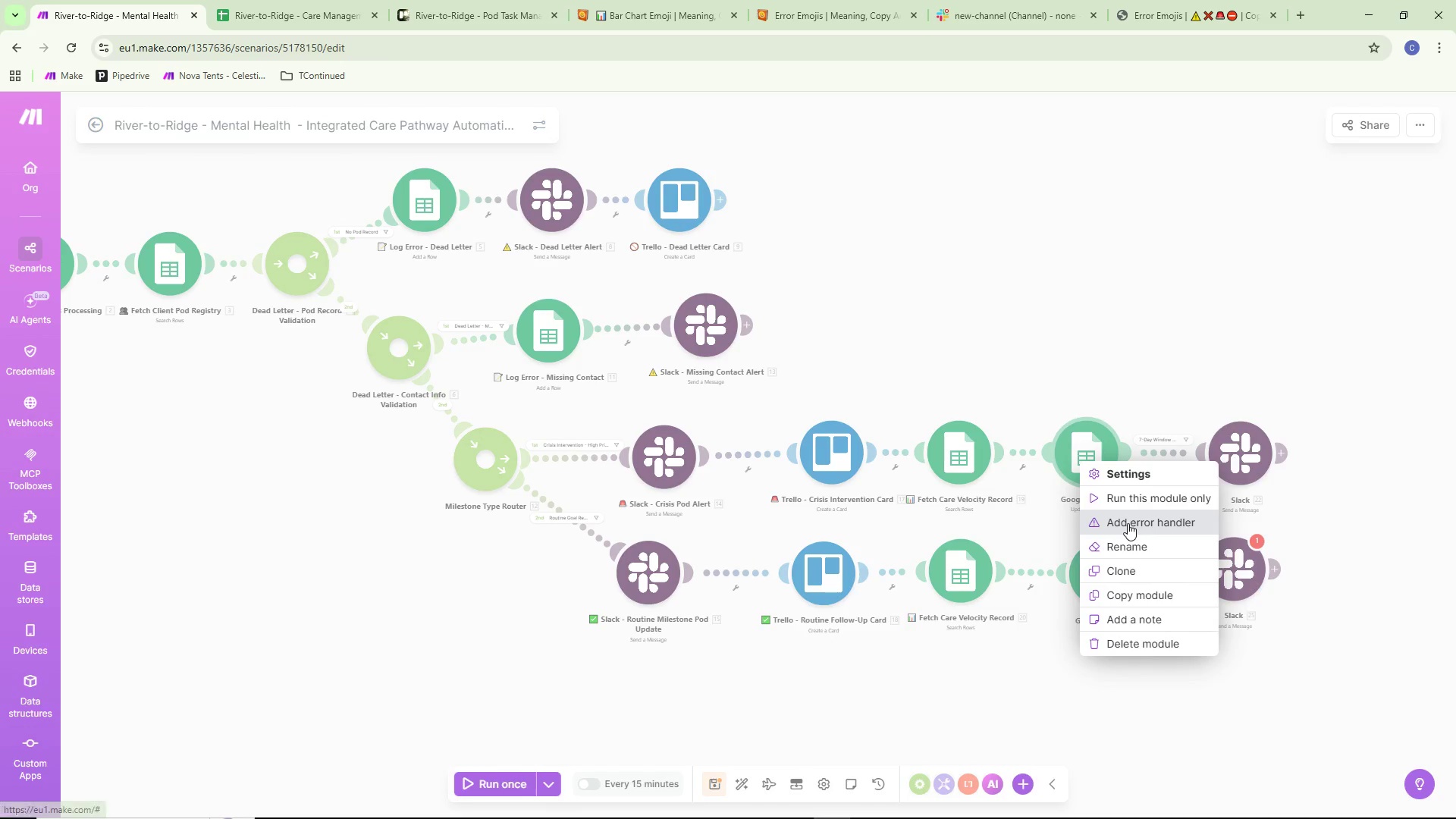 
left_click([1124, 545])
 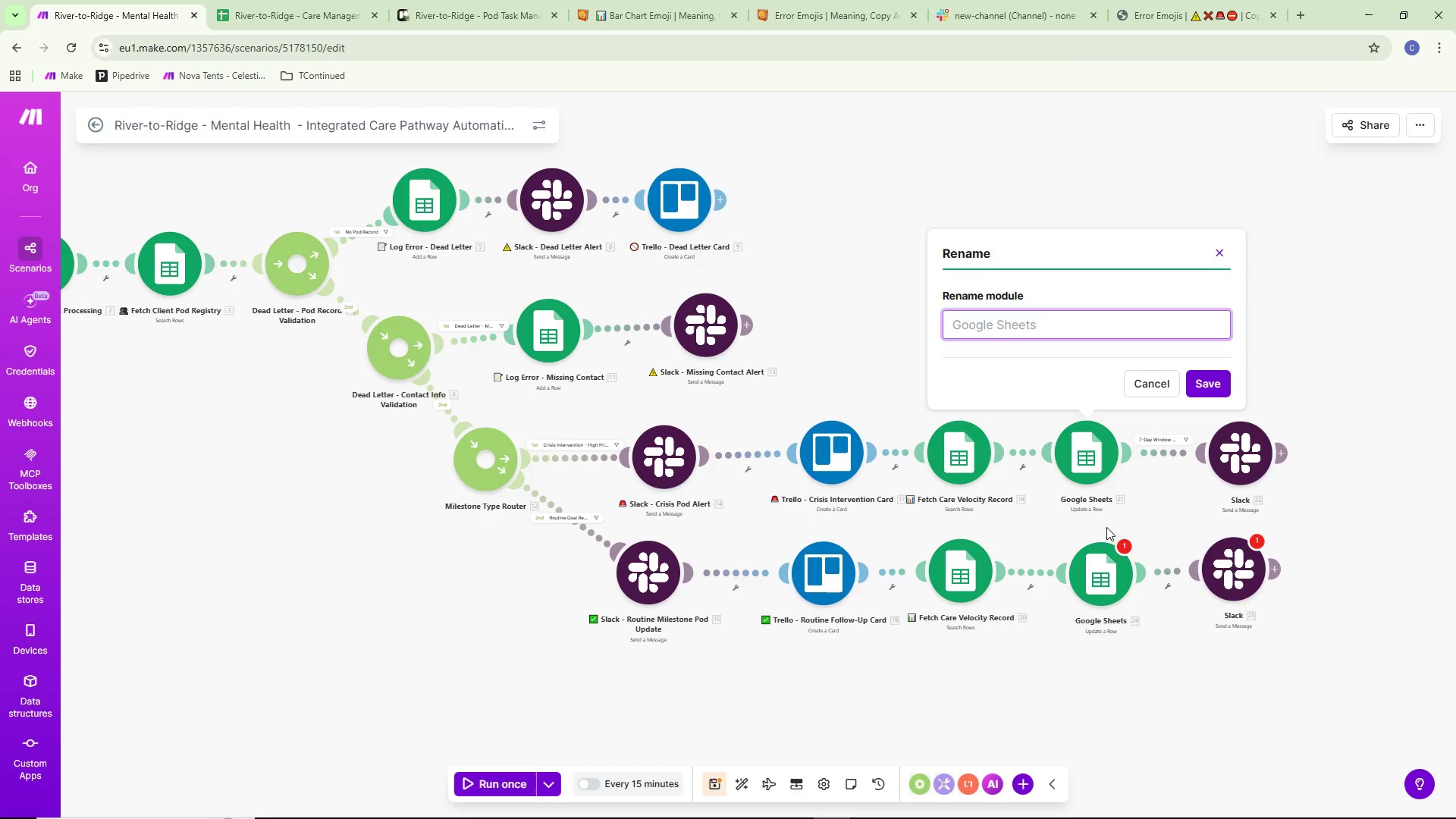 
key(Control+ControlLeft)
 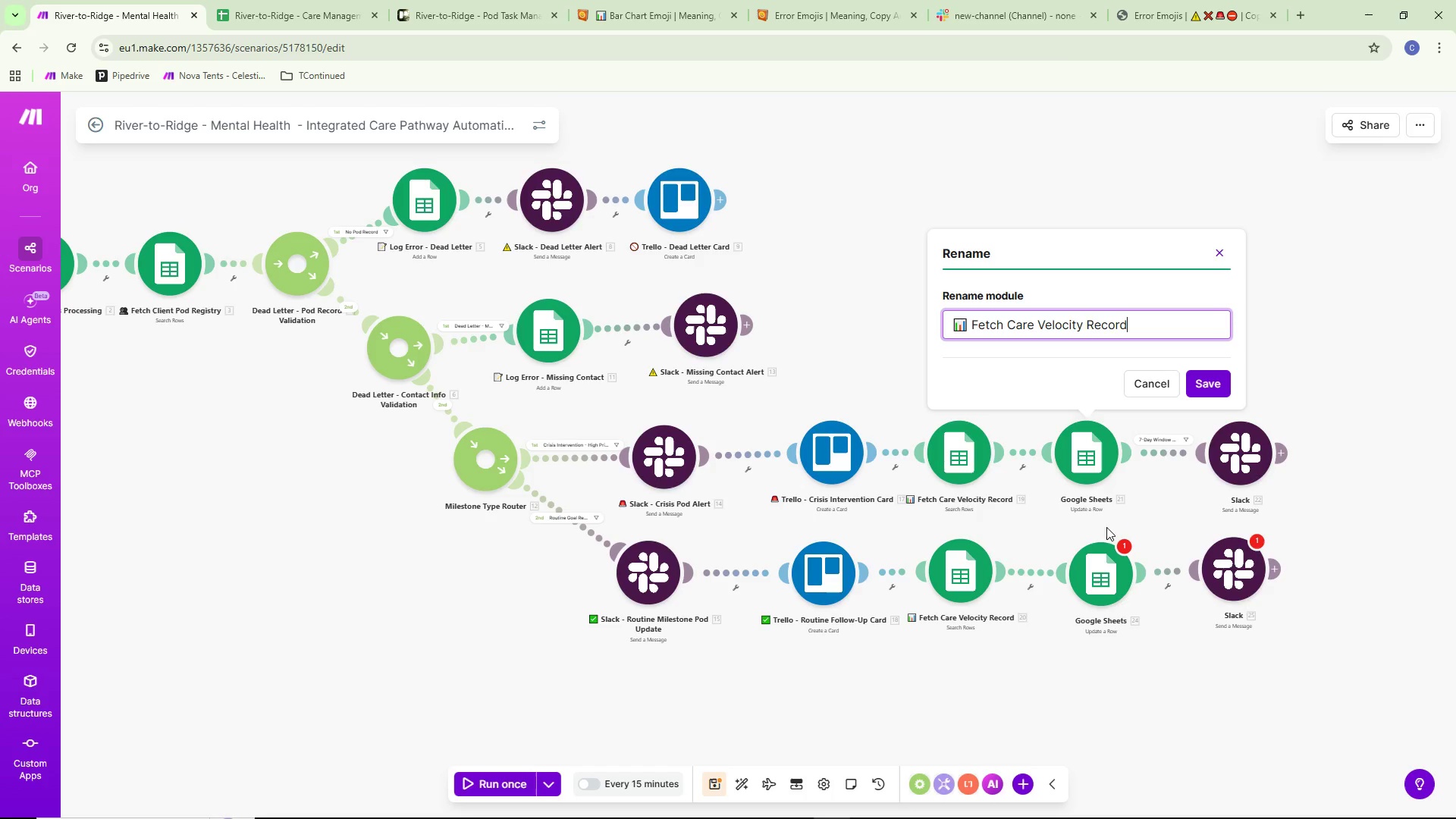 
key(Control+V)
 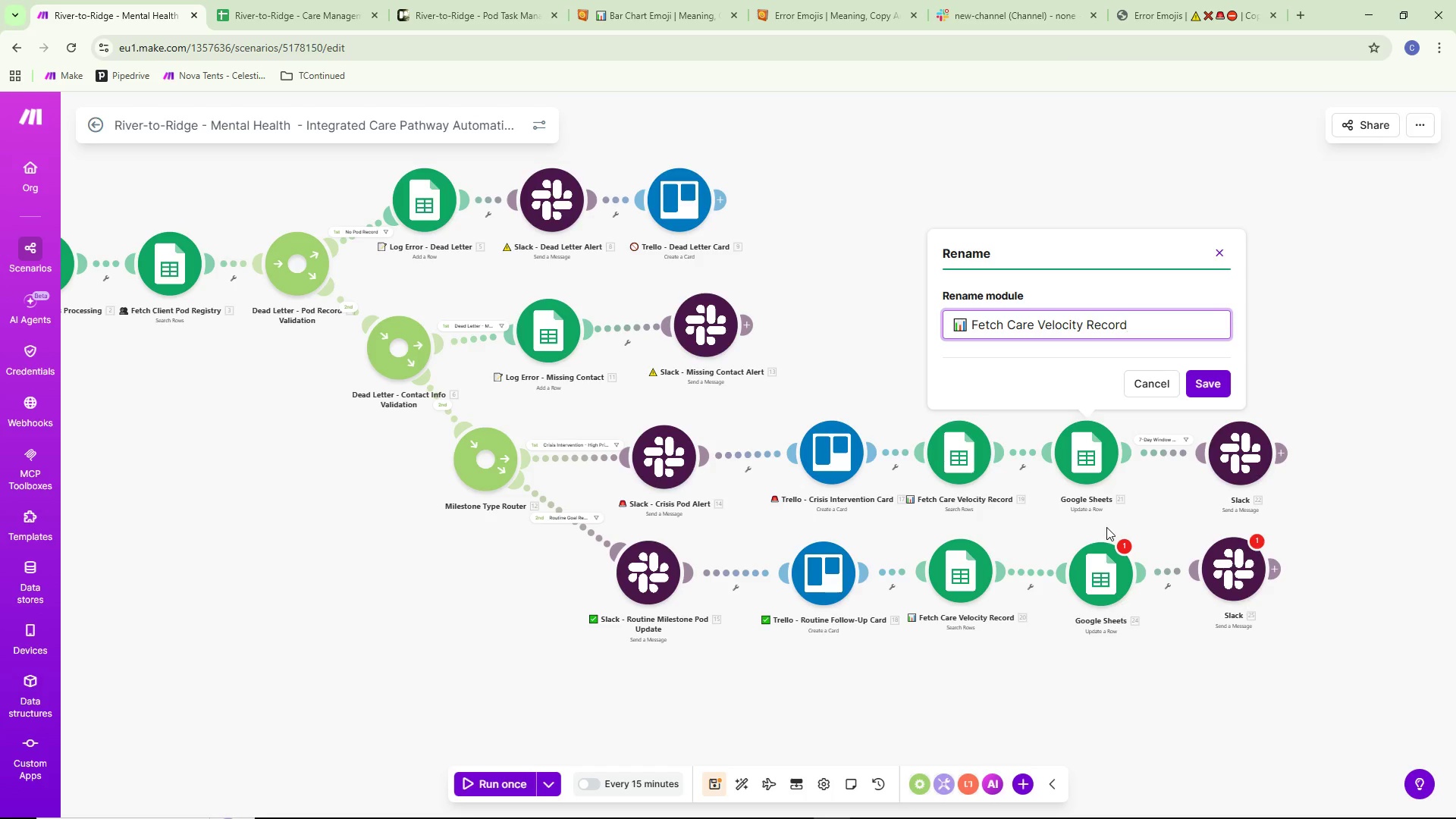 
key(Control+Backspace)
 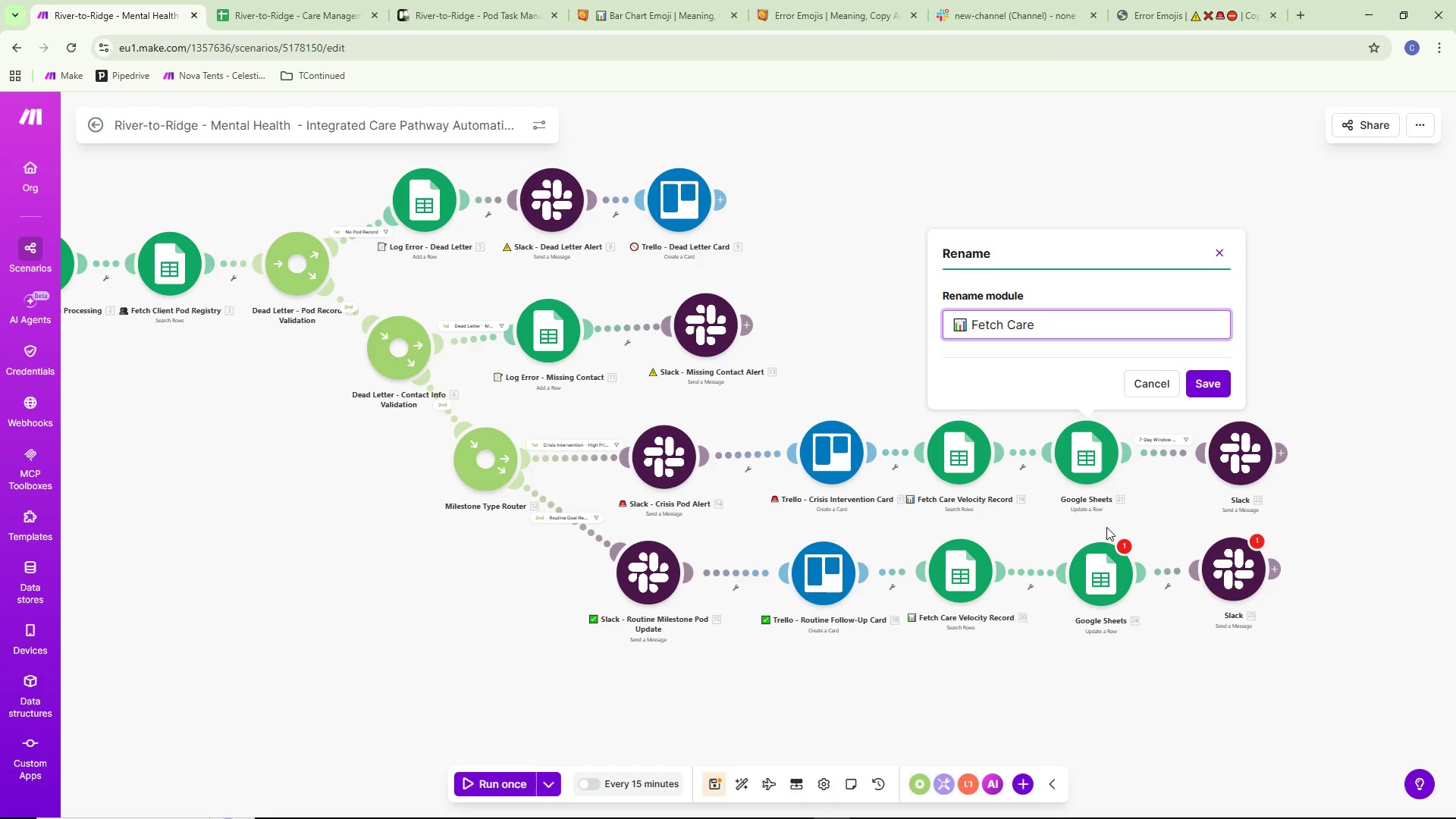 
key(Control+Backspace)
 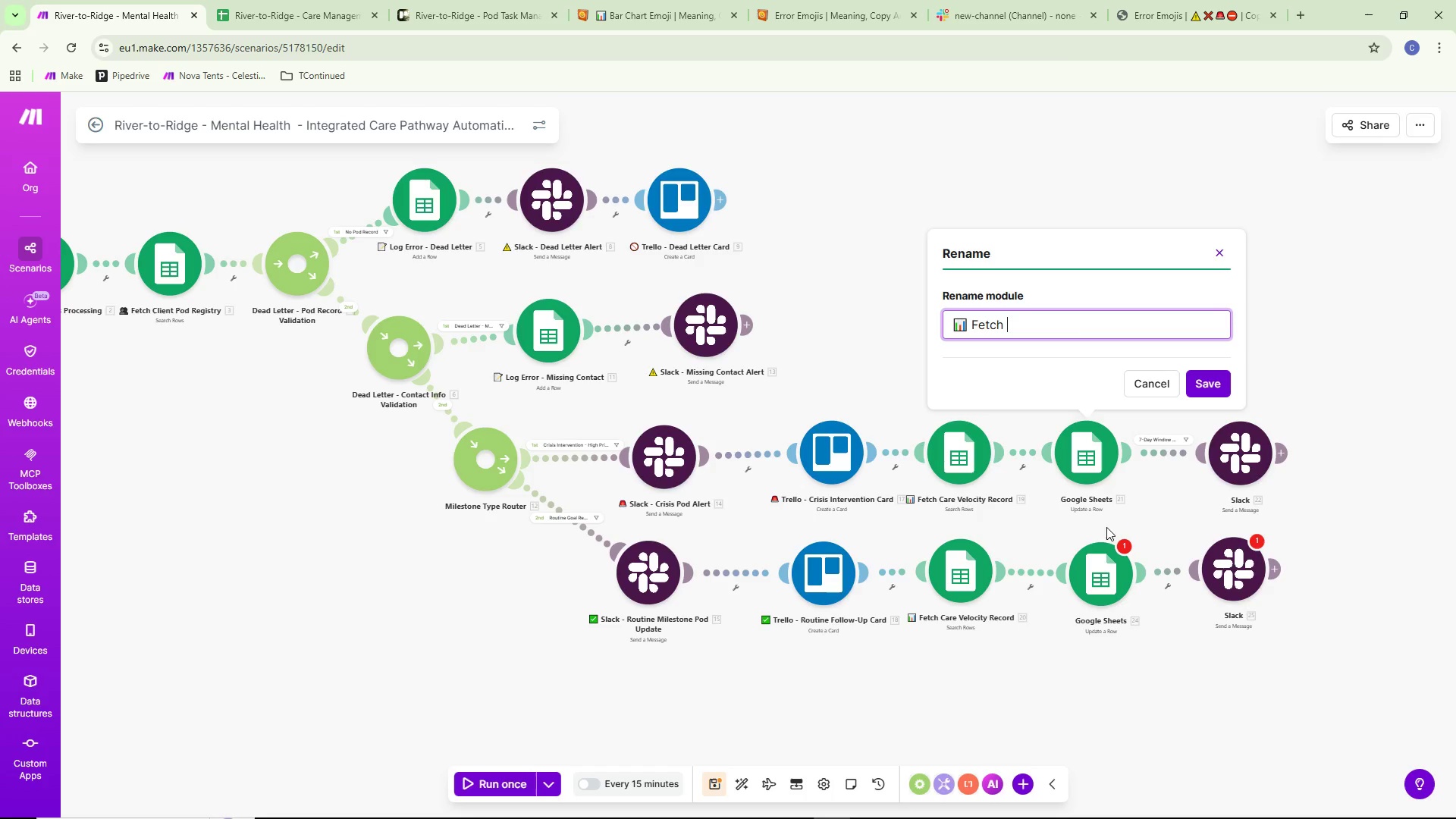 
key(Control+Backspace)
 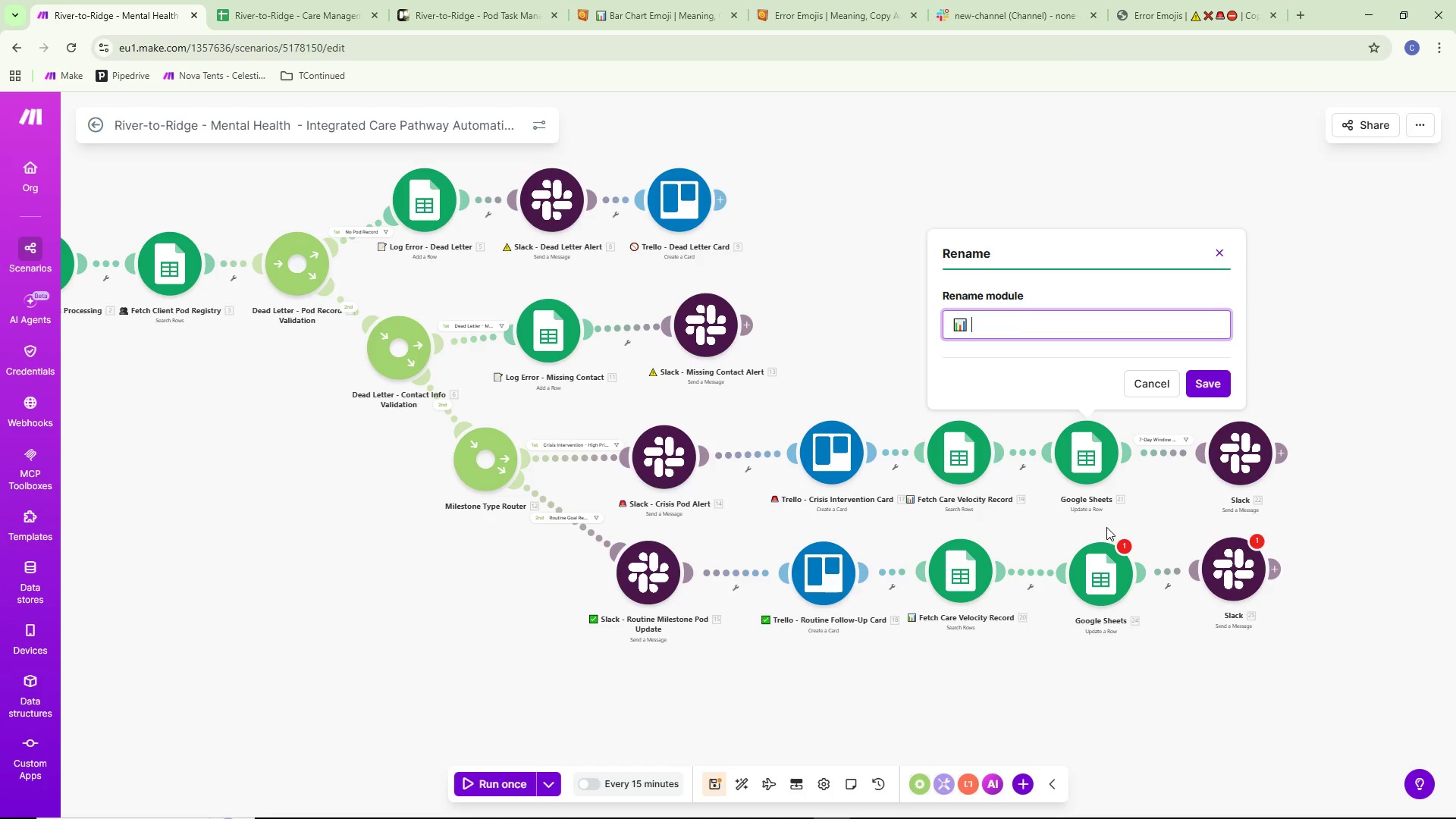 
key(Control+Backspace)
 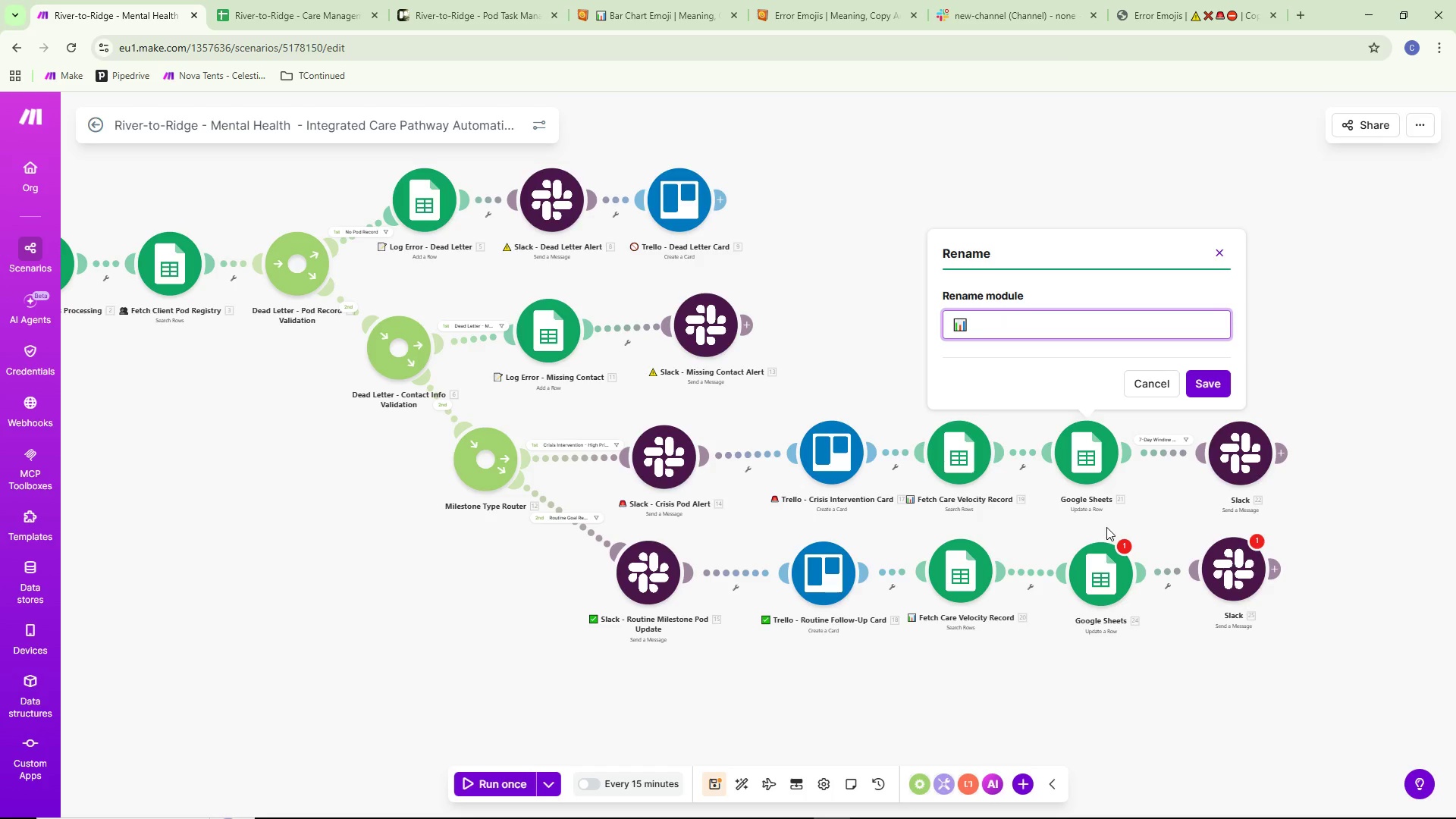 
type(Update CareVelocity)
 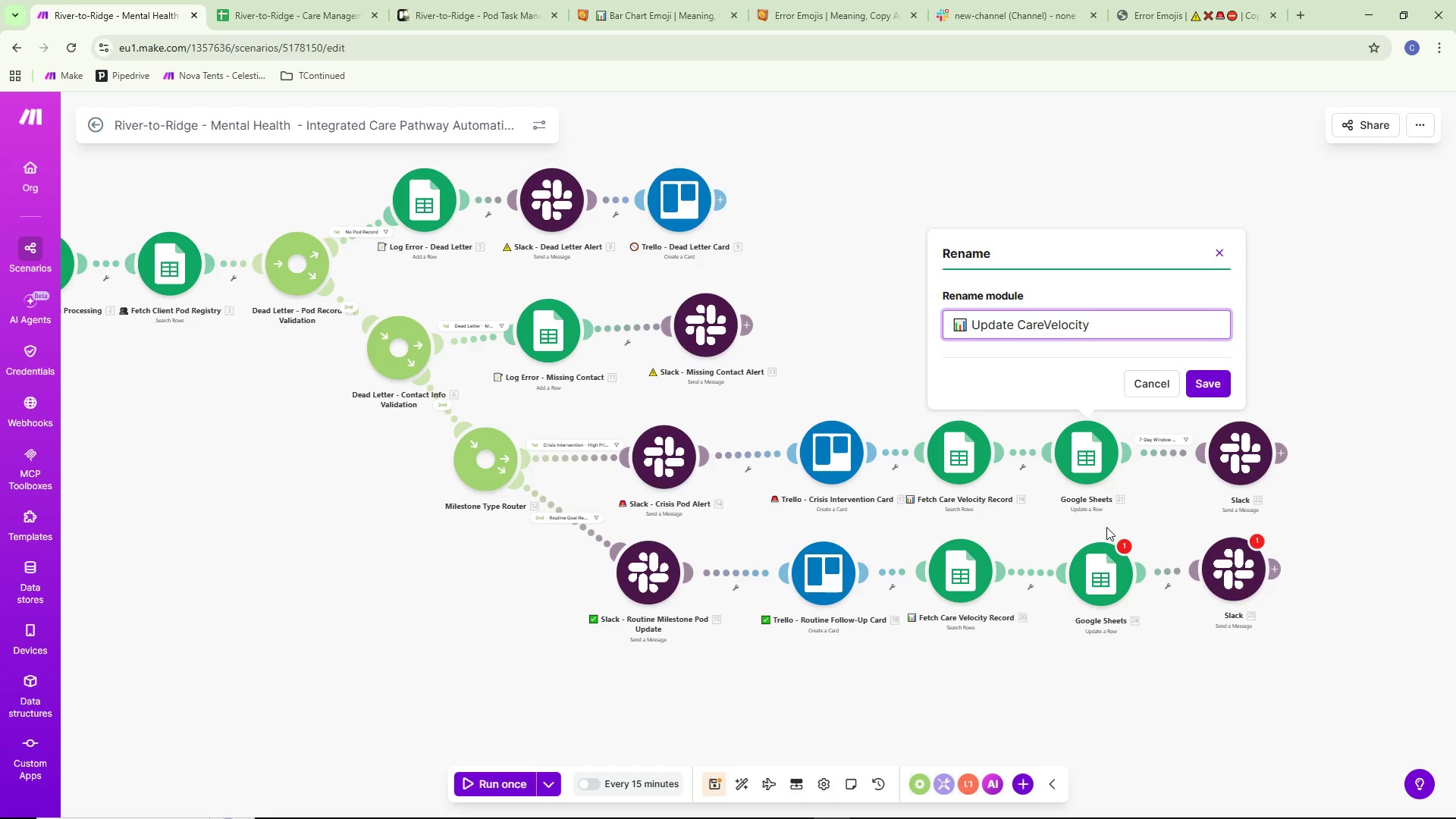 
key(Control+ControlLeft)
 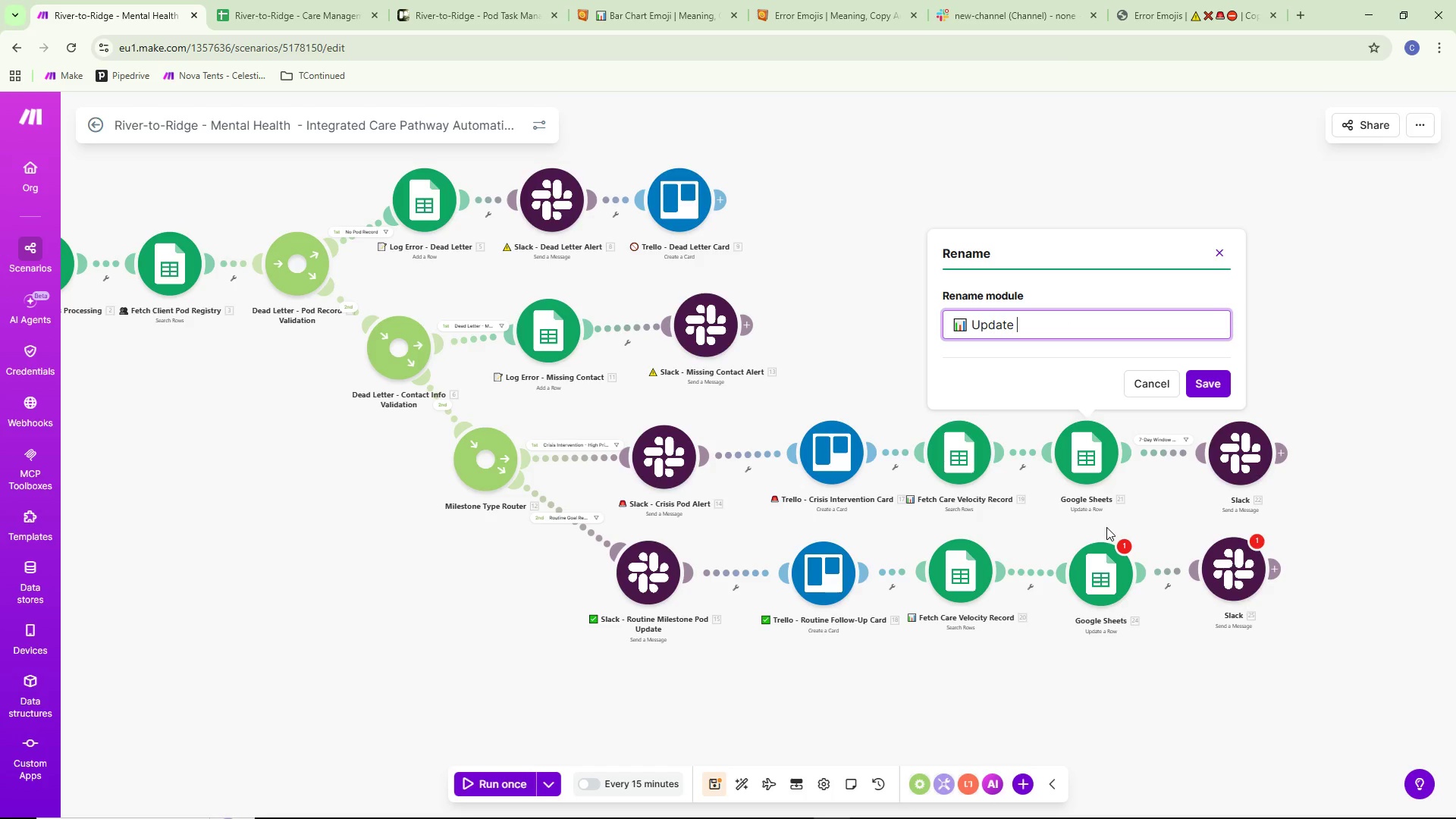 
key(Control+Backspace)
 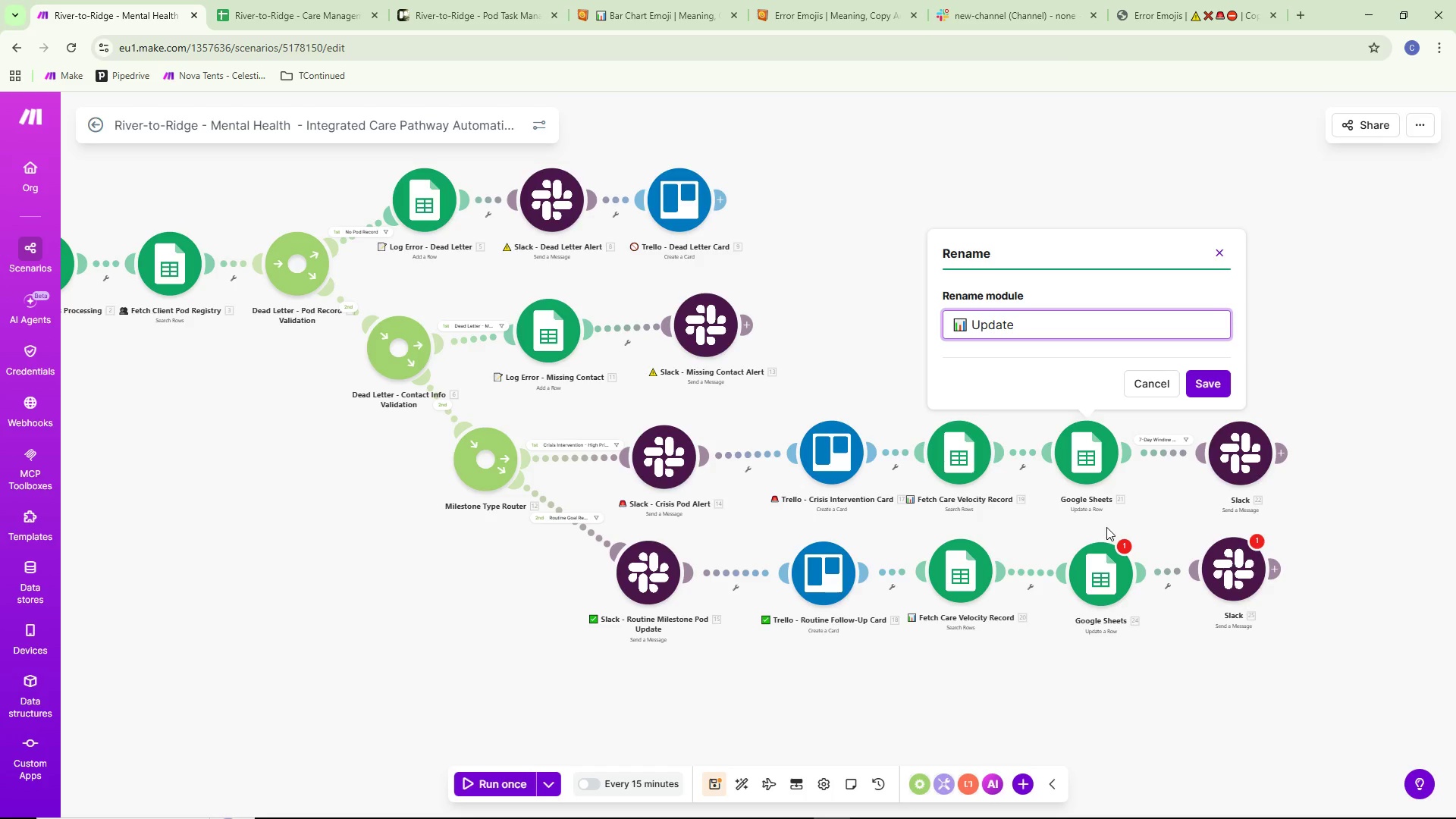 
type(Care Velocity)
 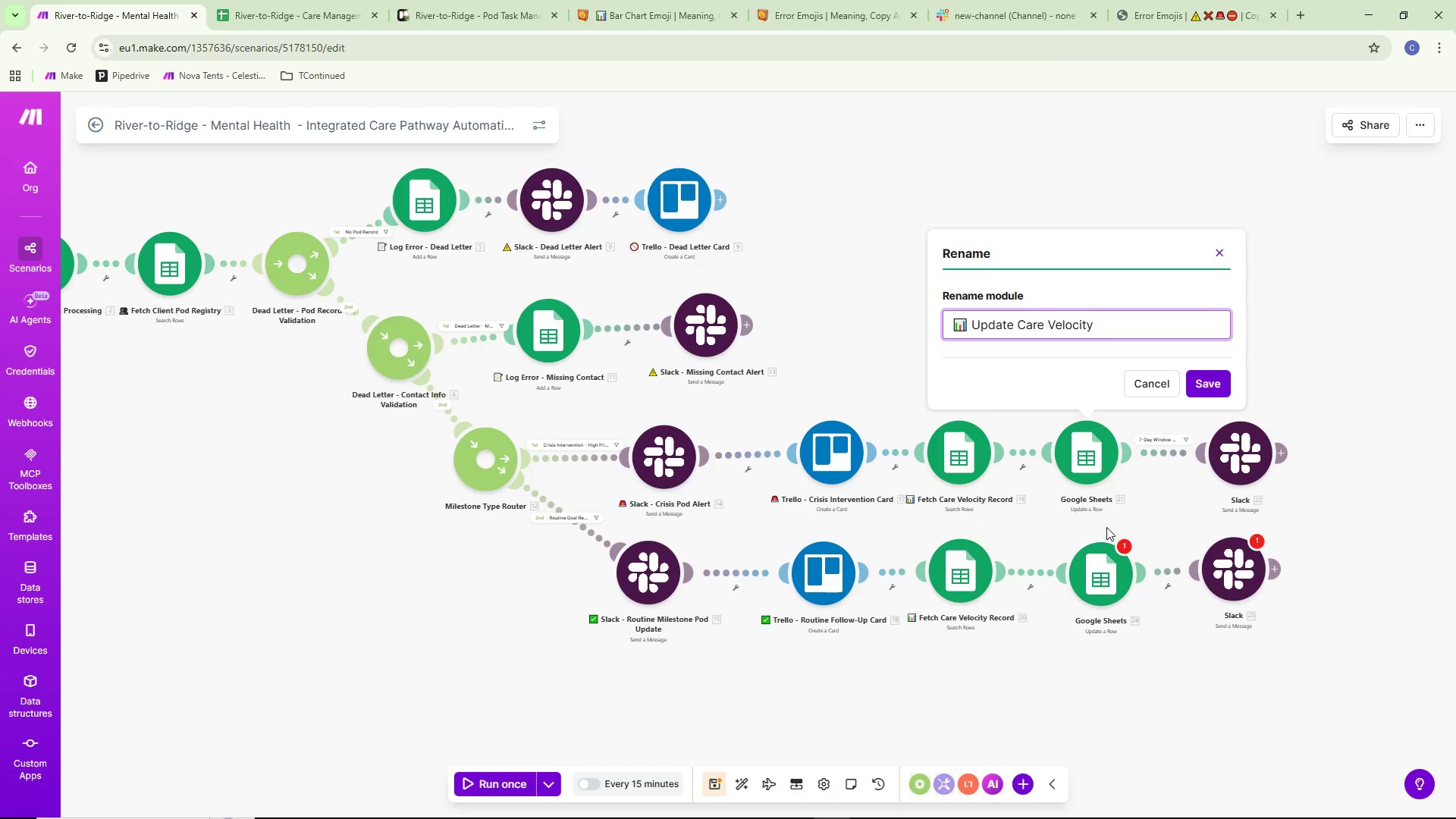 
type( Dashboard)
 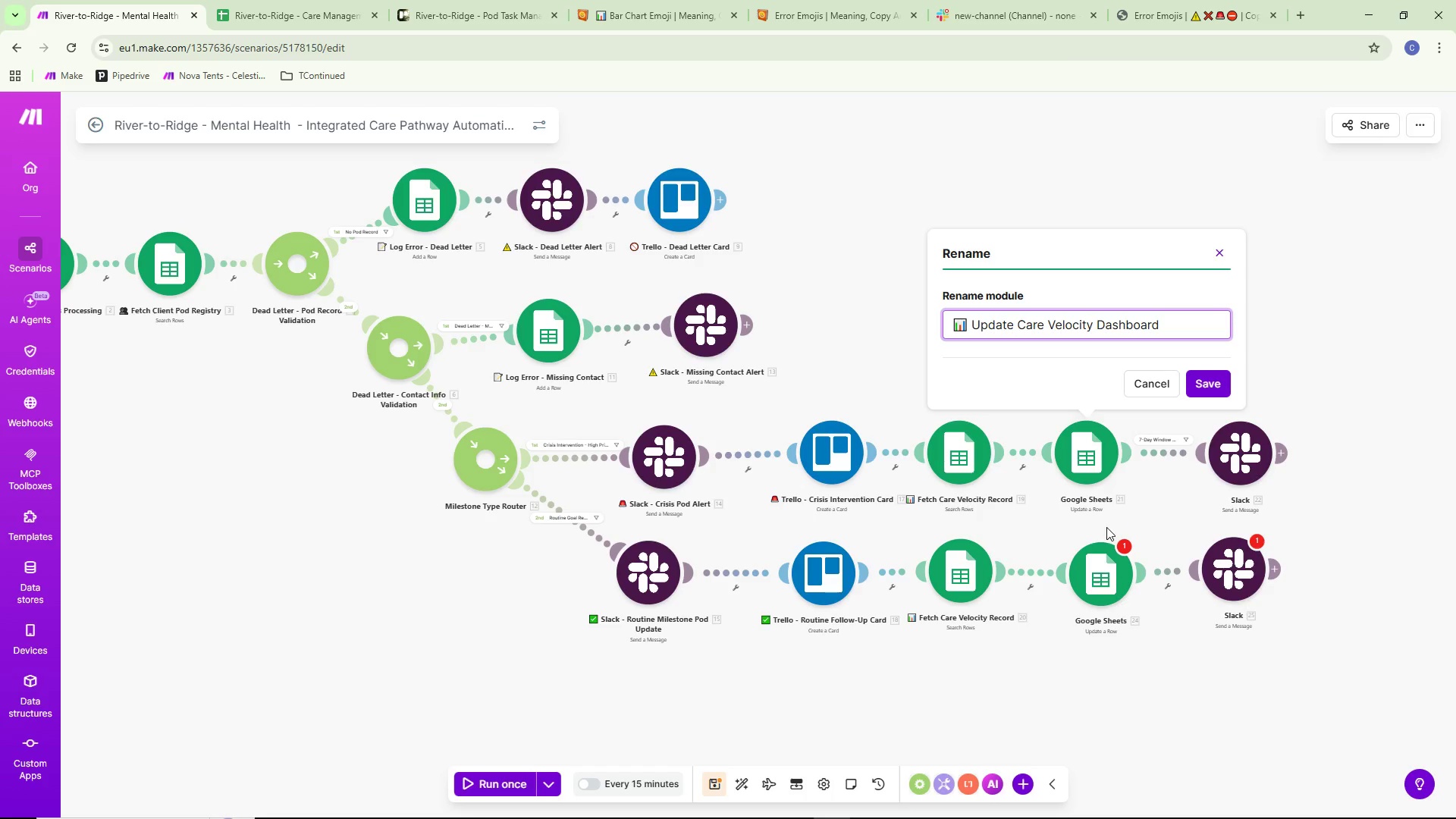 
wait(8.08)
 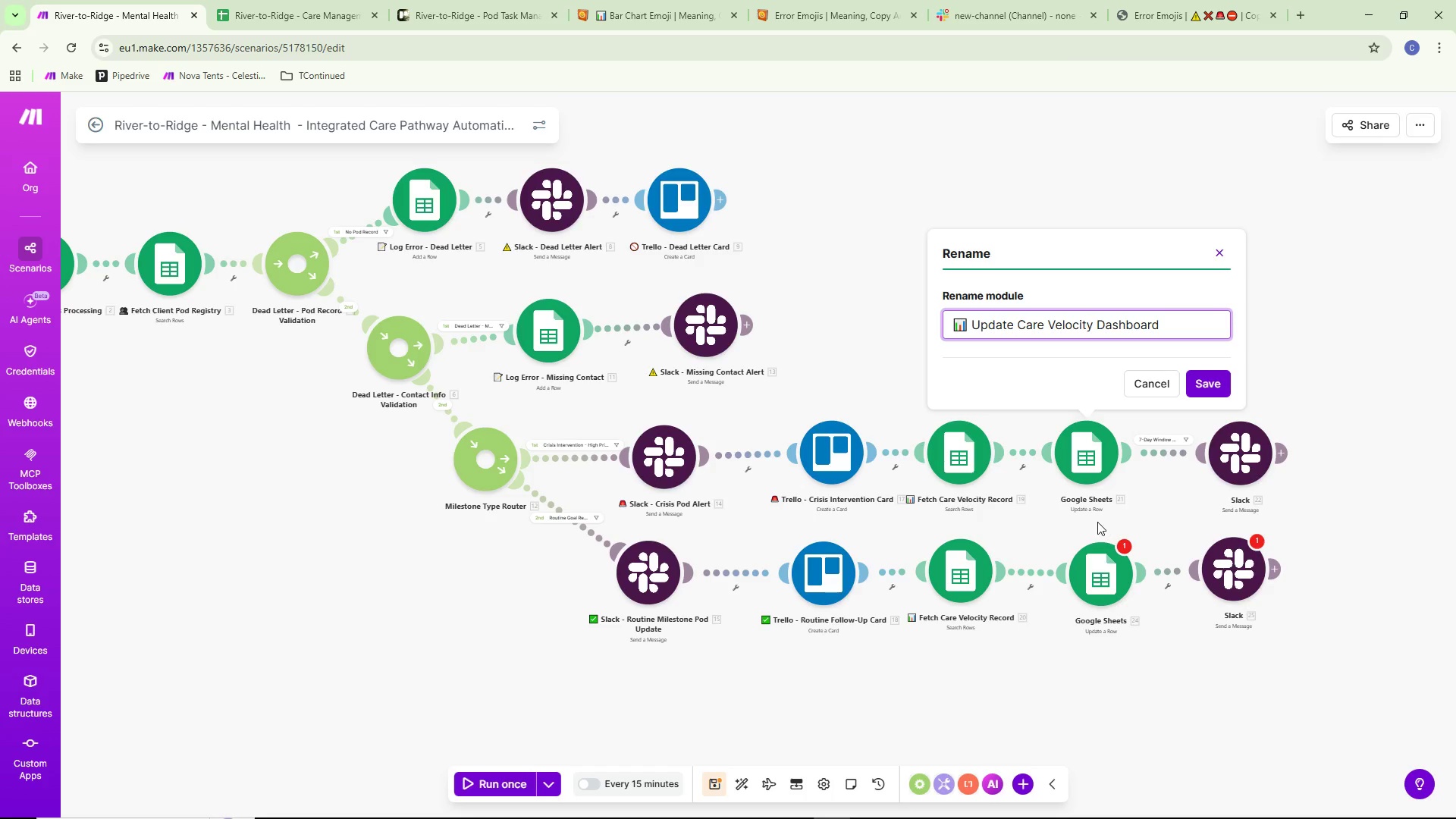 
key(Control+ControlLeft)
 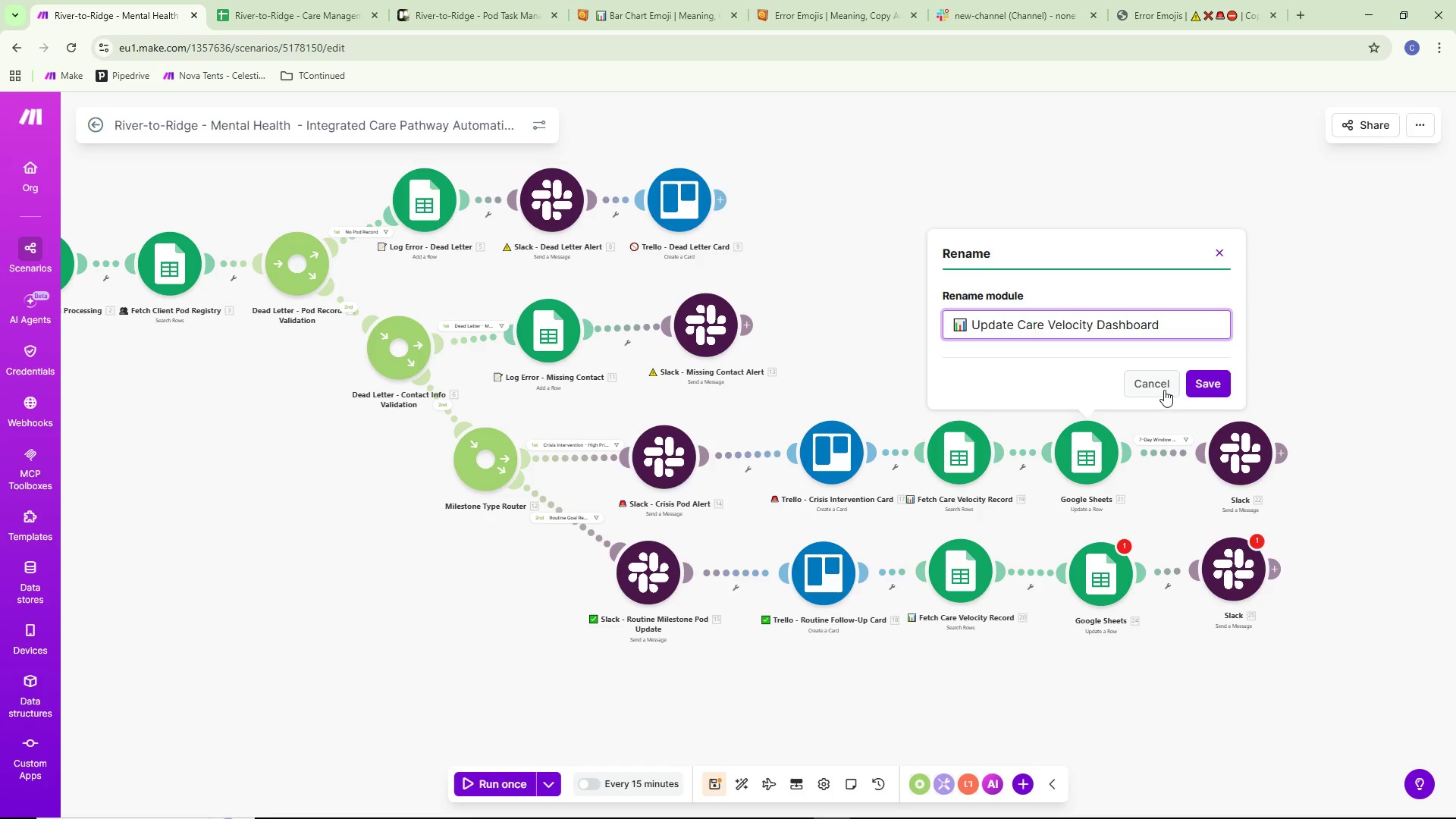 
key(Control+A)
 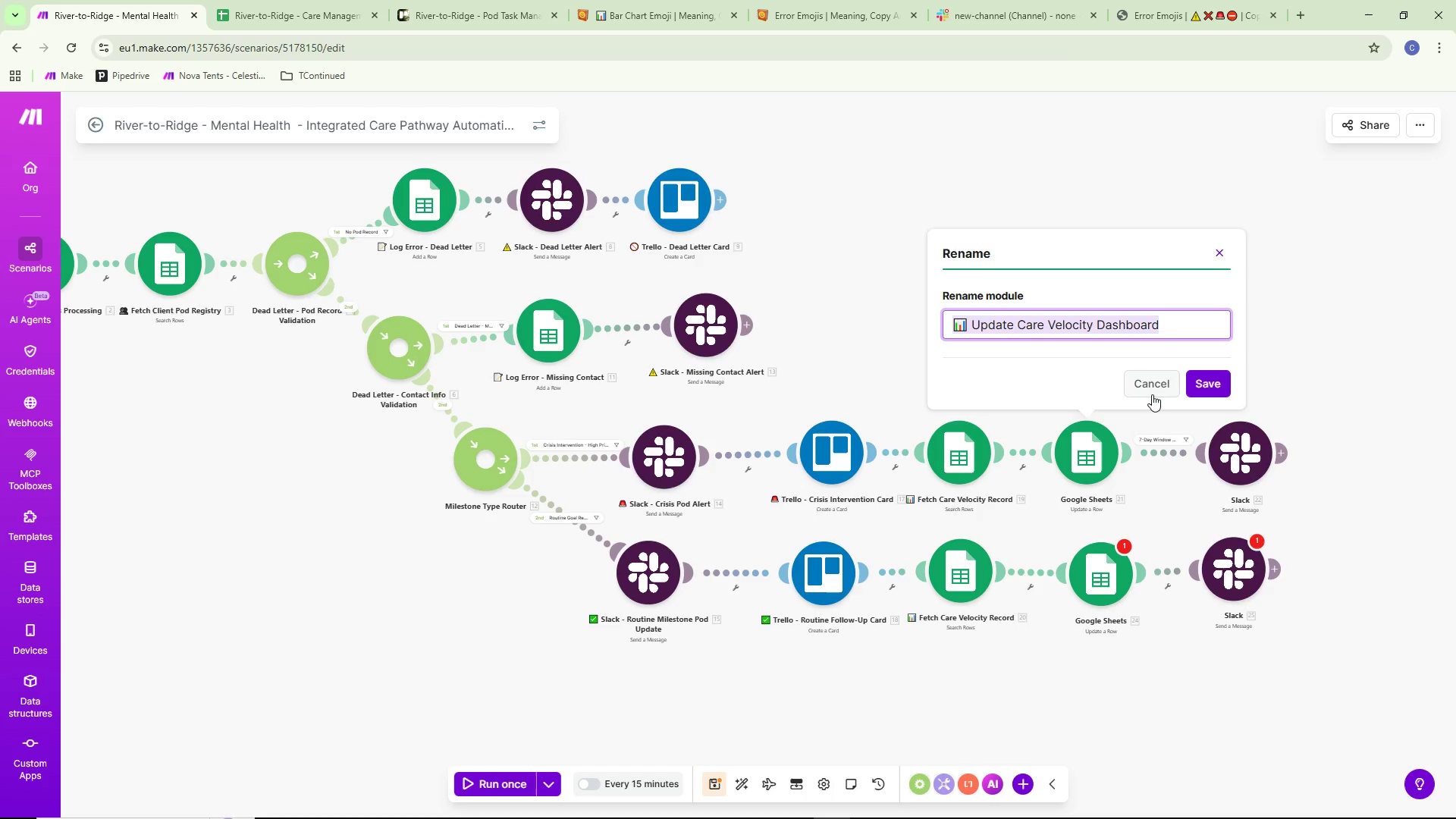 
key(Control+ControlLeft)
 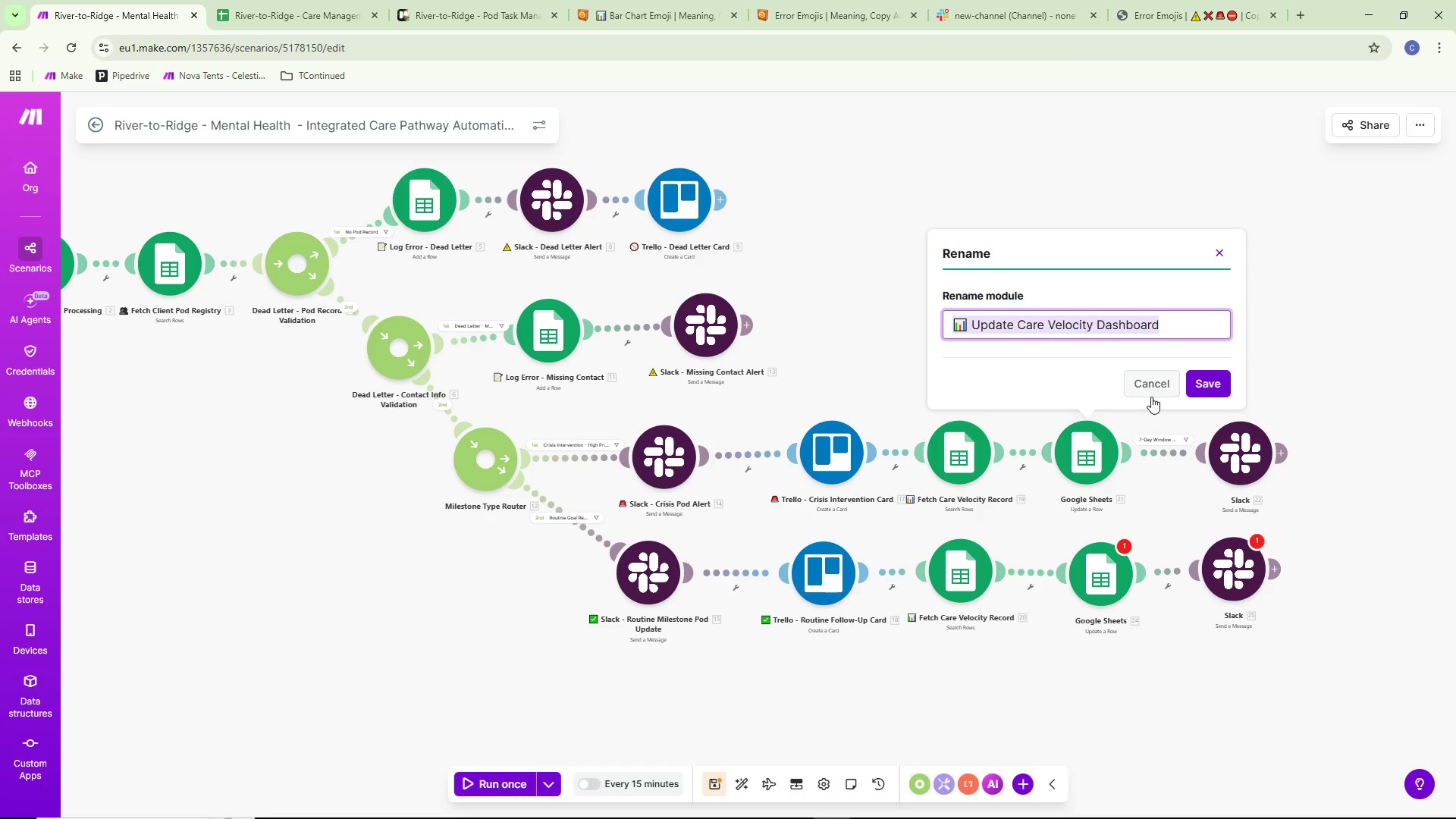 
key(Control+C)
 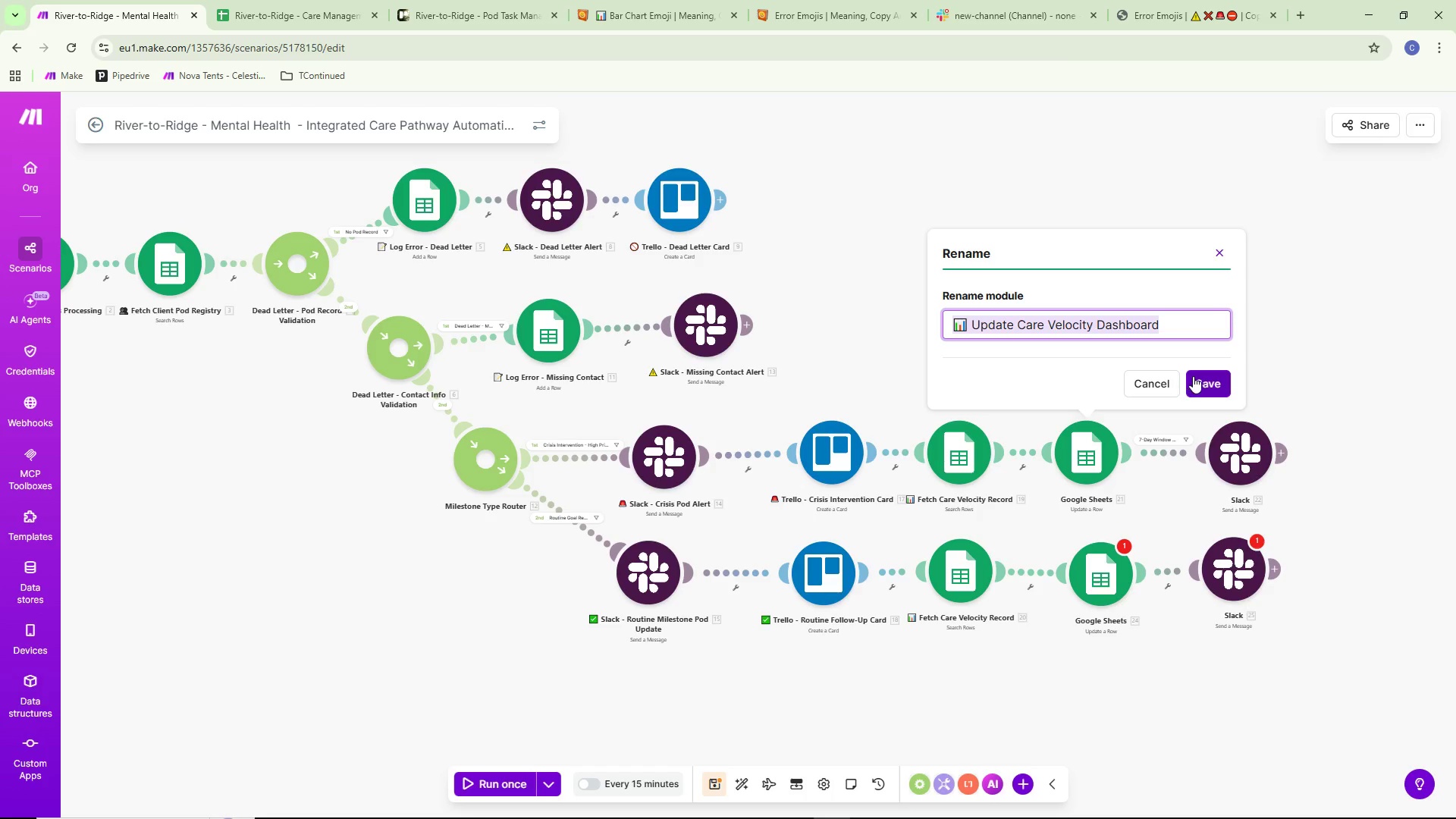 
left_click([1197, 377])
 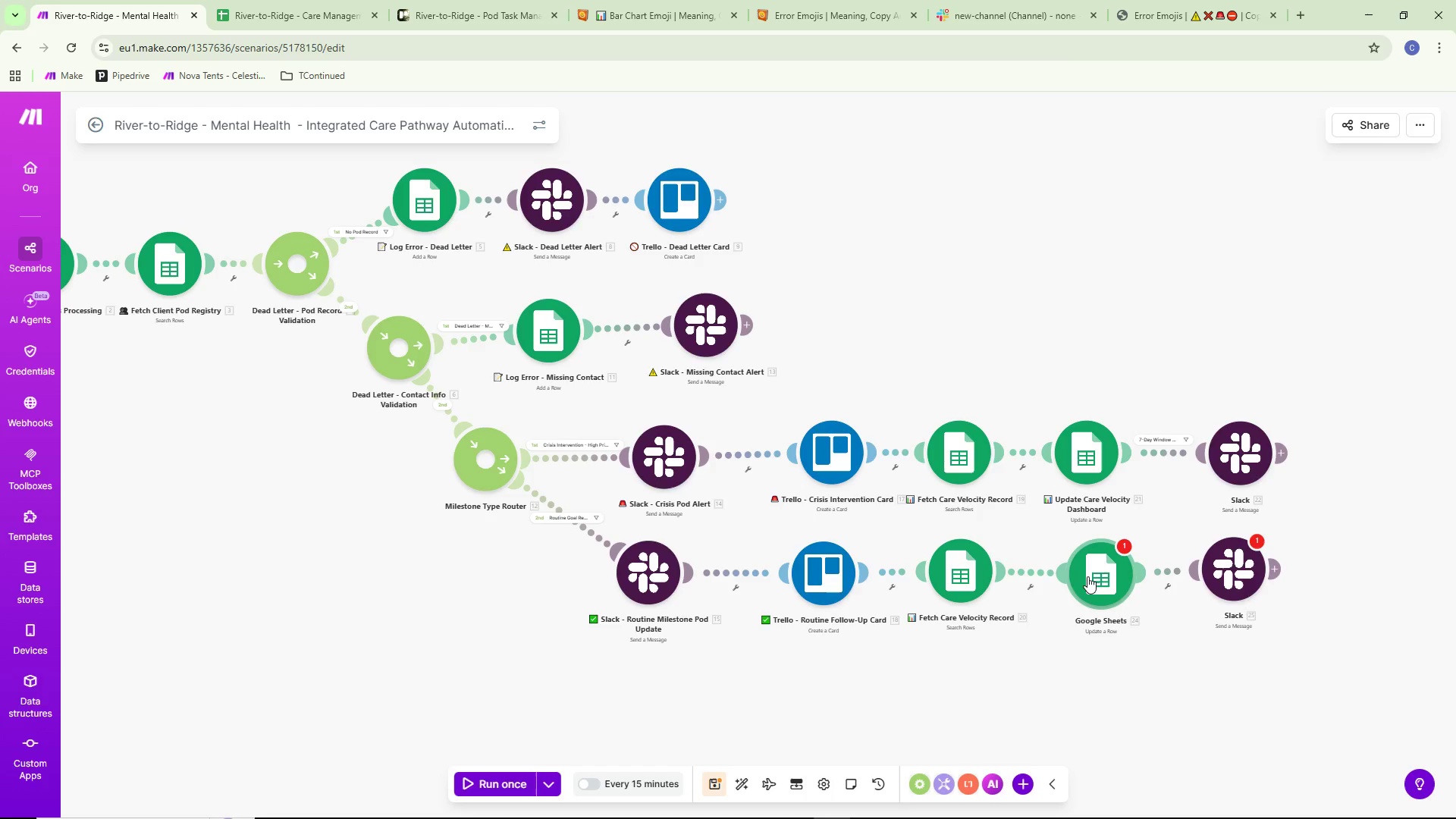 
right_click([1087, 576])
 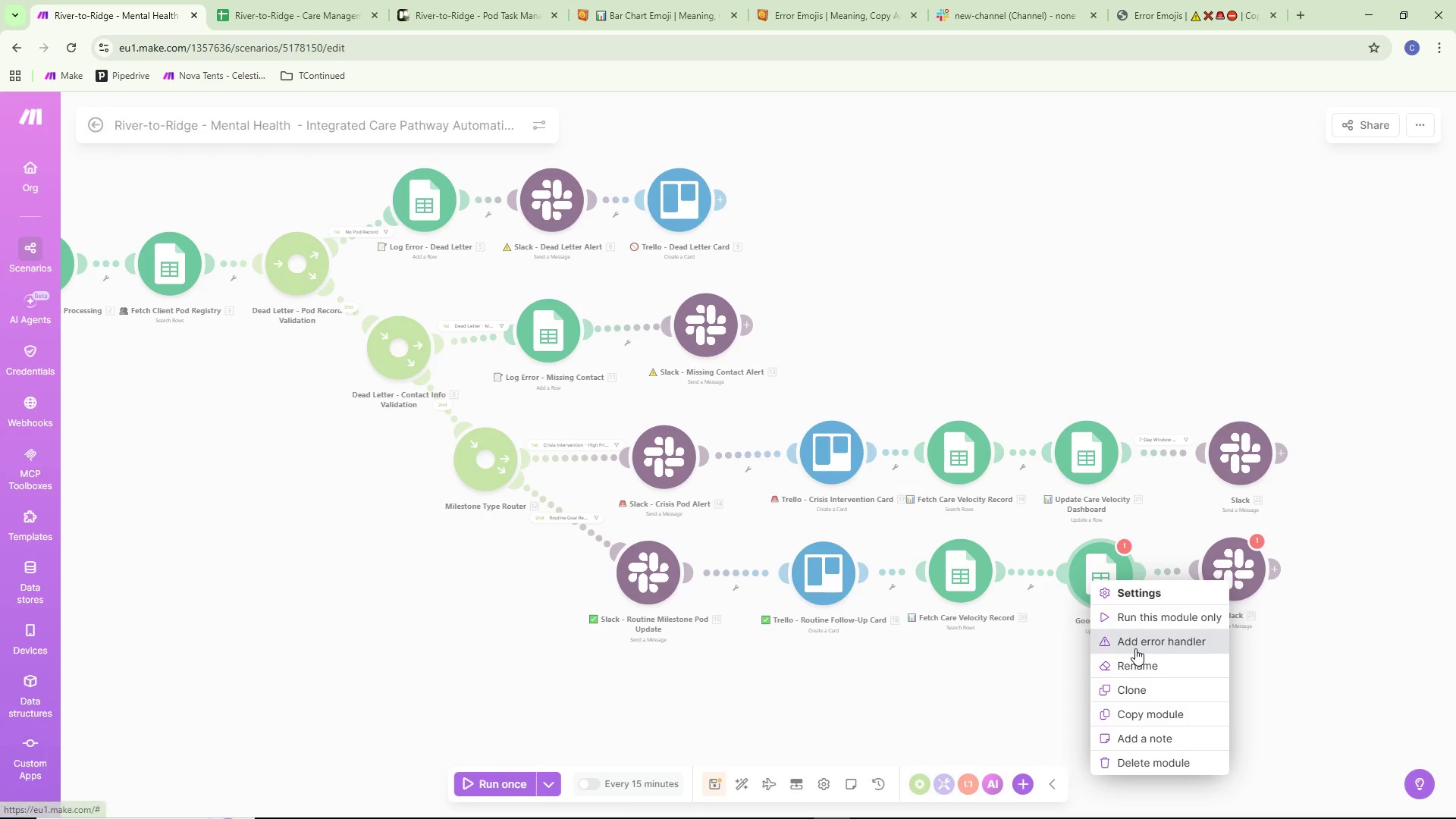 
left_click([1135, 659])
 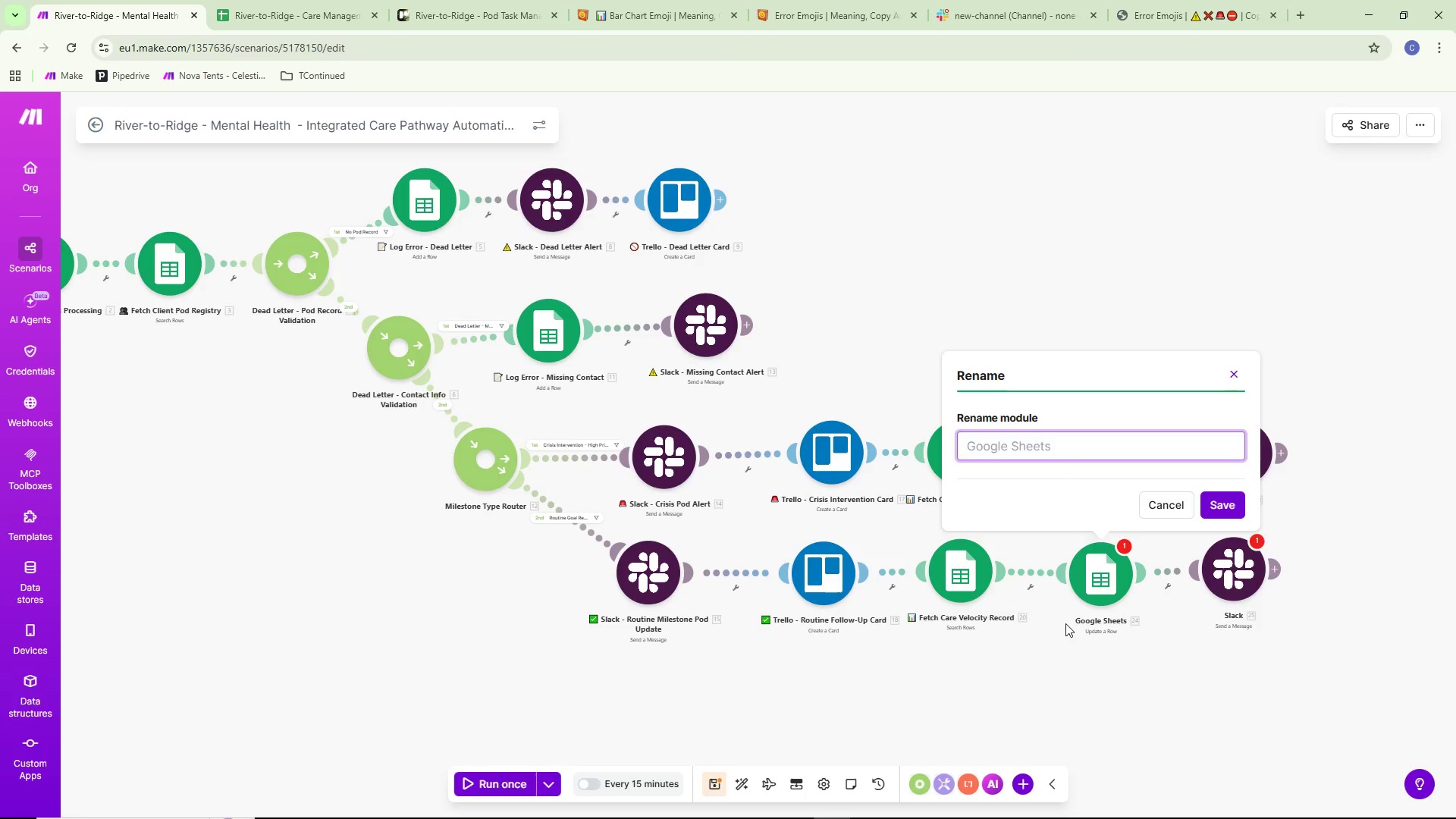 
key(Control+ControlLeft)
 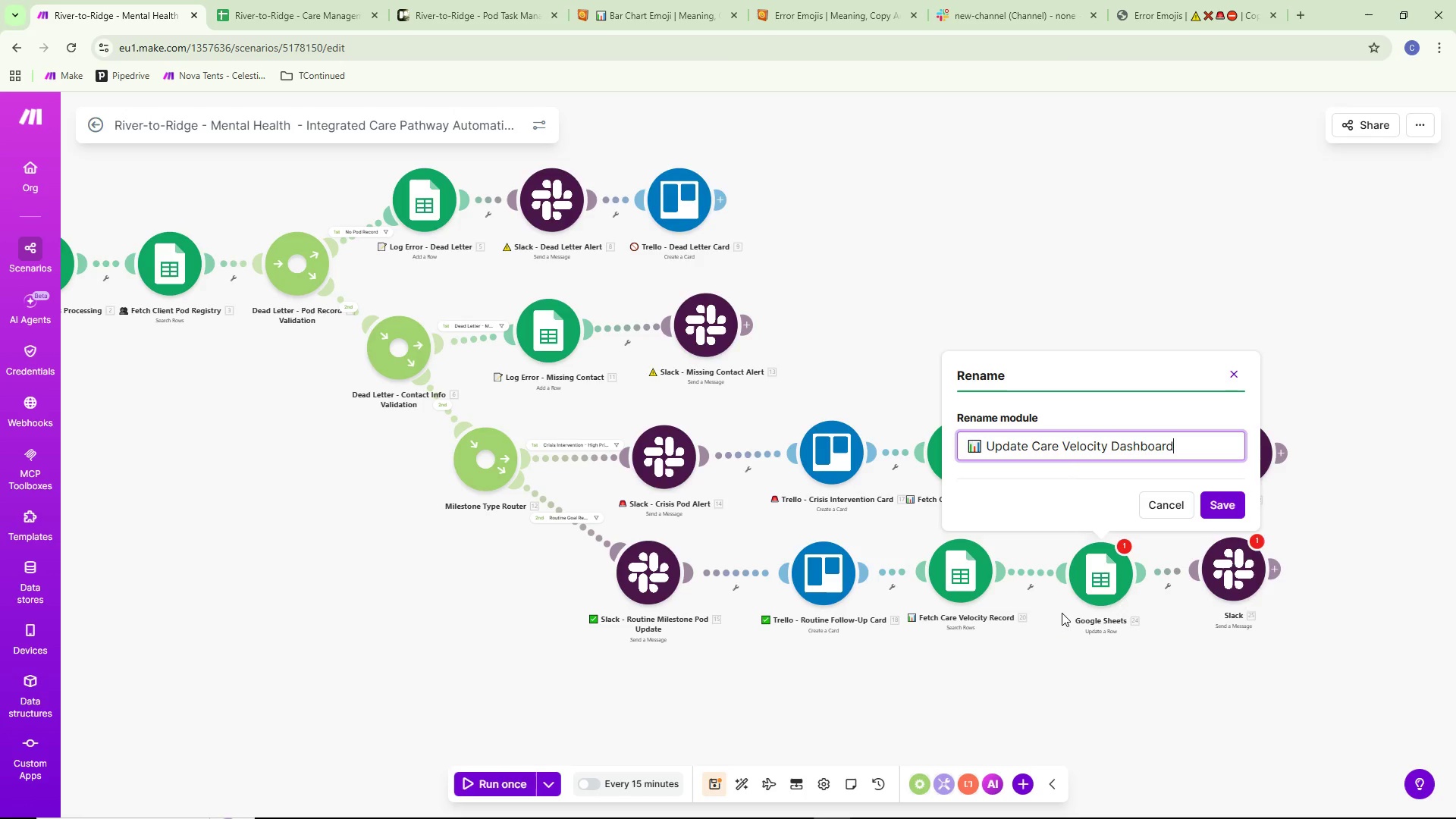 
key(Control+V)
 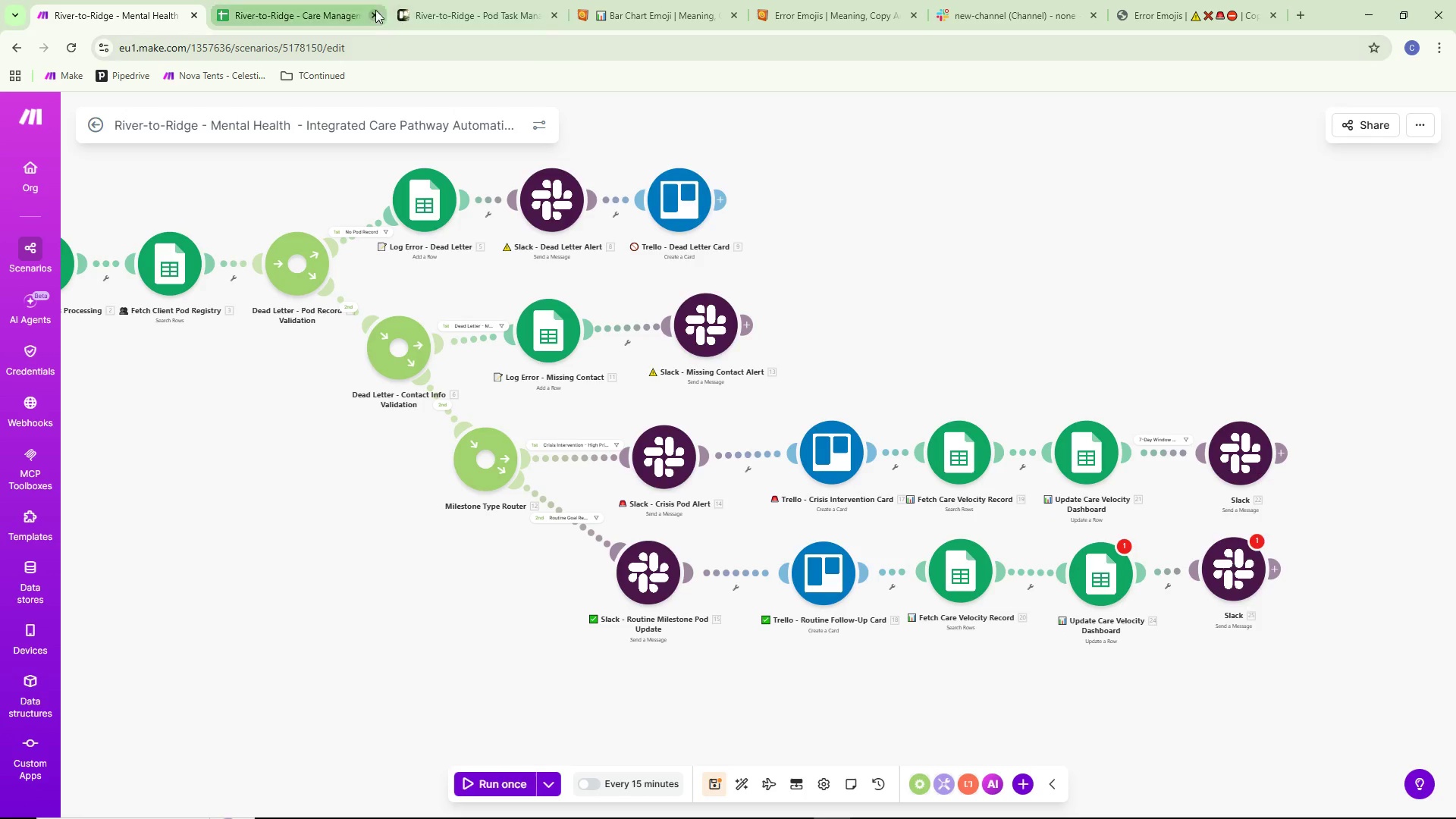 
wait(6.02)
 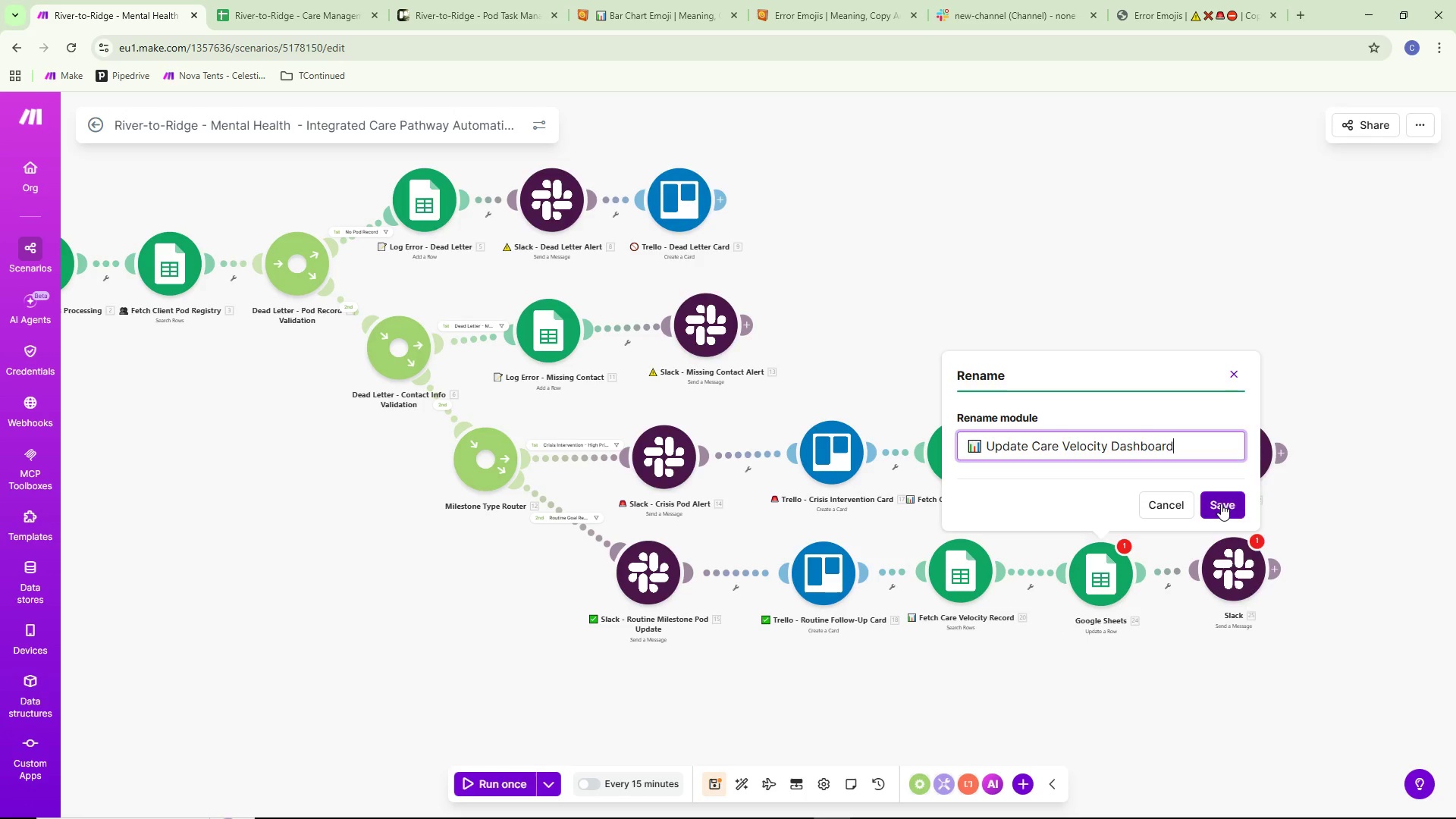 
left_click([605, 2])
 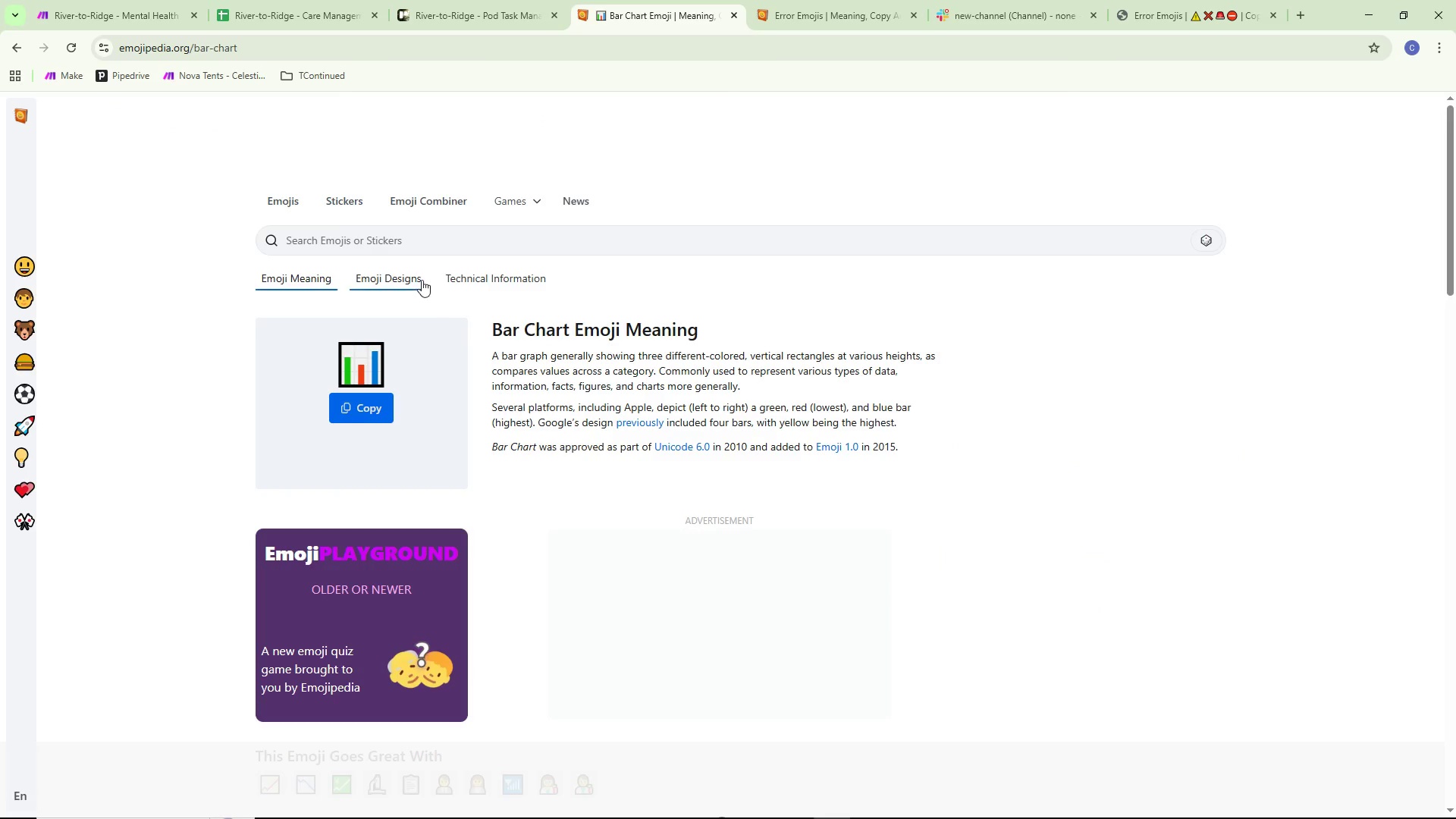 
left_click([422, 236])
 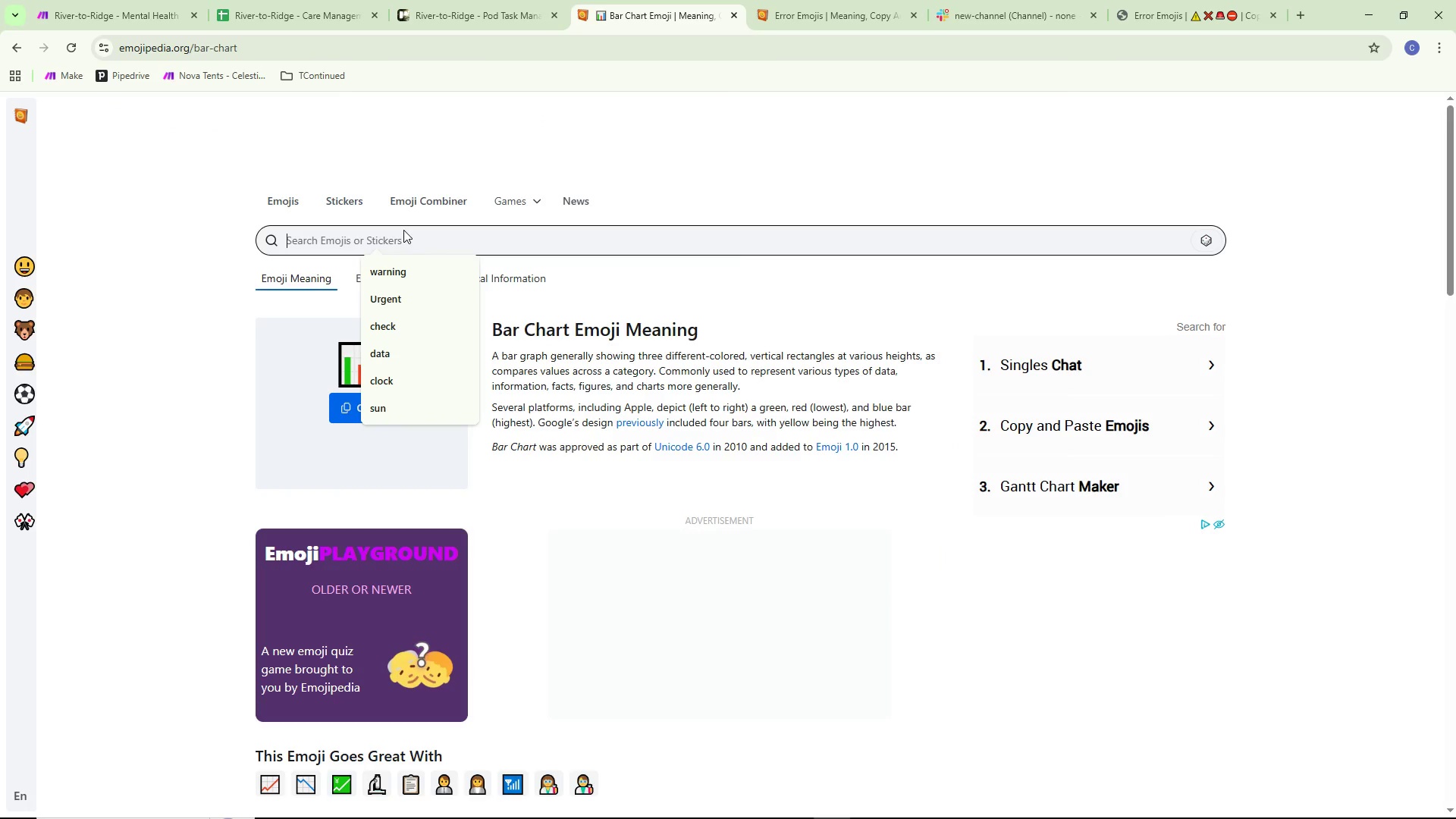 
left_click([390, 384])
 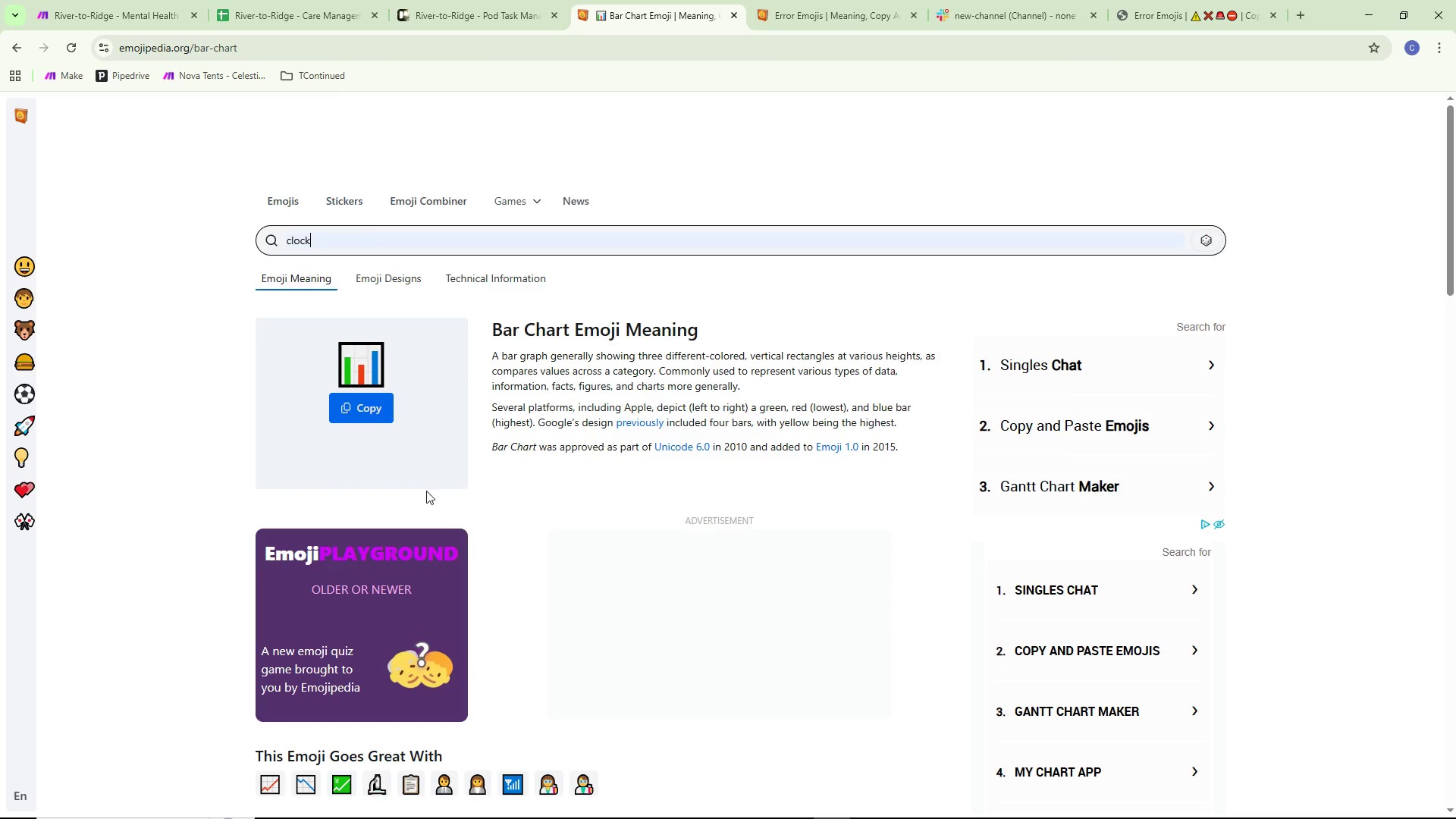 
key(Enter)
 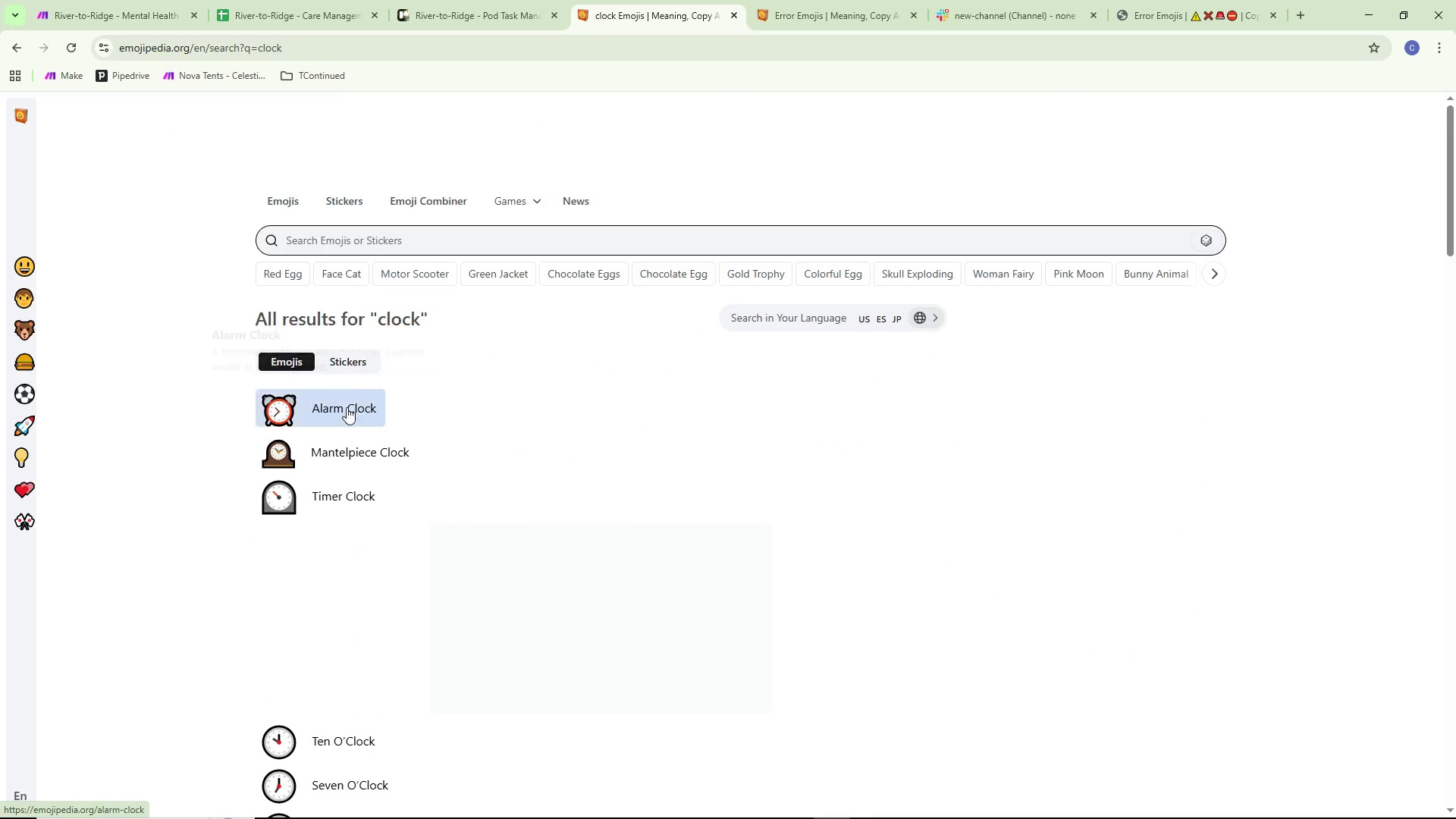 
left_click([326, 403])
 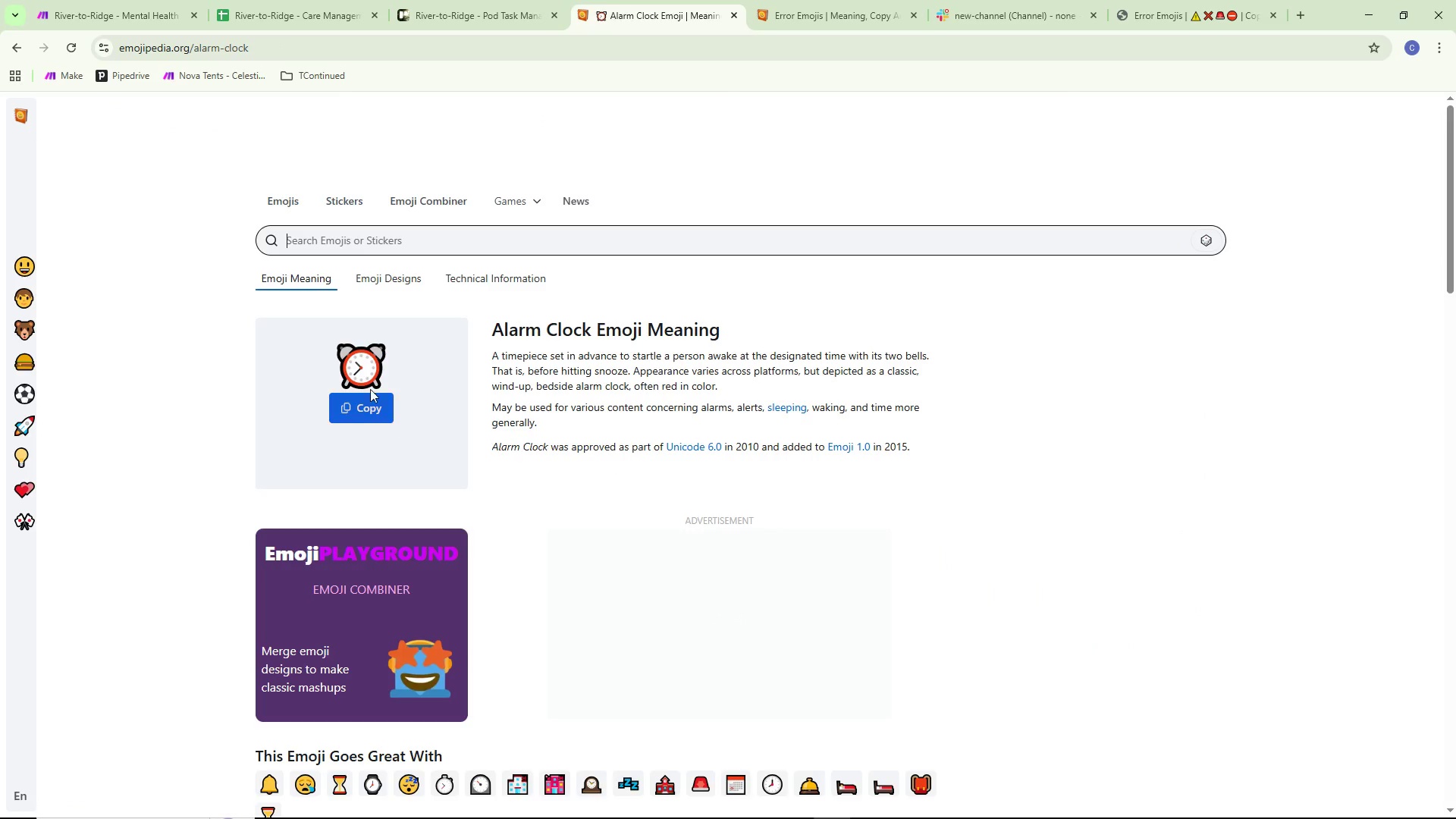 
left_click([372, 400])
 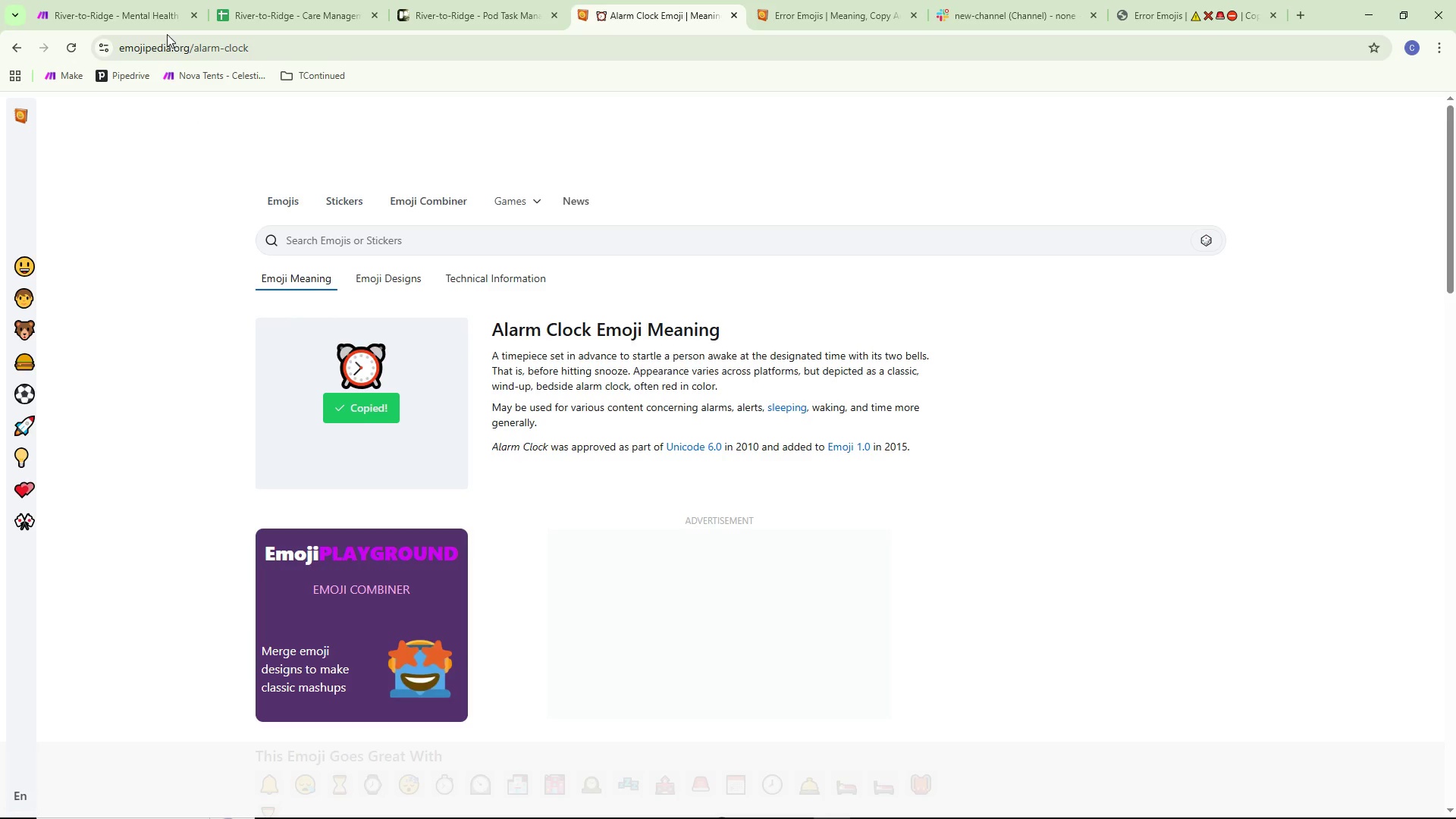 
left_click([146, 11])
 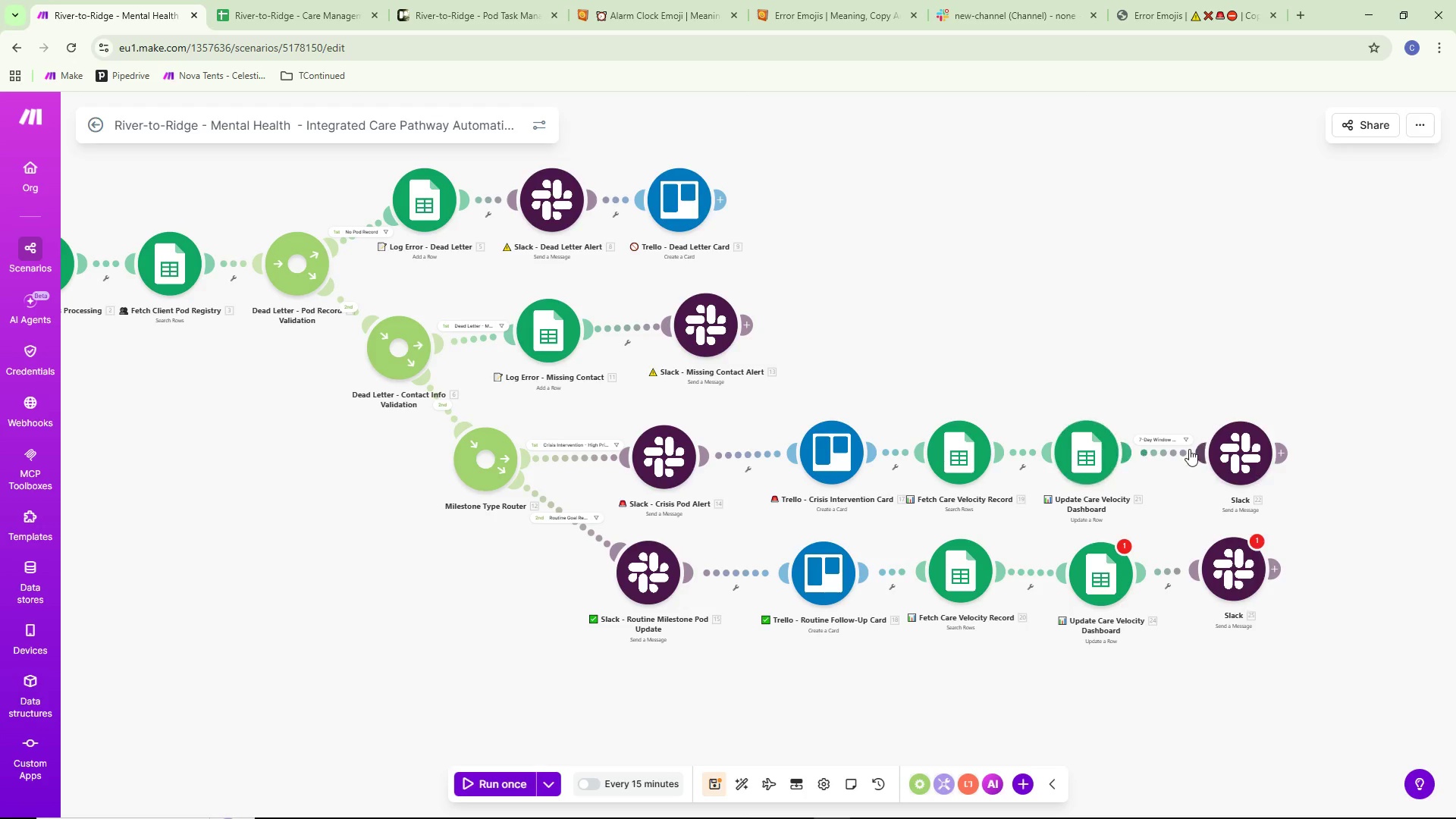 
right_click([1241, 460])
 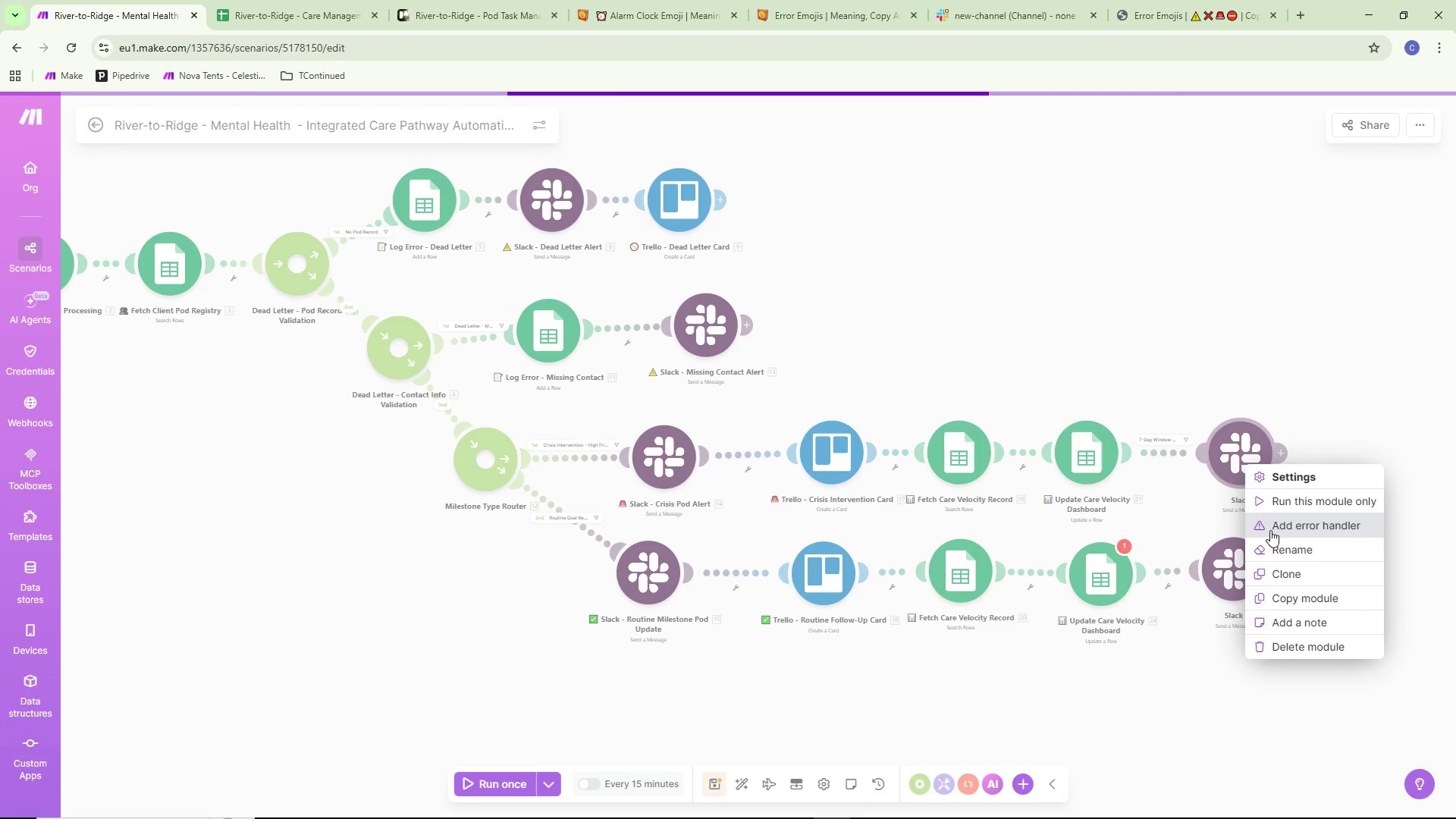 
left_click([1272, 541])
 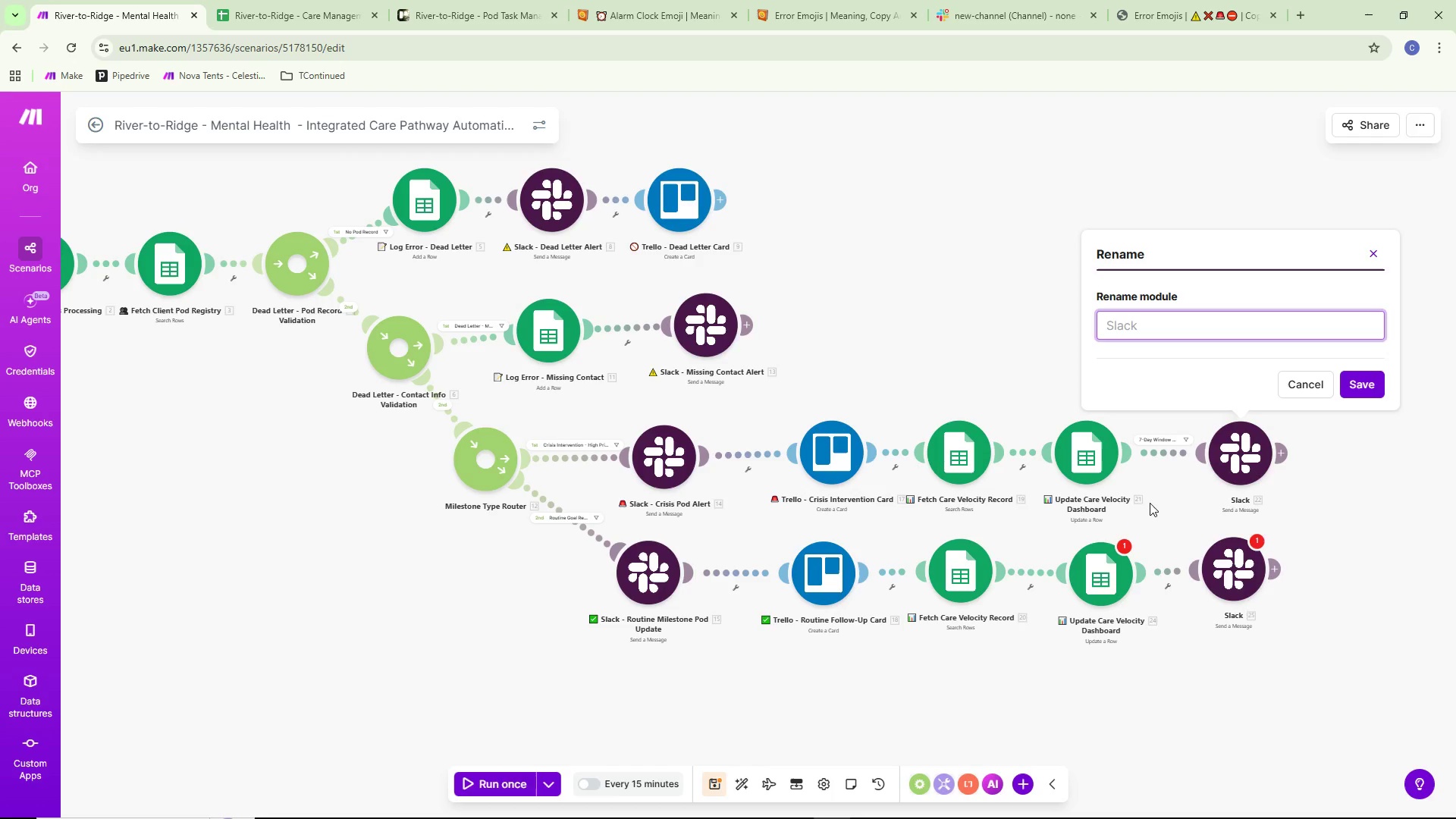 
key(Control+ControlLeft)
 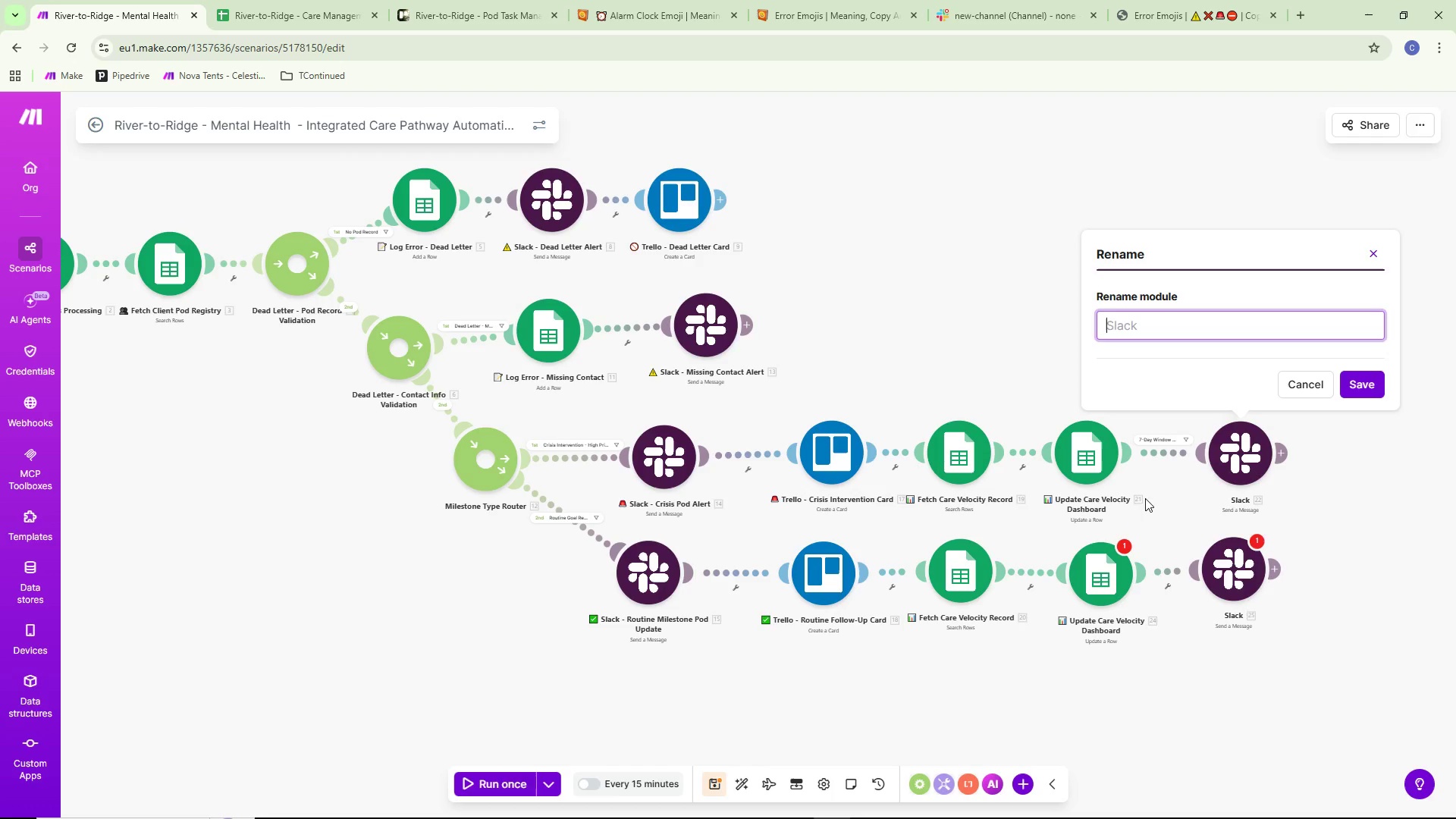 
key(Control+V)
 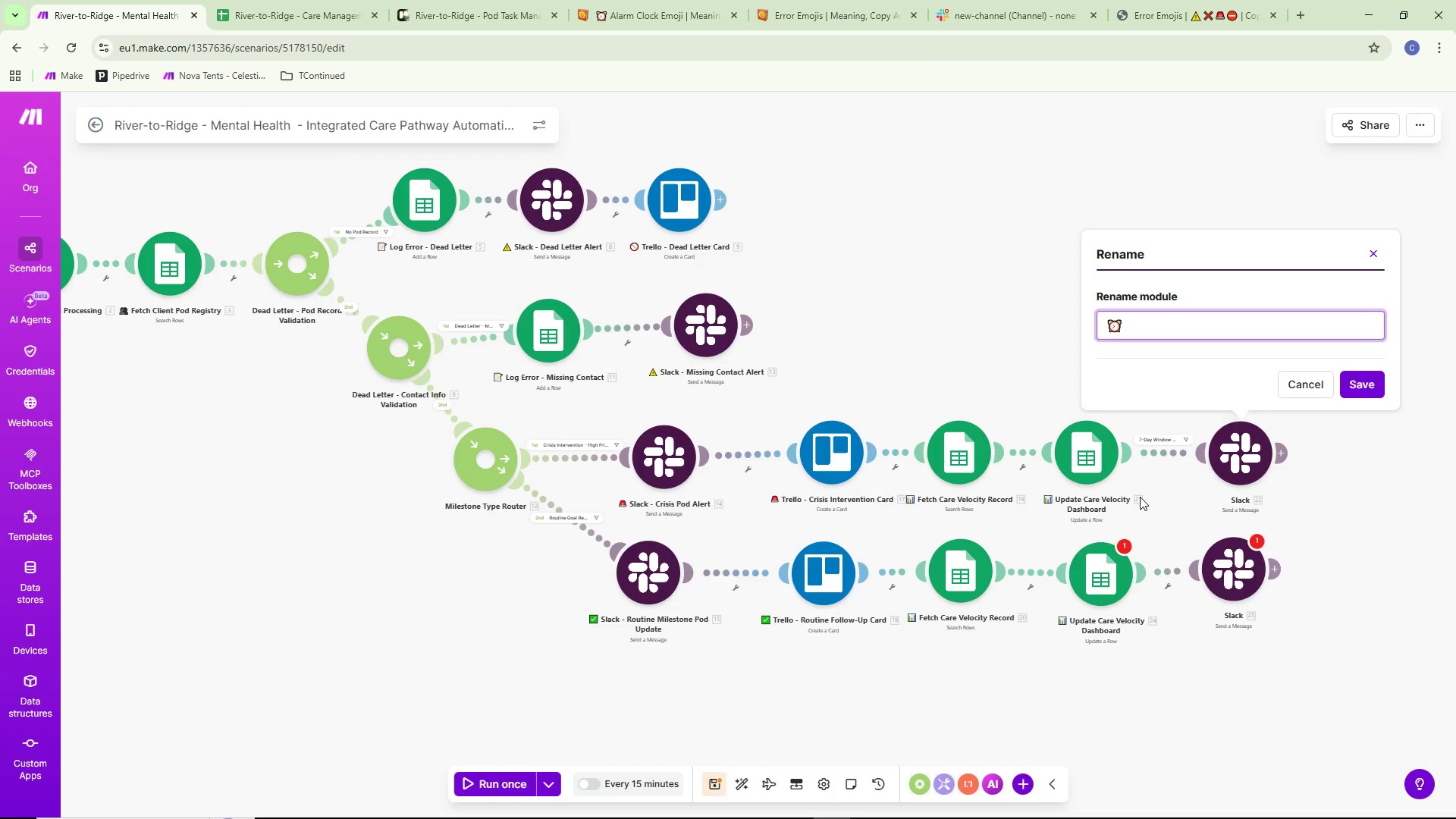 
key(Space)
 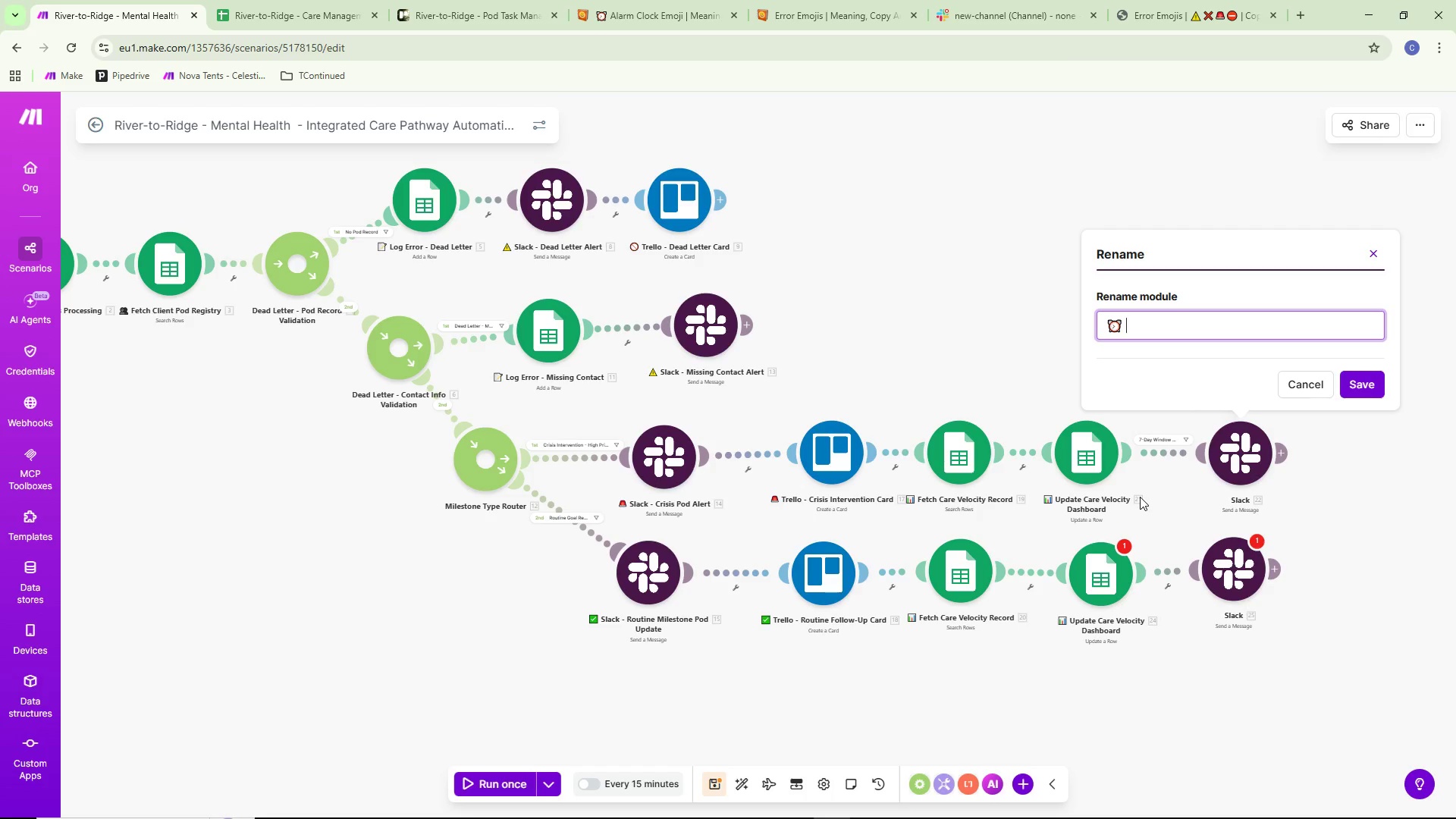 
wait(9.17)
 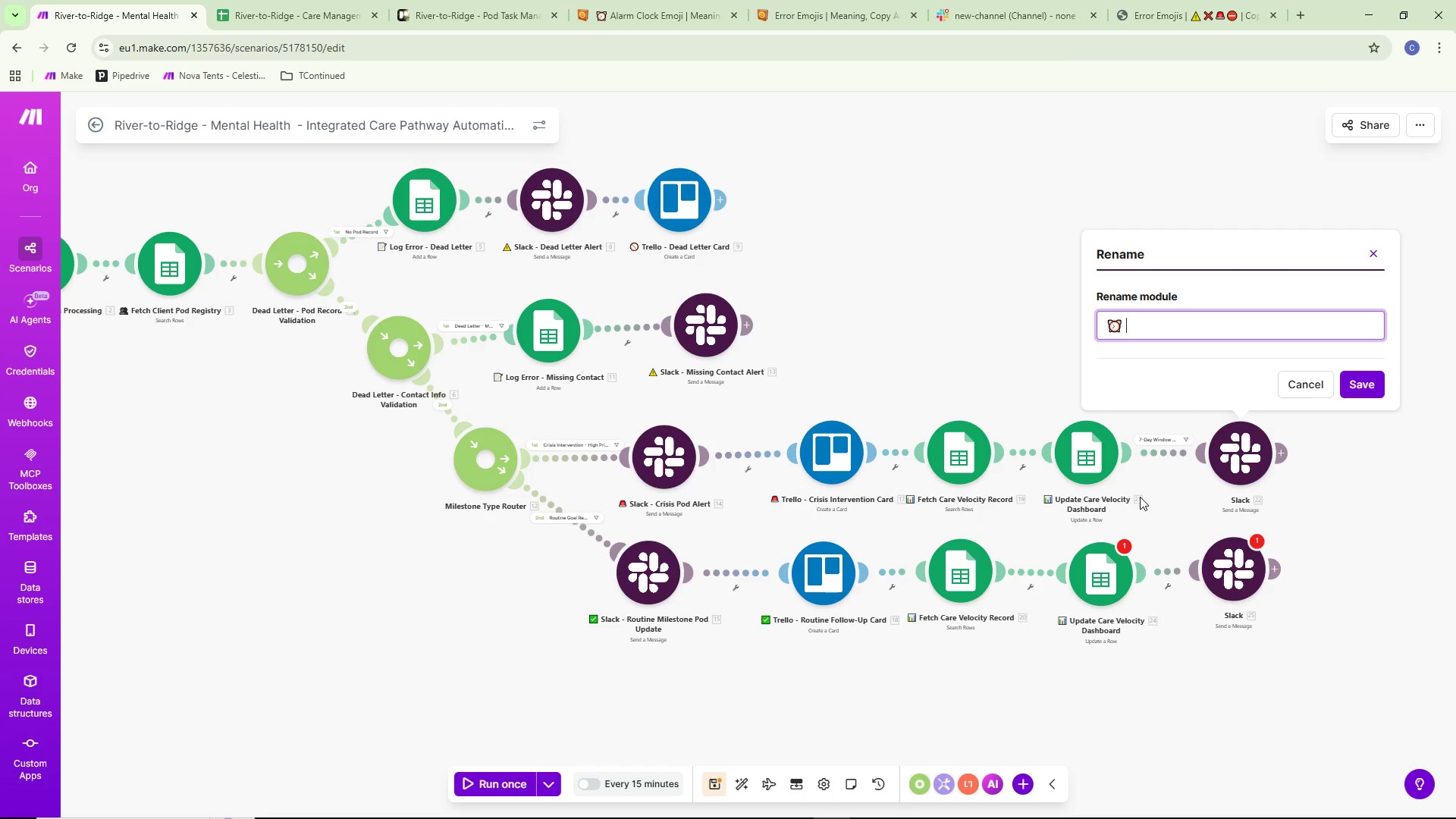 
left_click([1376, 256])
 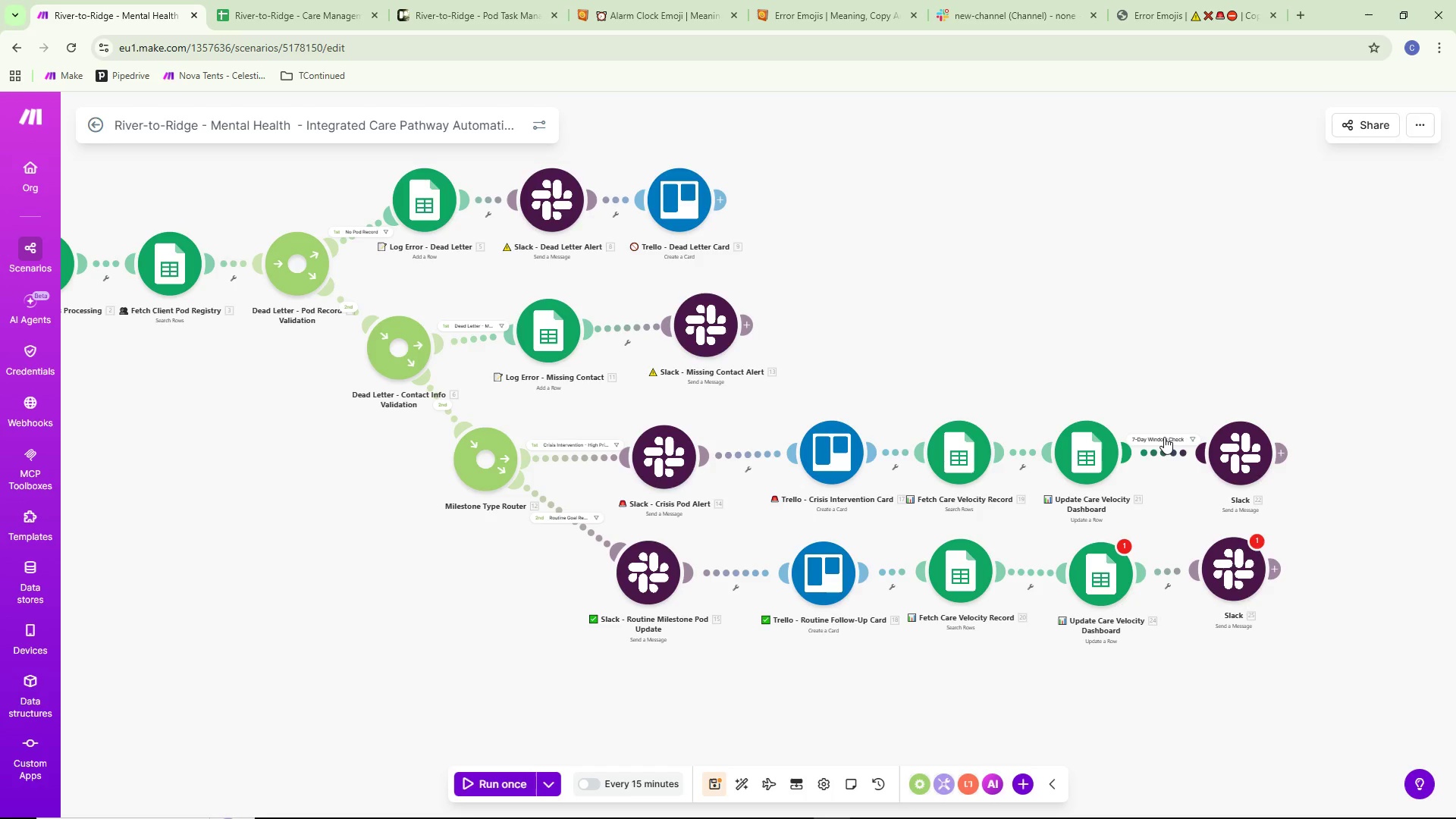 
left_click([1164, 437])
 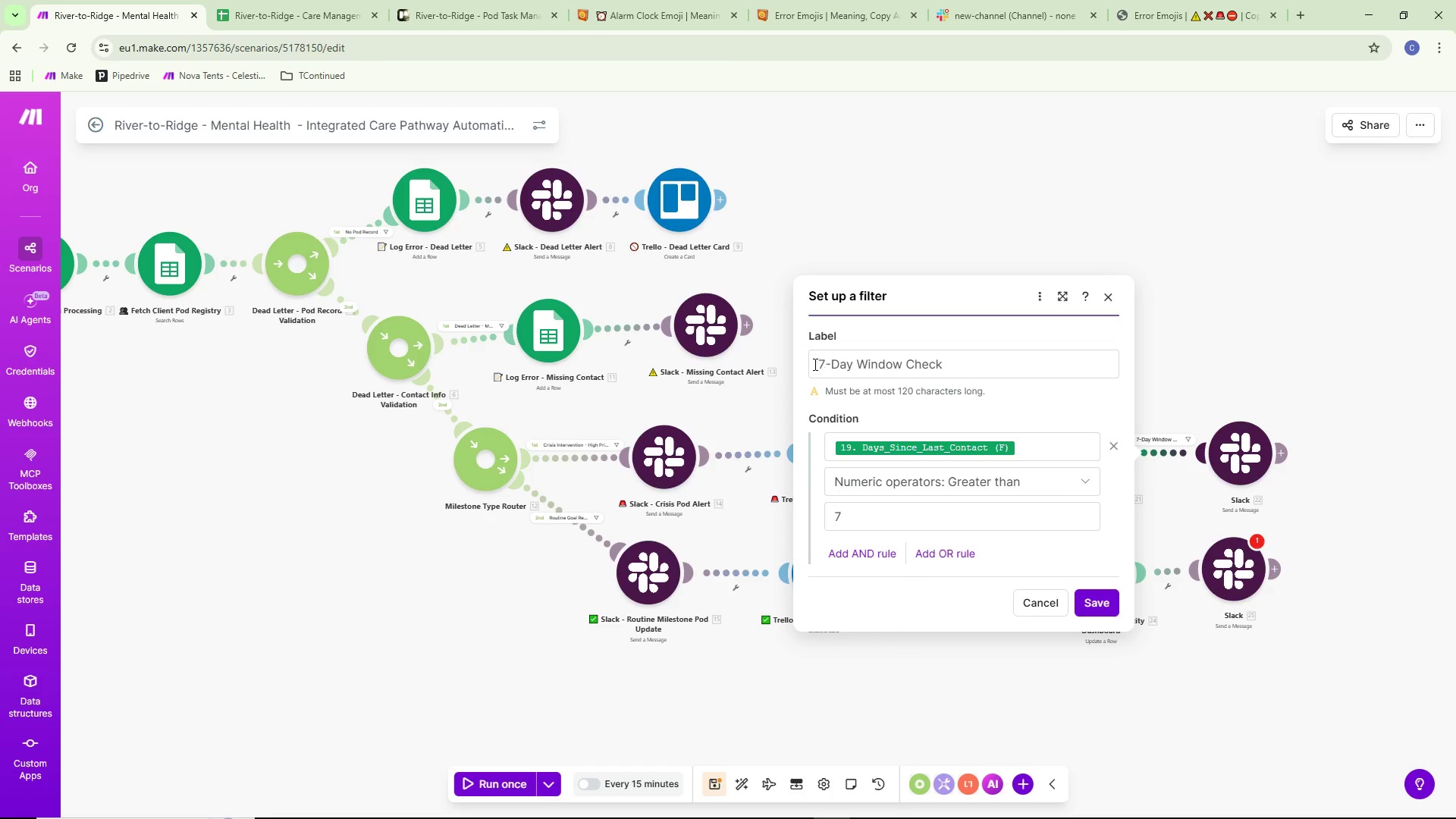 
left_click([820, 362])
 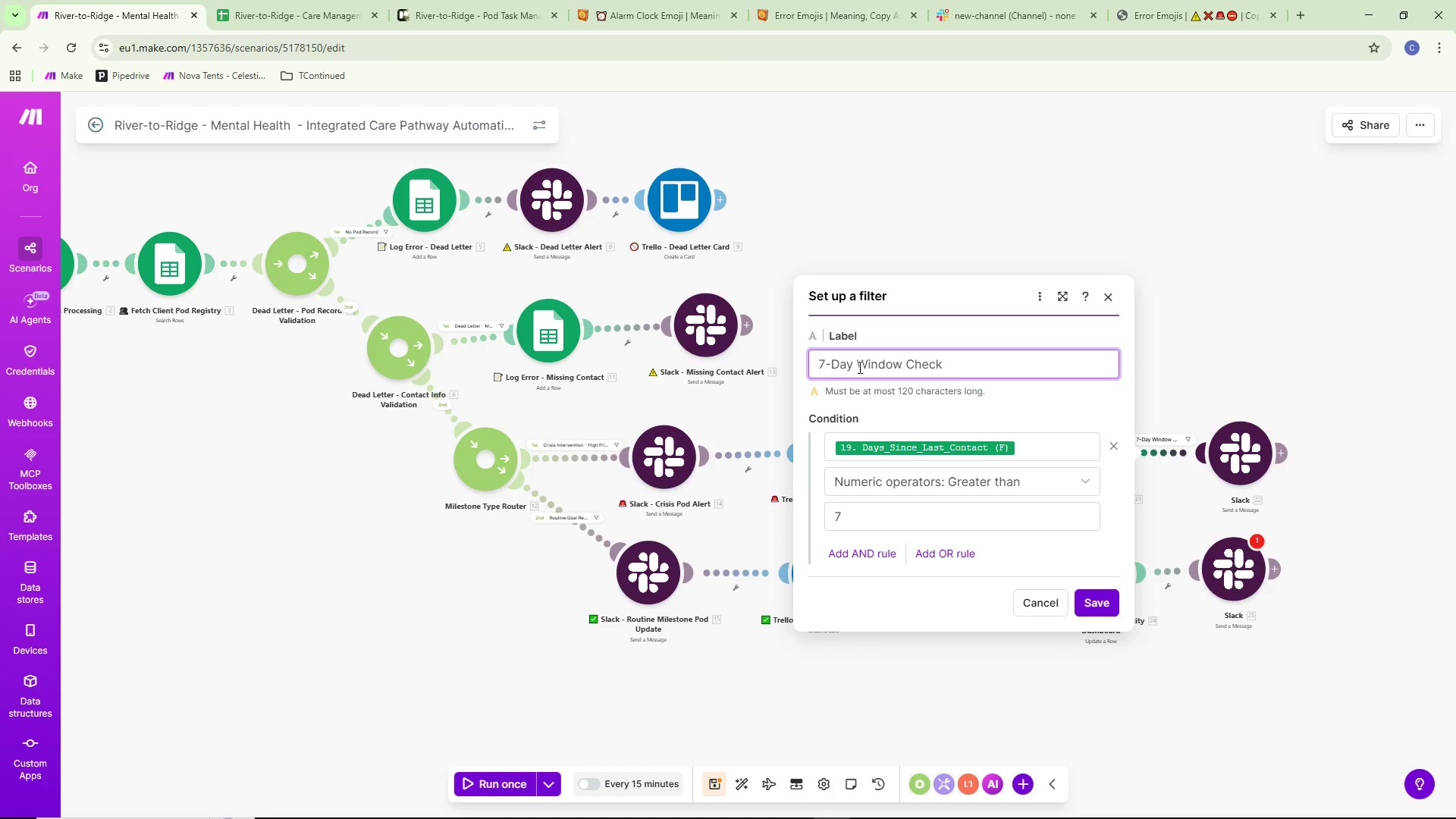 
key(Control+ControlLeft)
 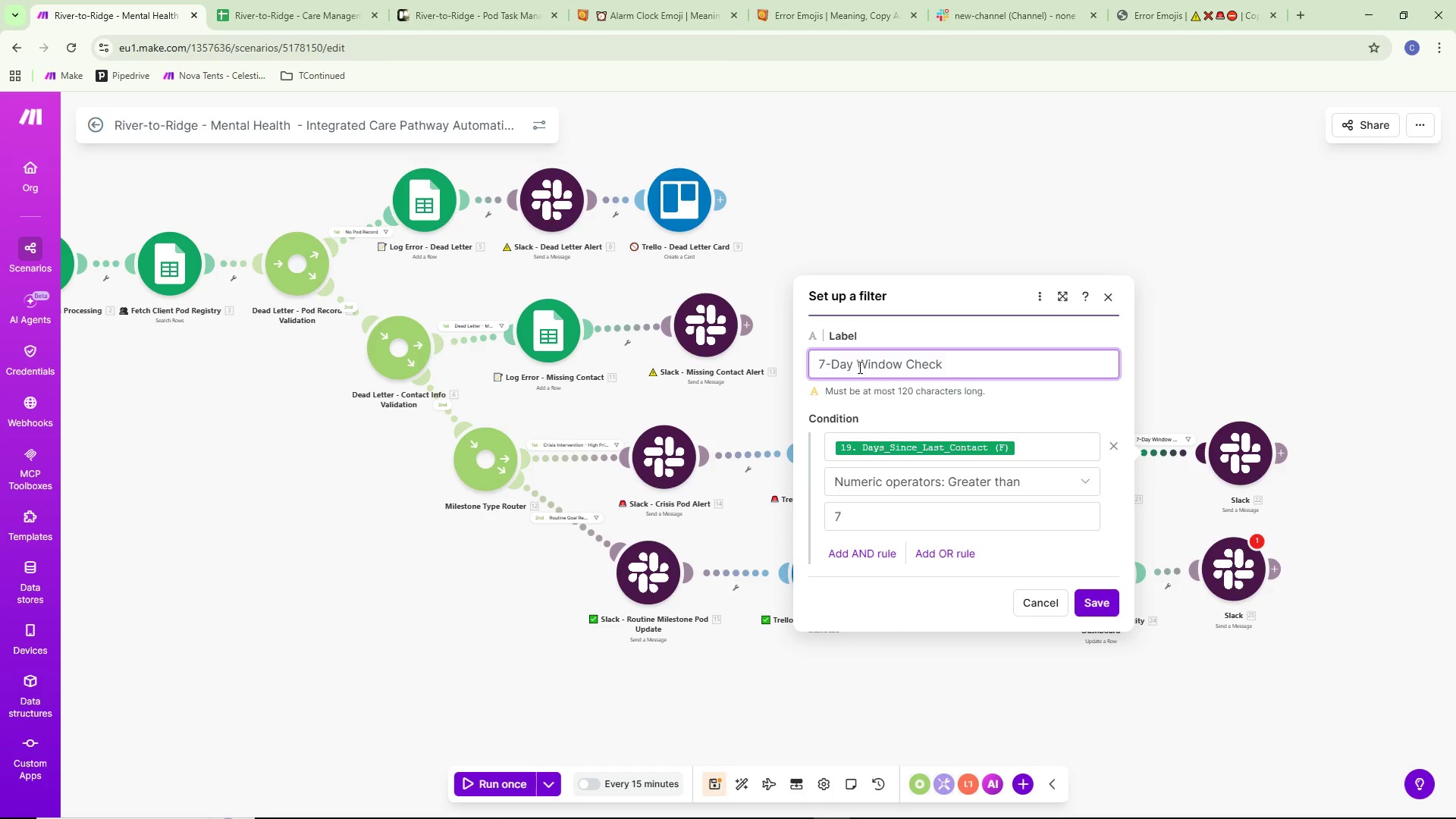 
key(Control+V)
 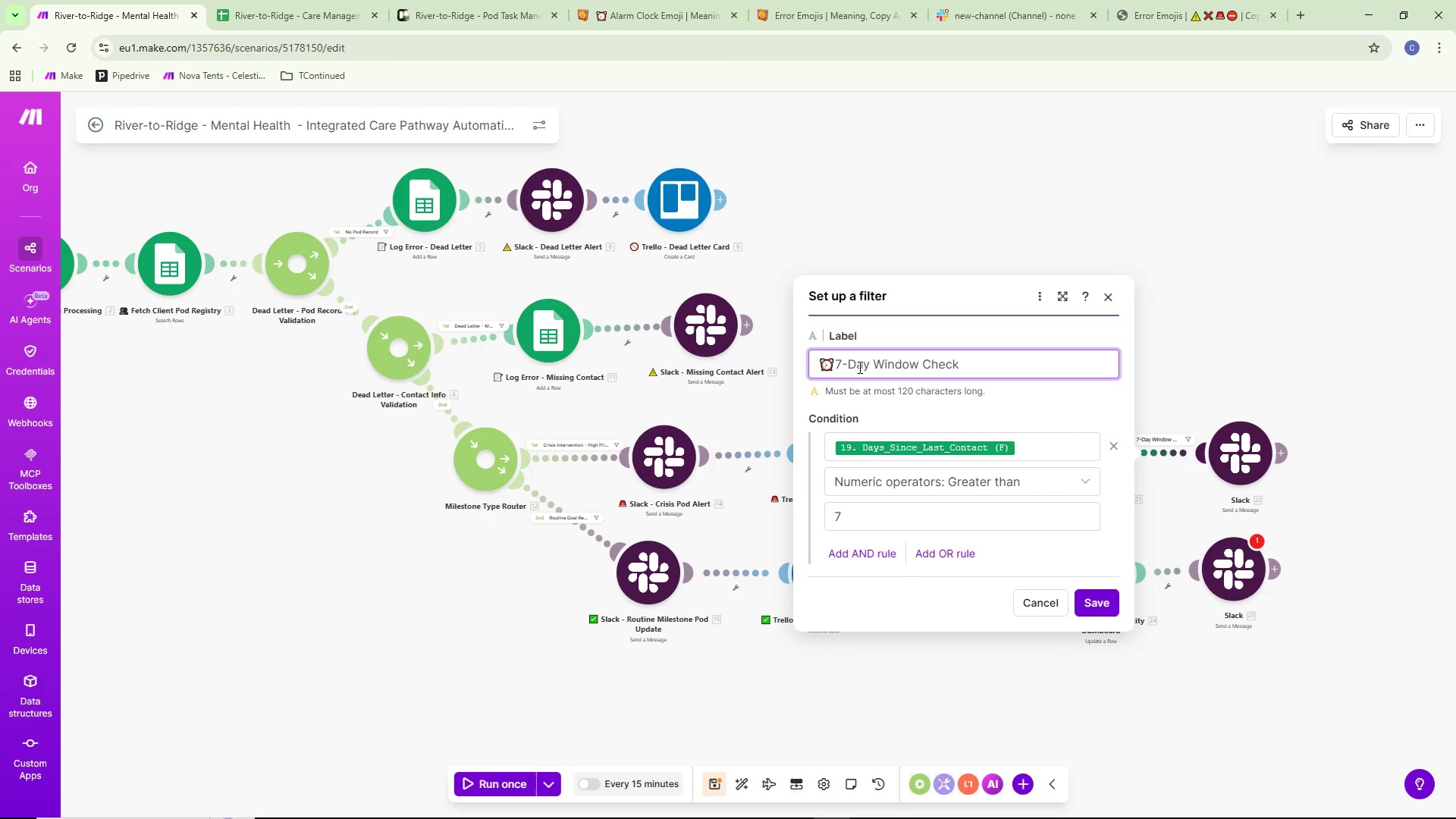 
key(Space)
 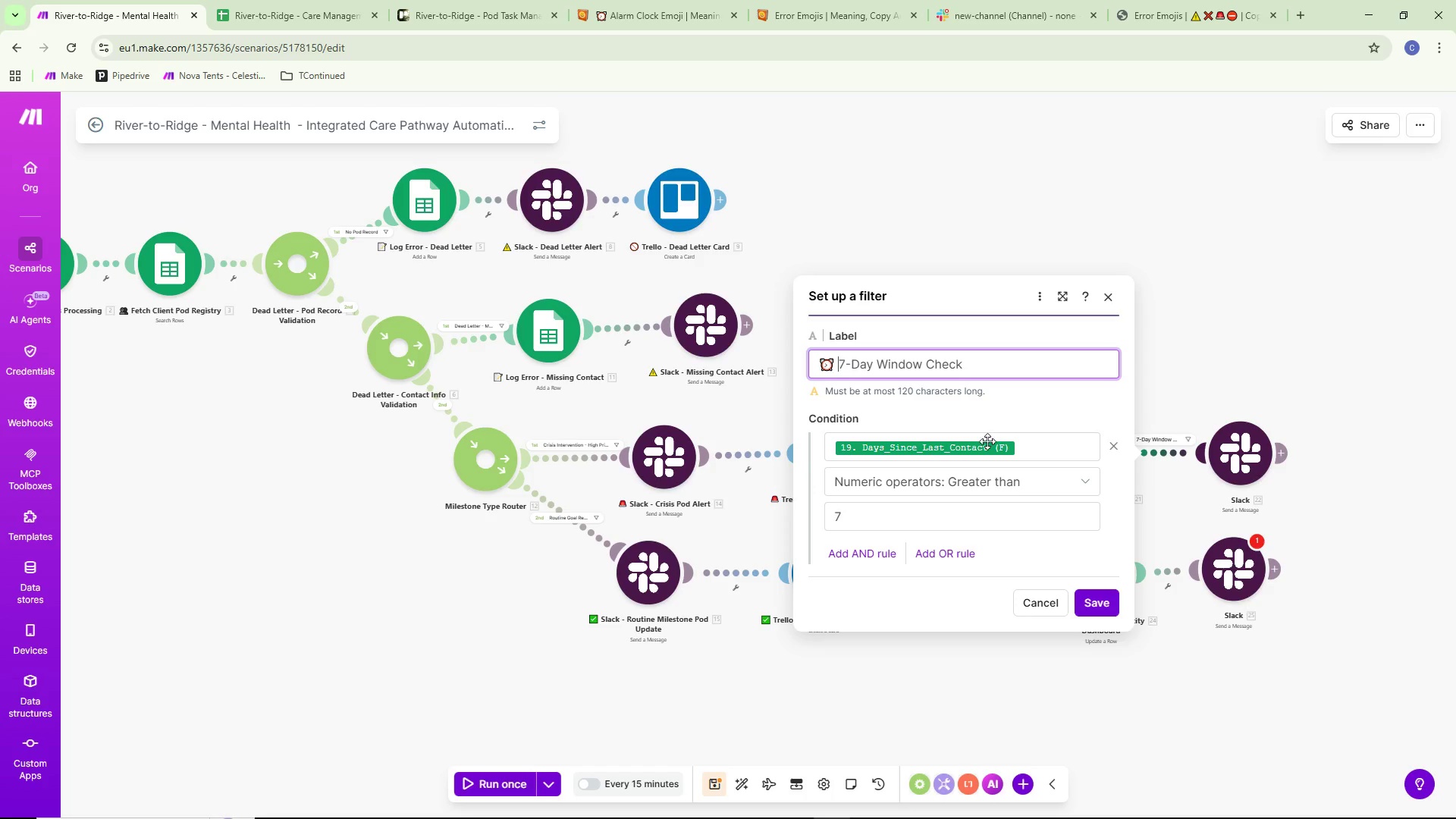 
mouse_move([998, 464])
 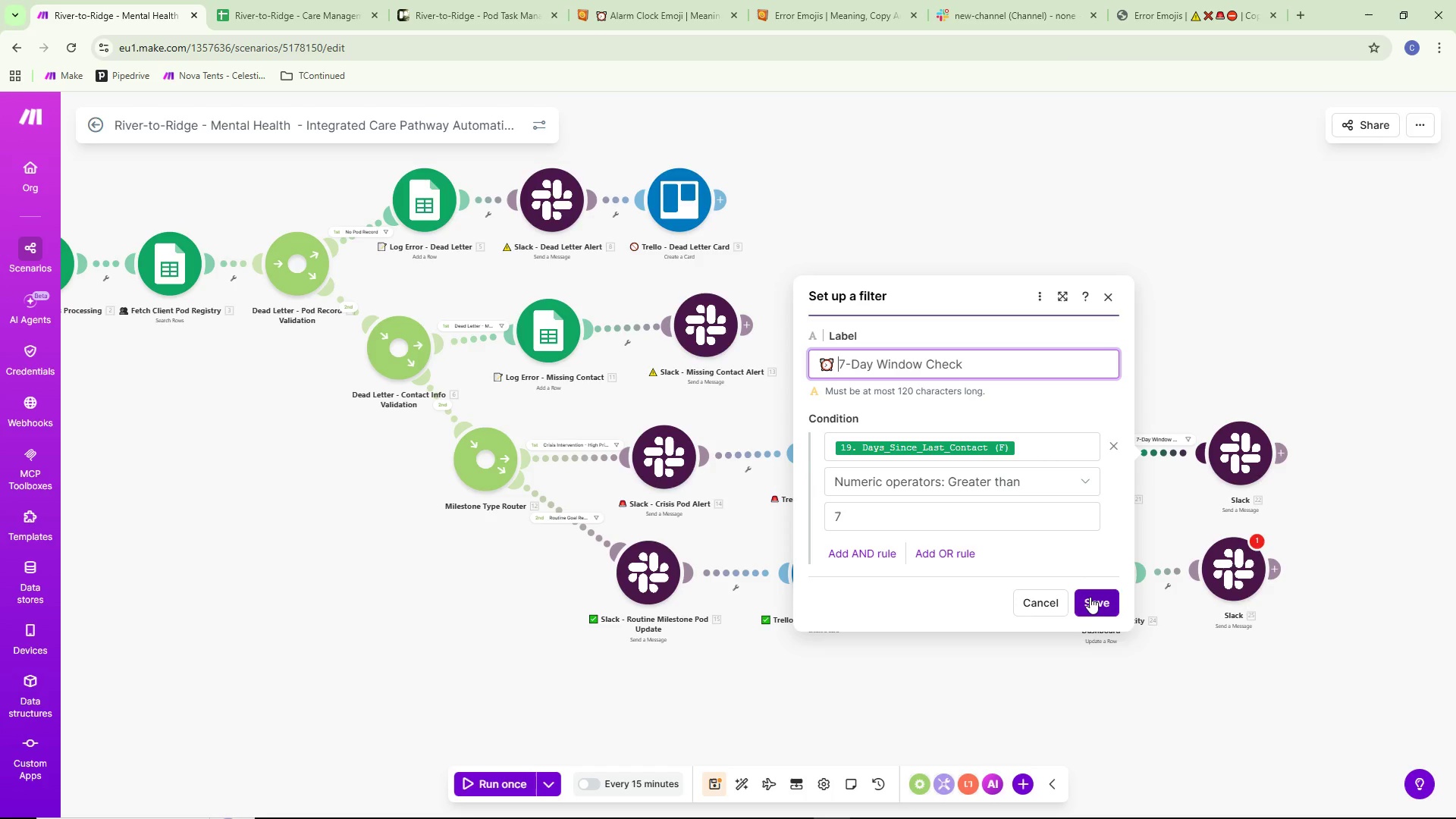 
left_click([1090, 597])
 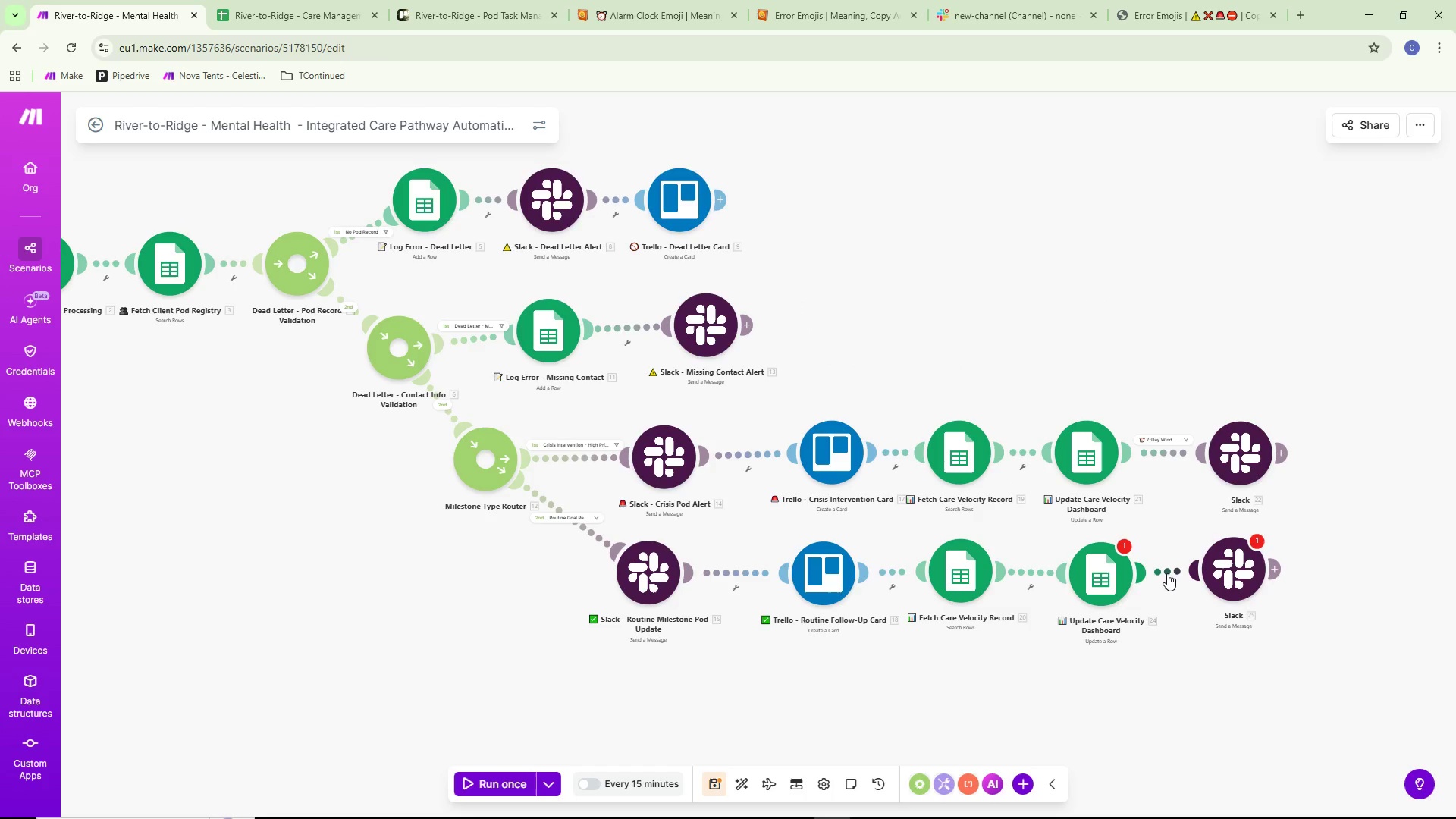 
left_click([1166, 573])
 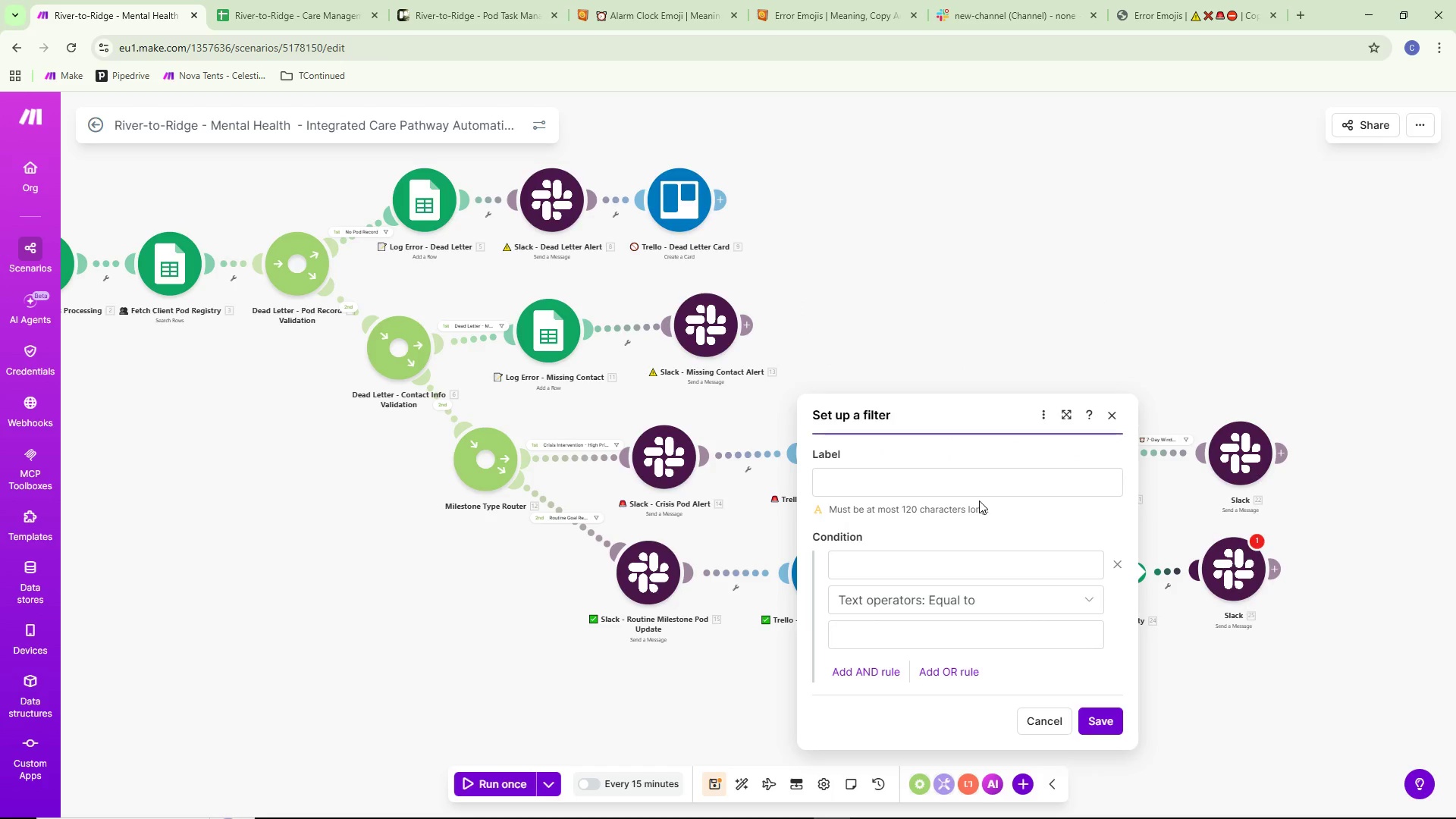 
double_click([977, 494])
 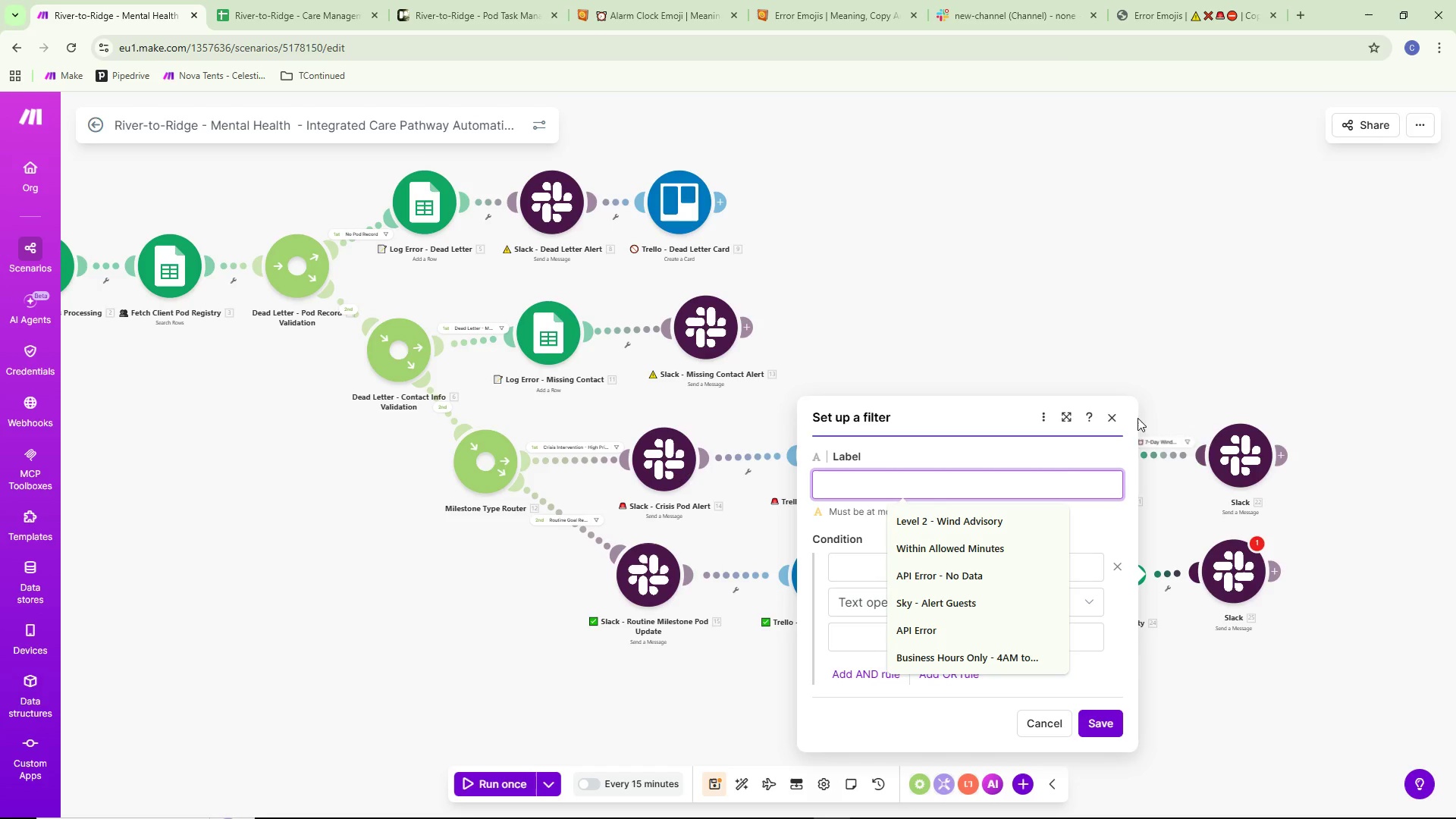 
left_click([1109, 417])
 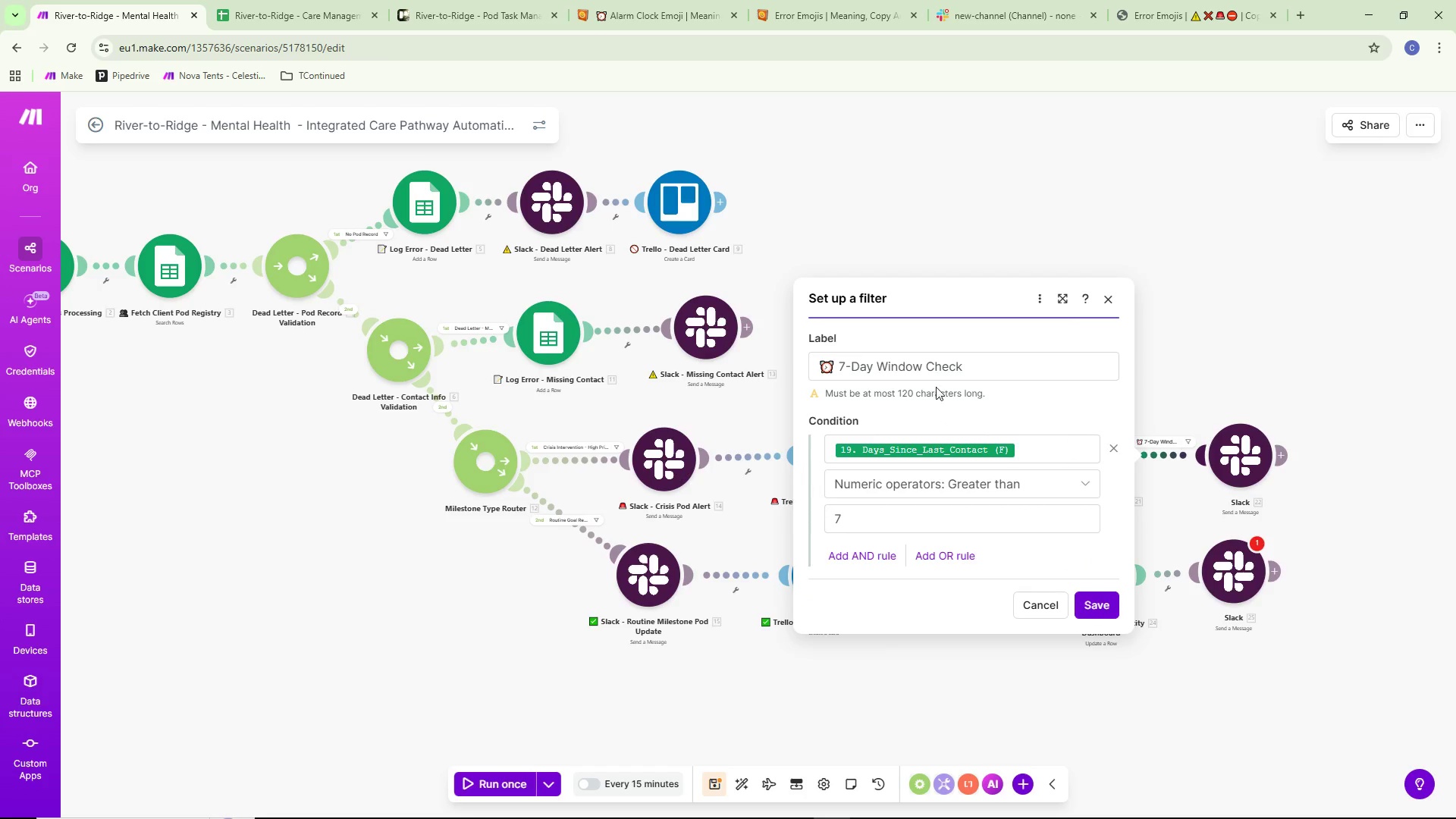 
left_click([981, 369])
 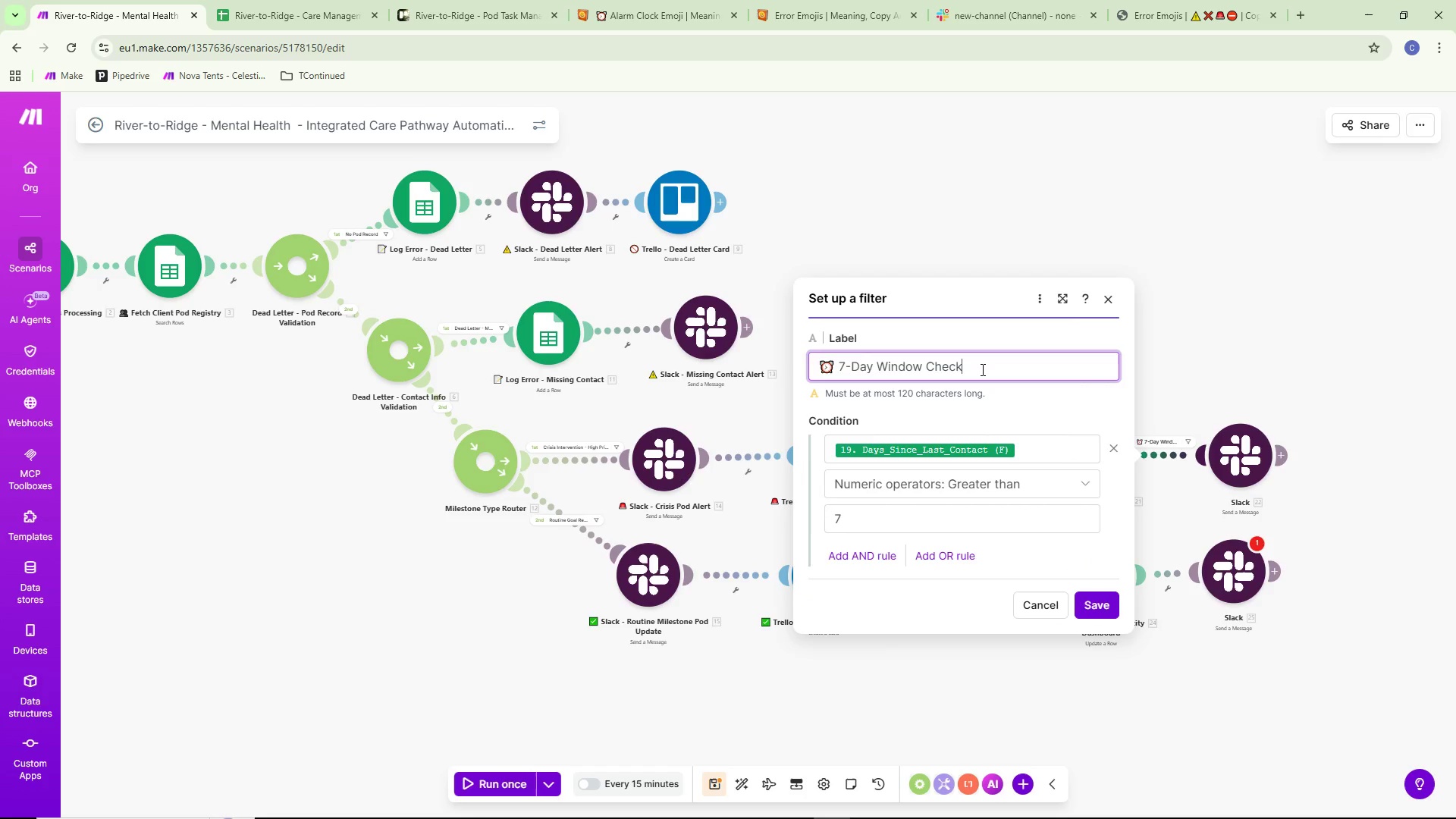 
key(Control+ControlLeft)
 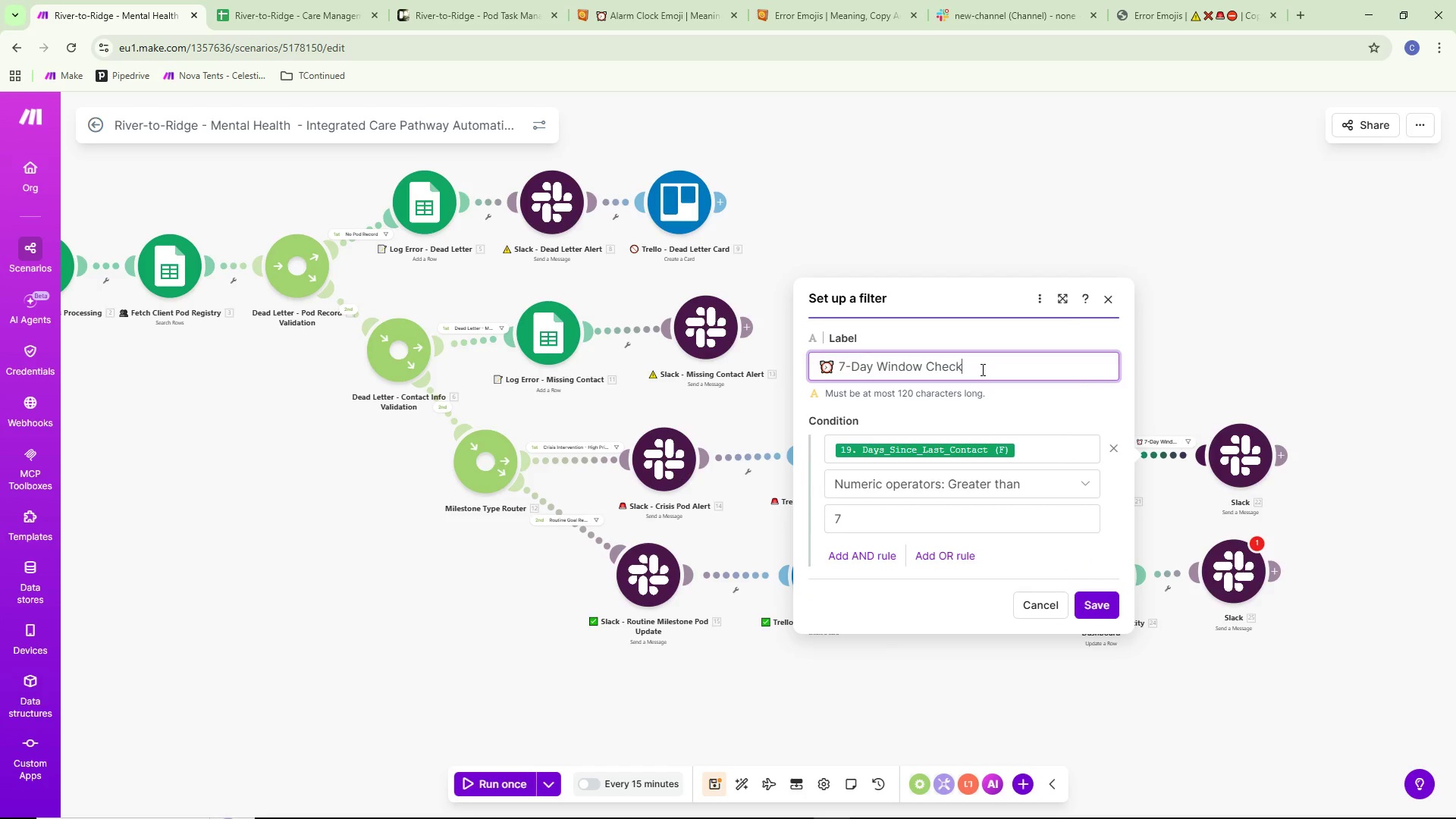 
key(Control+A)
 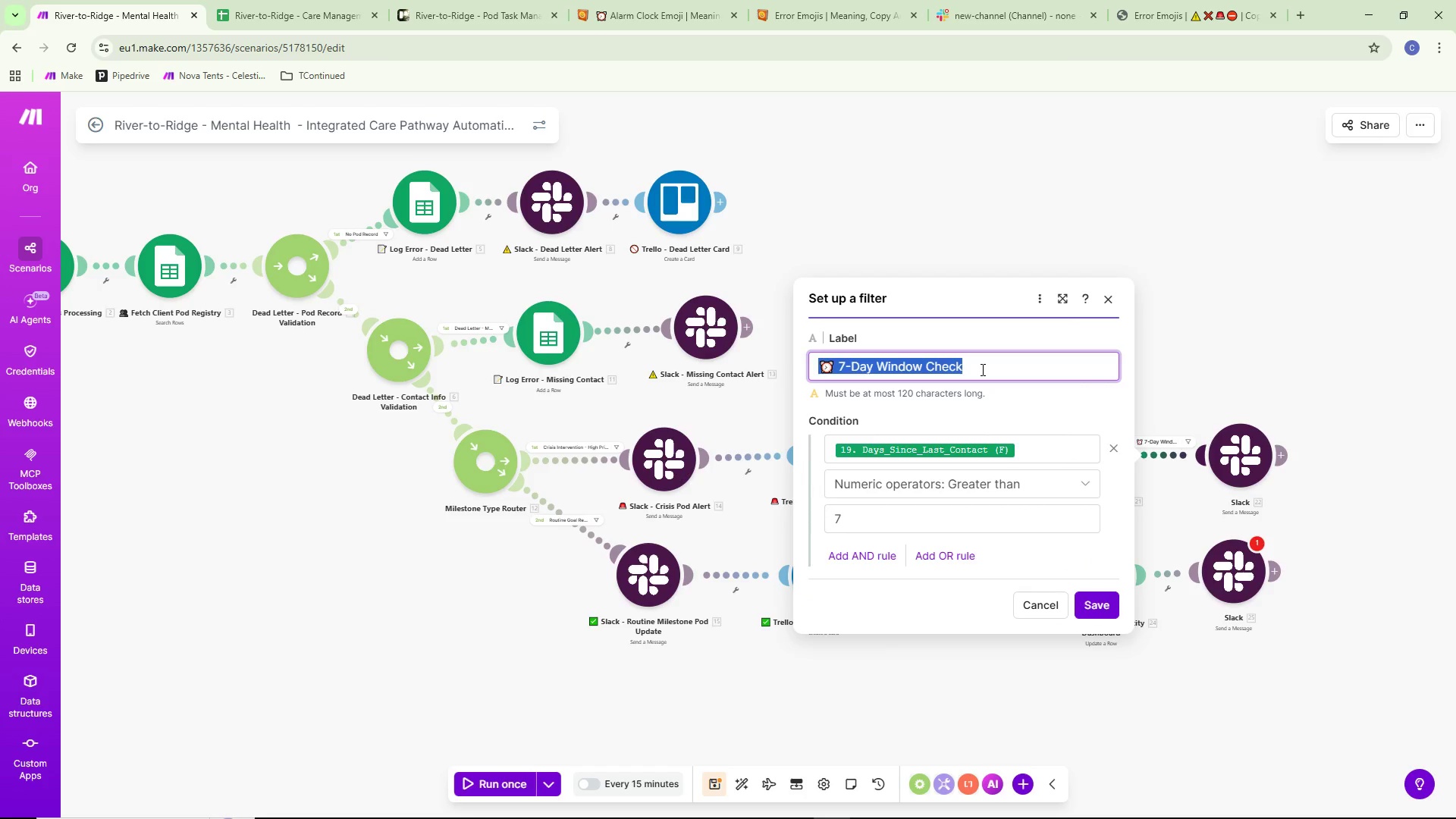 
key(Control+ControlLeft)
 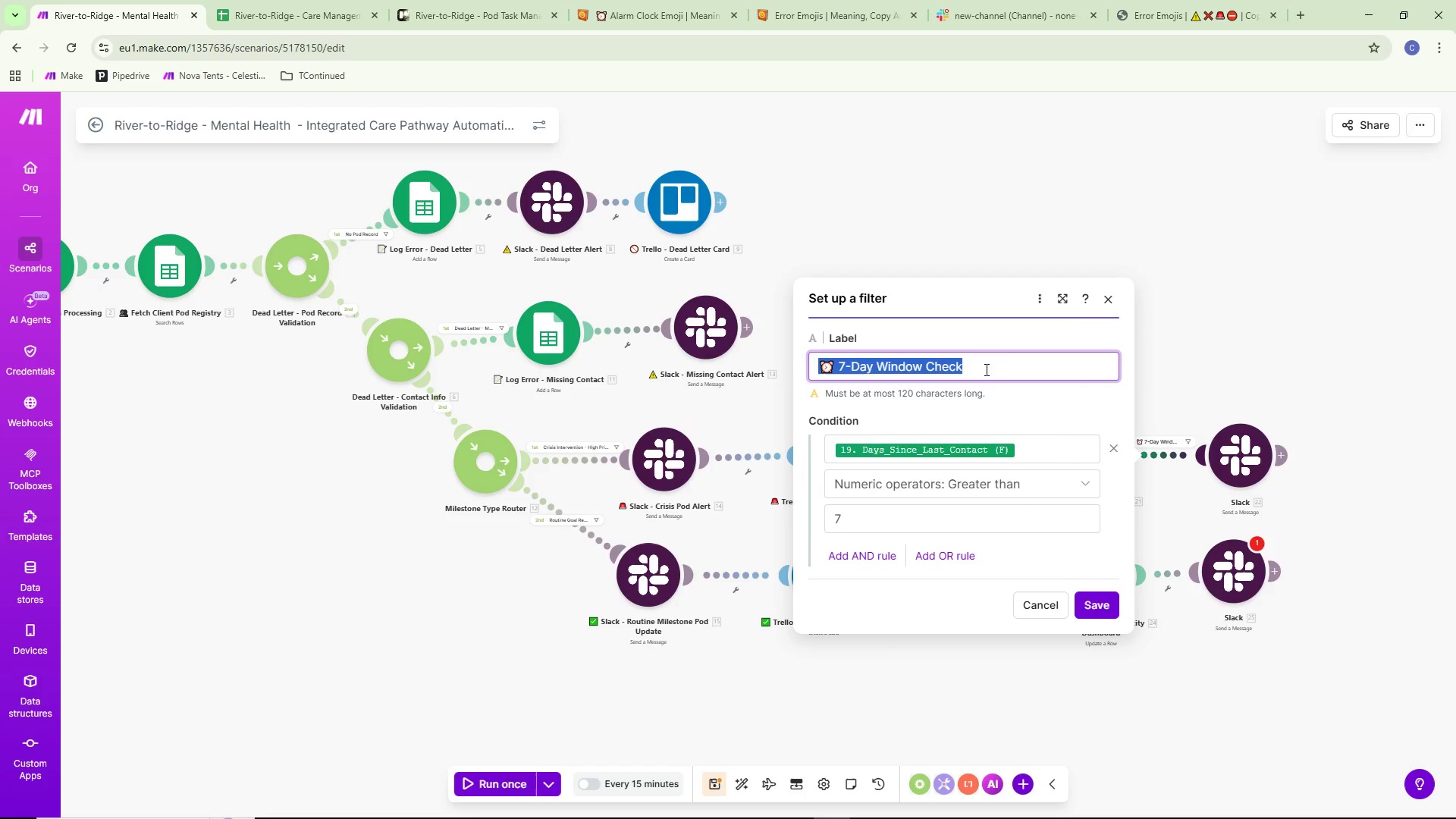 
key(Control+C)
 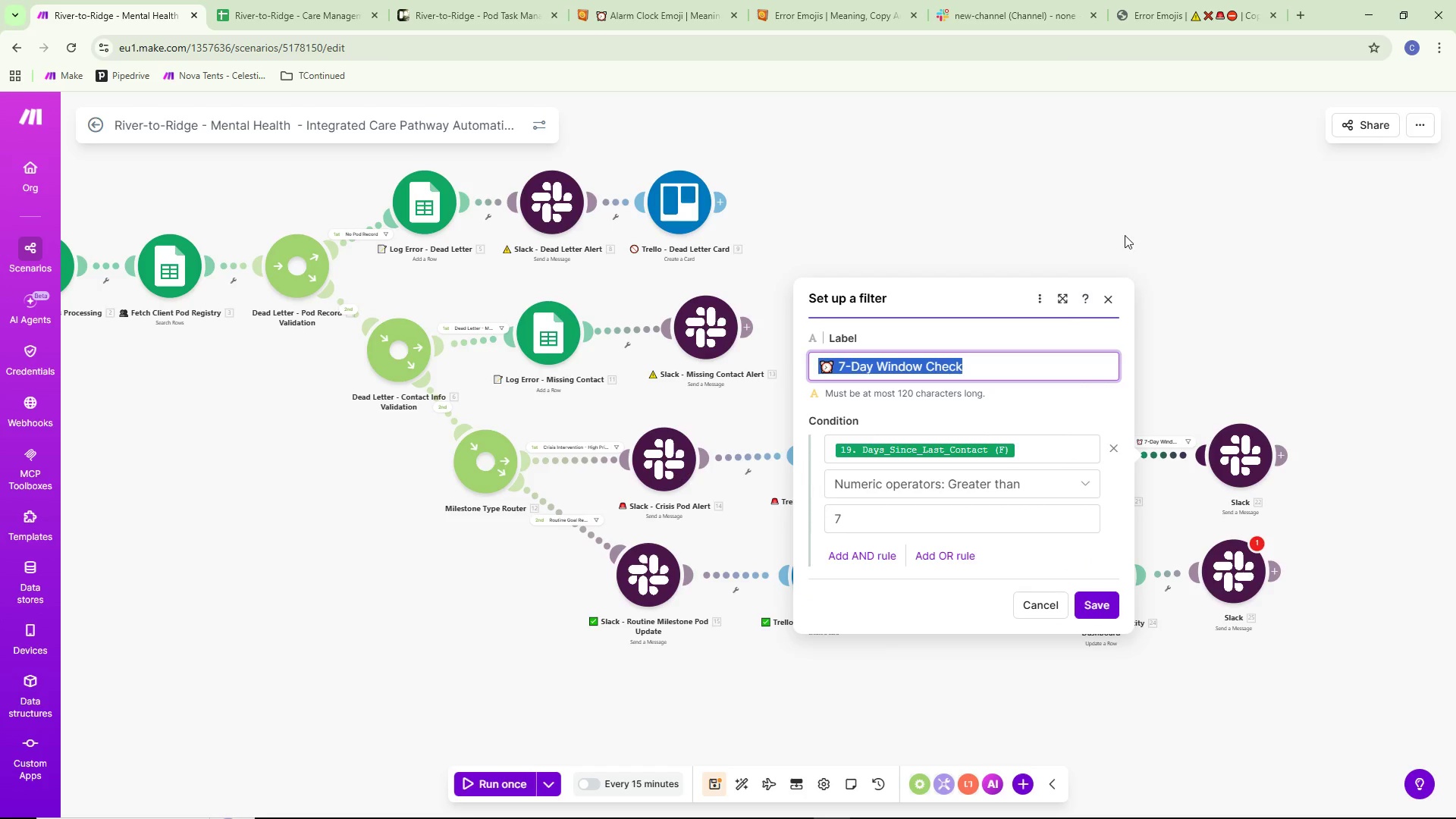 
left_click([1125, 234])
 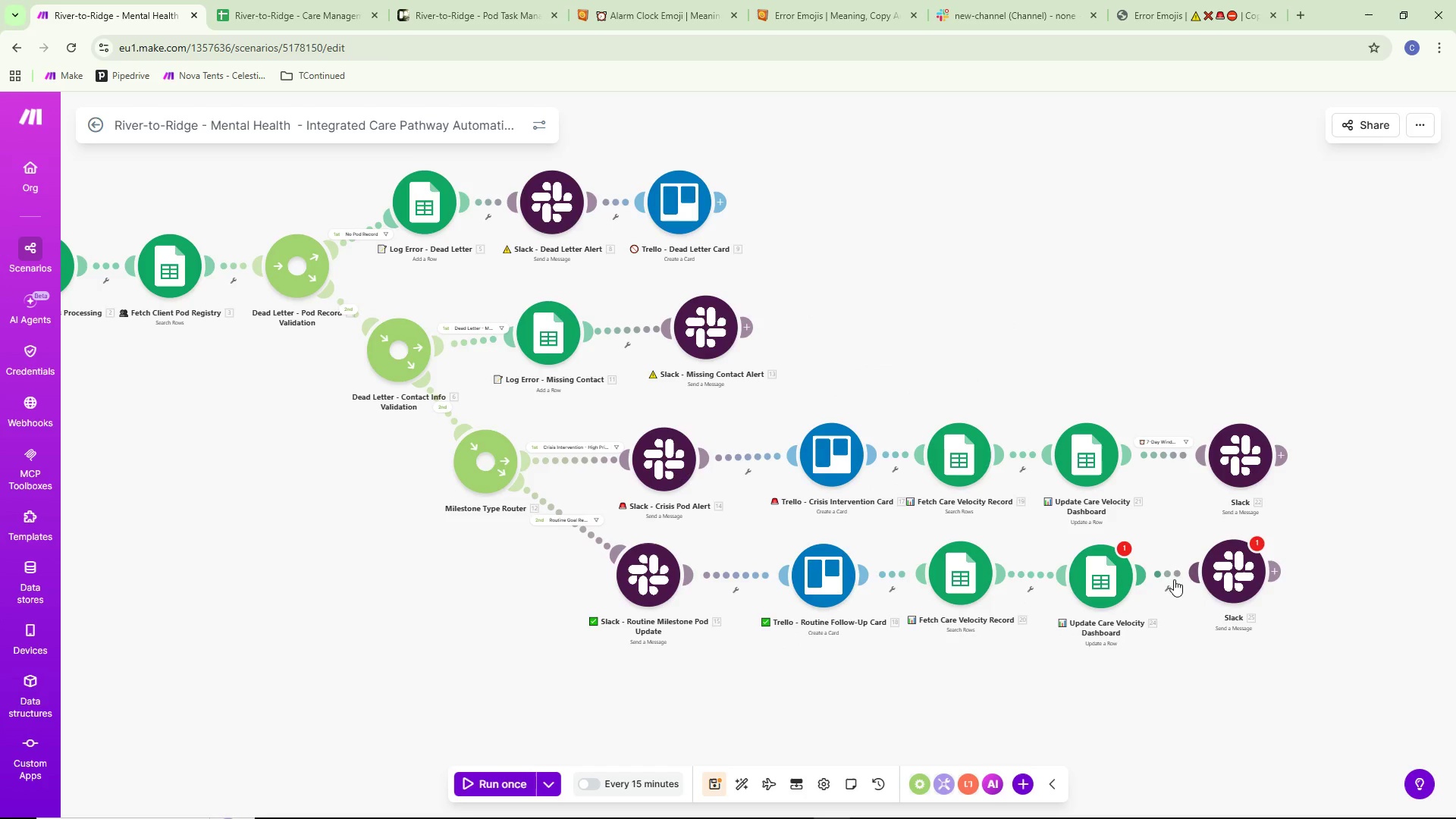 
left_click([1166, 568])
 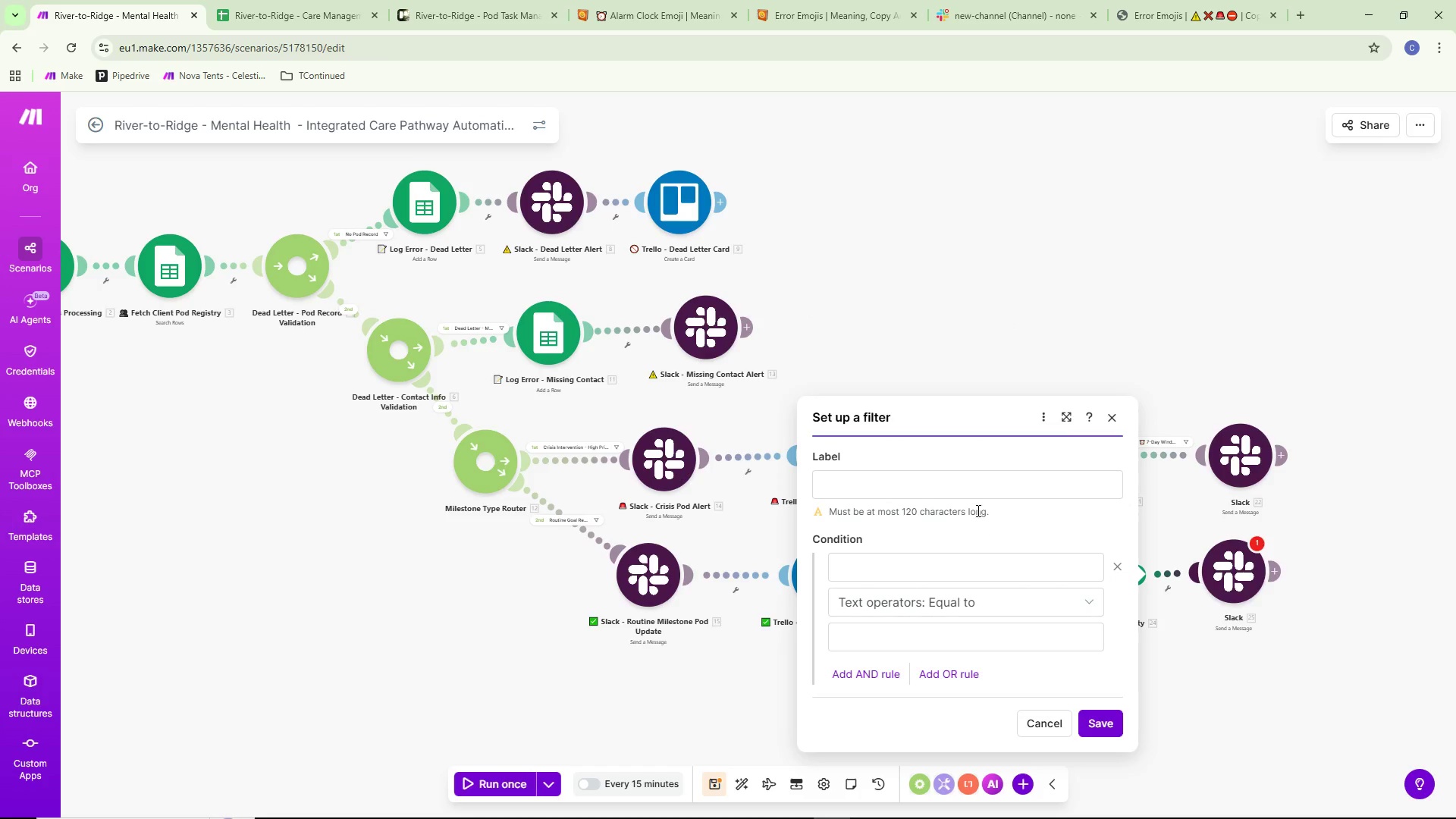 
left_click([959, 494])
 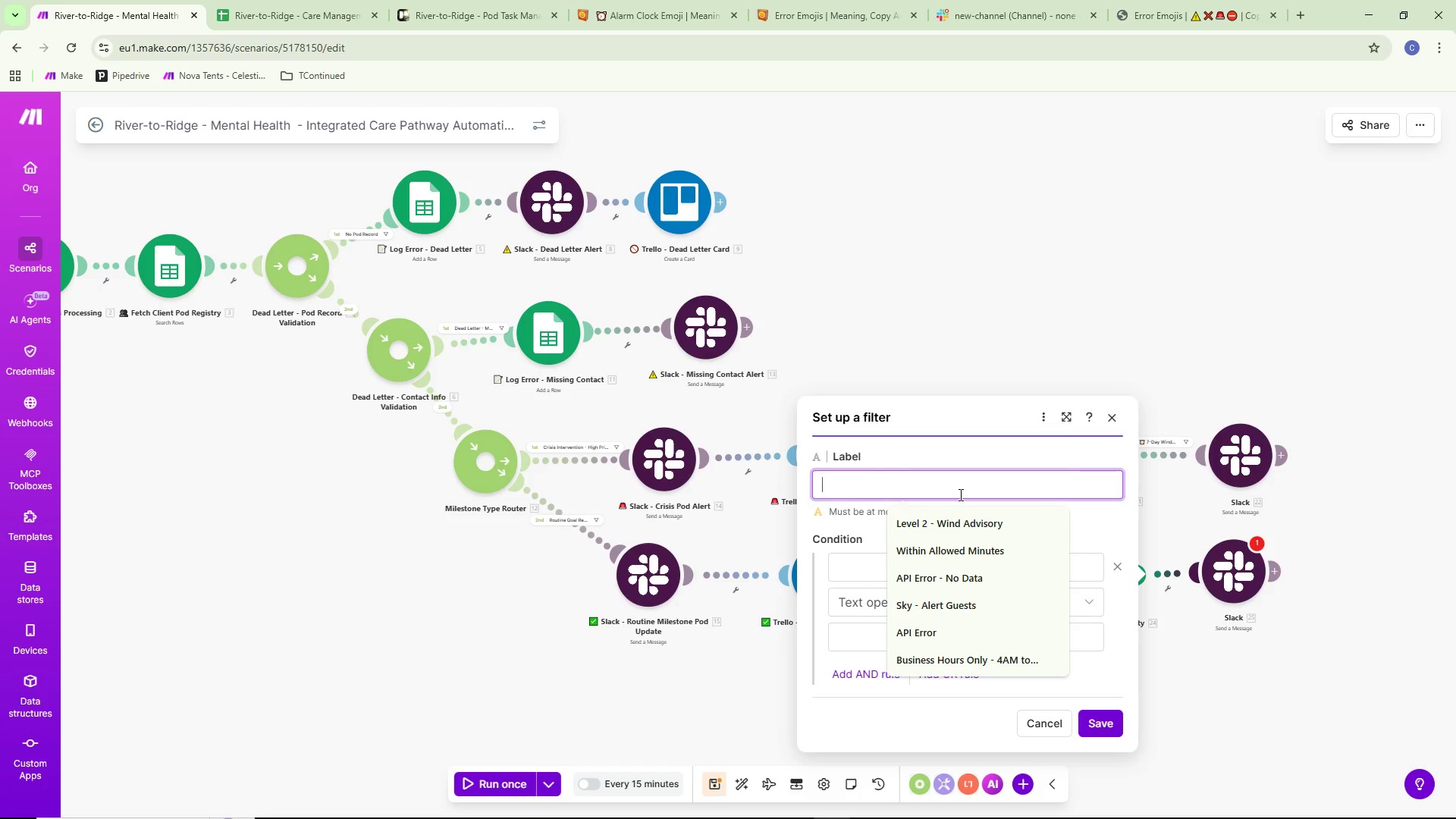 
key(Control+ControlLeft)
 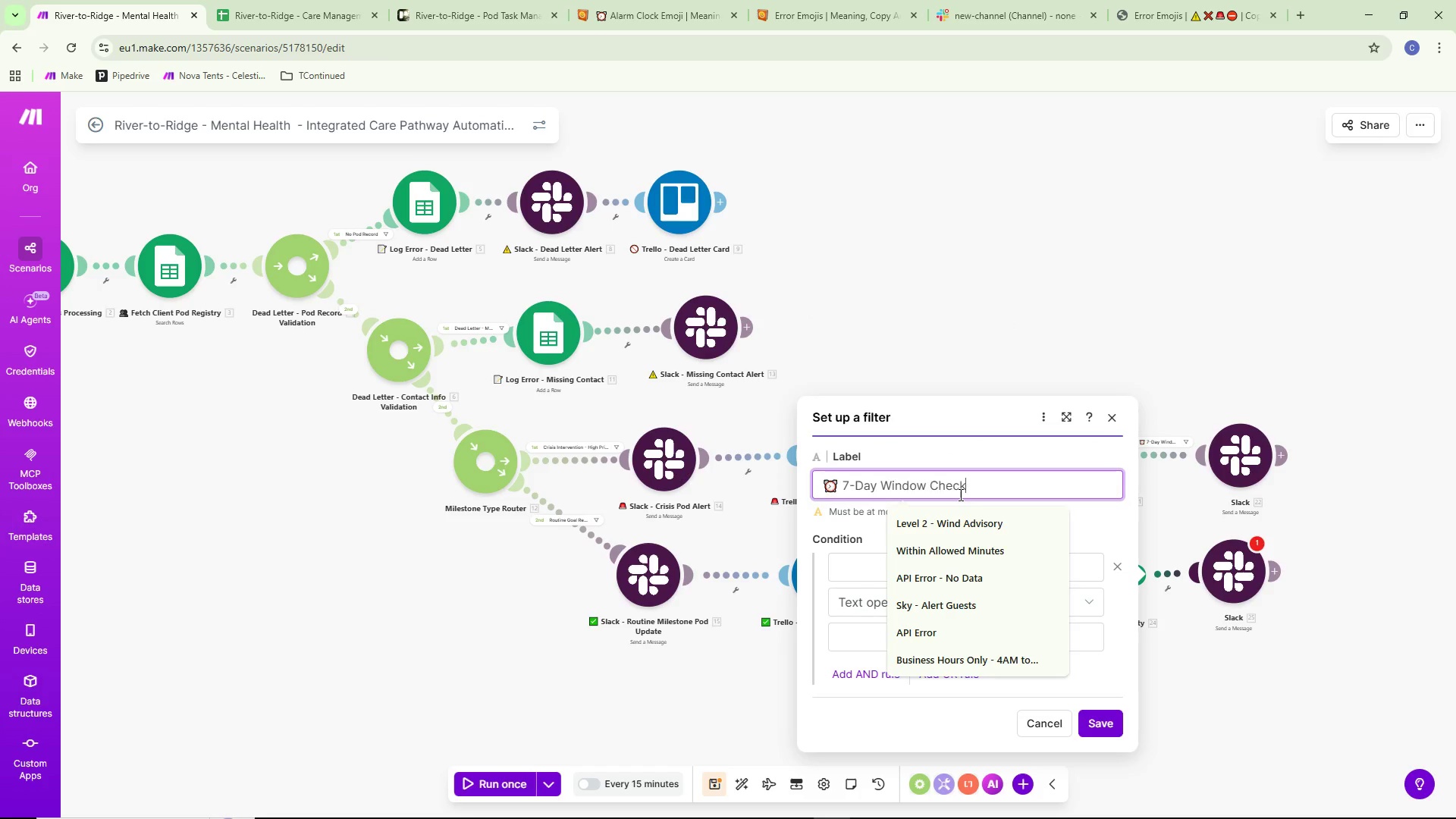 
key(Control+V)
 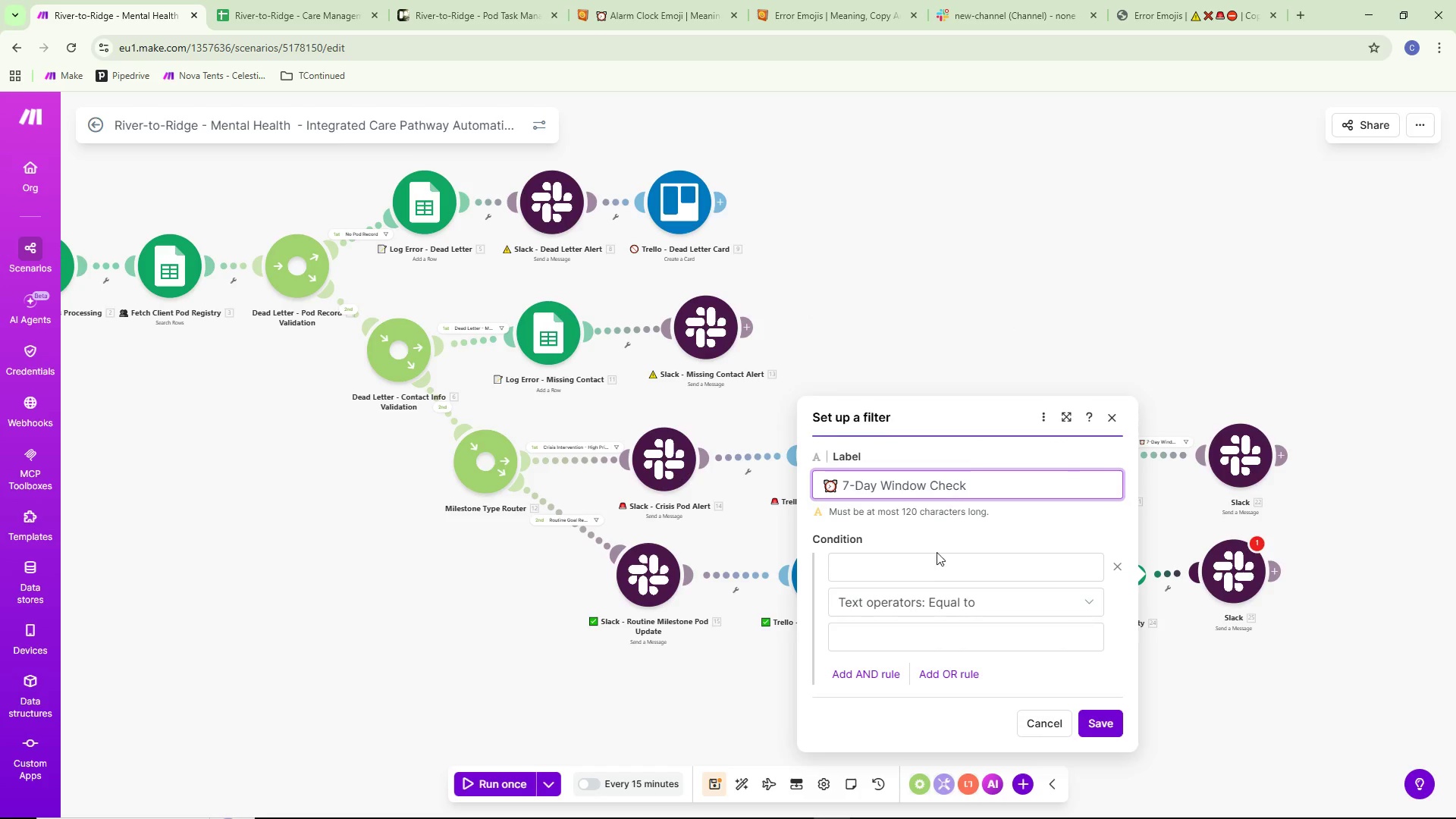 
left_click([912, 578])
 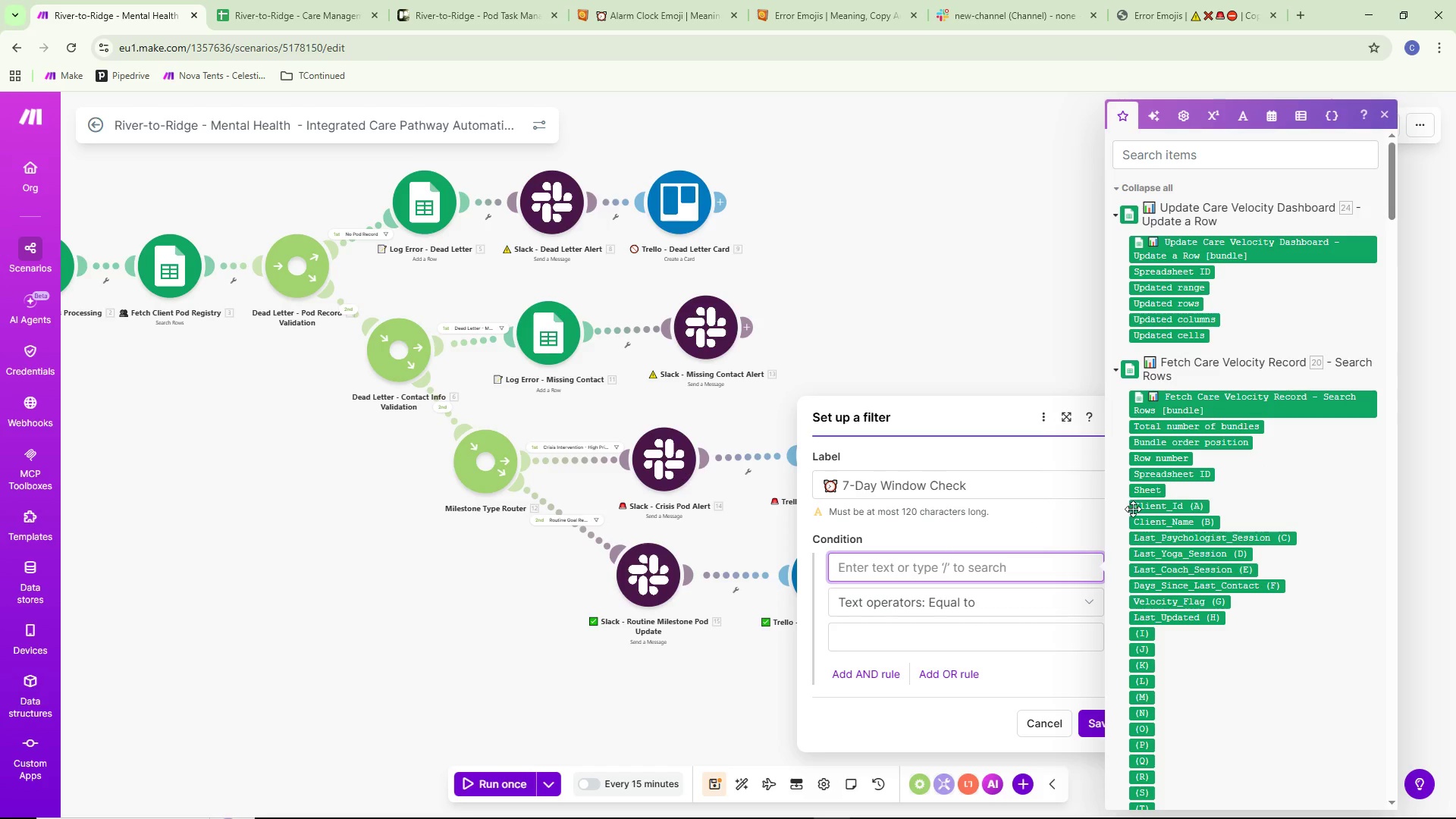 
scroll: coordinate [1200, 530], scroll_direction: up, amount: 6.0
 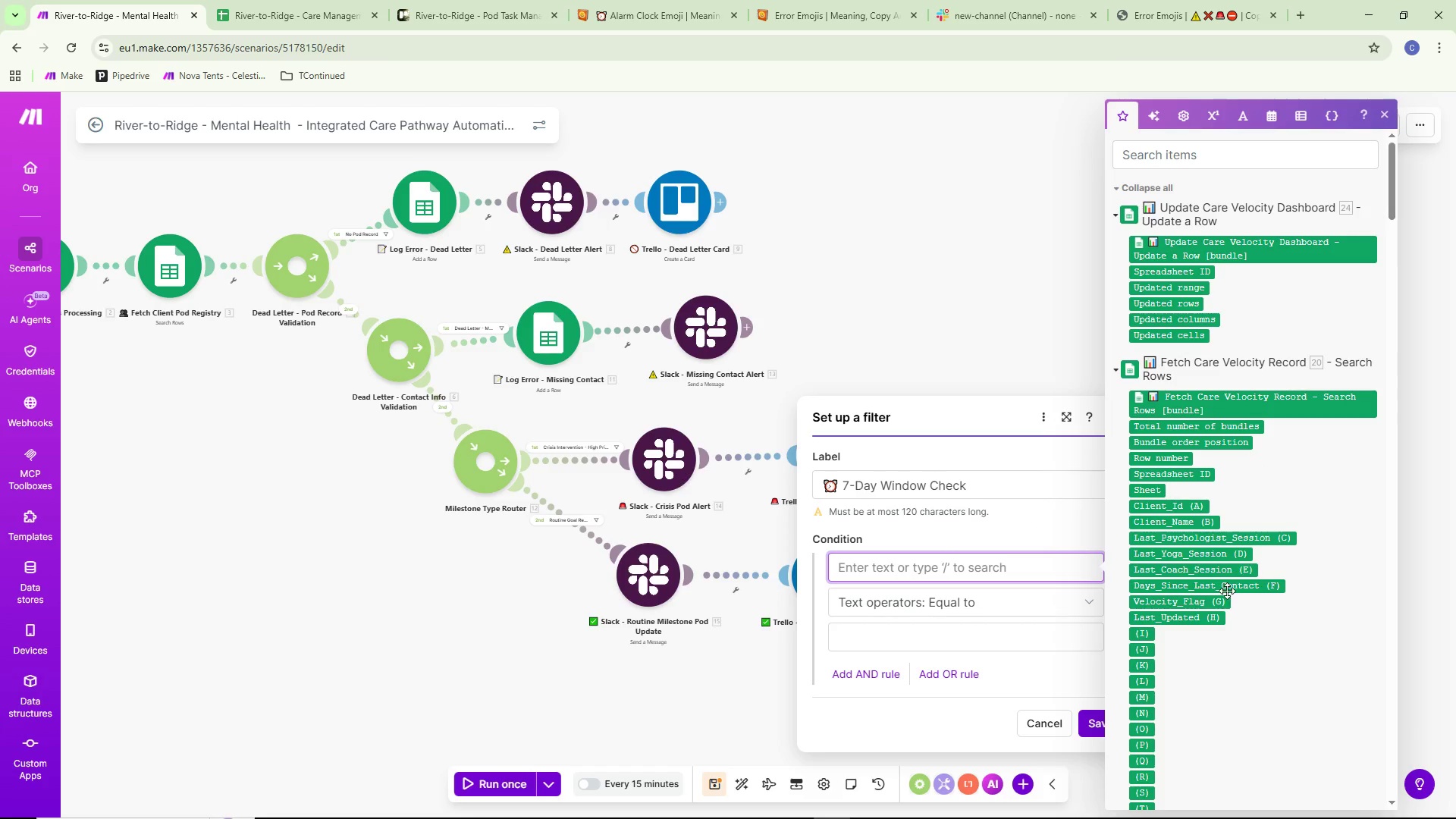 
left_click([1220, 587])
 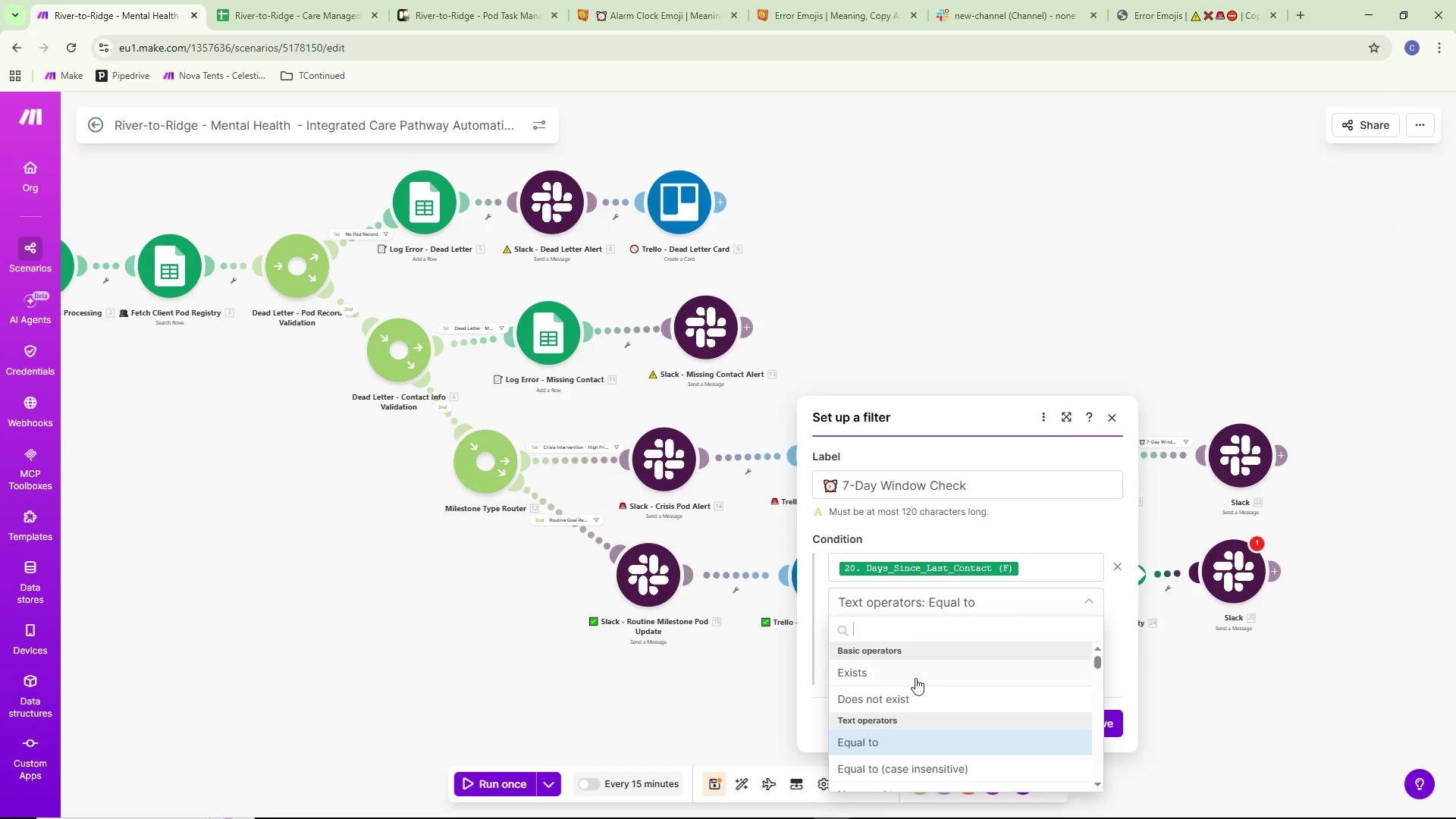 
type(grea)
 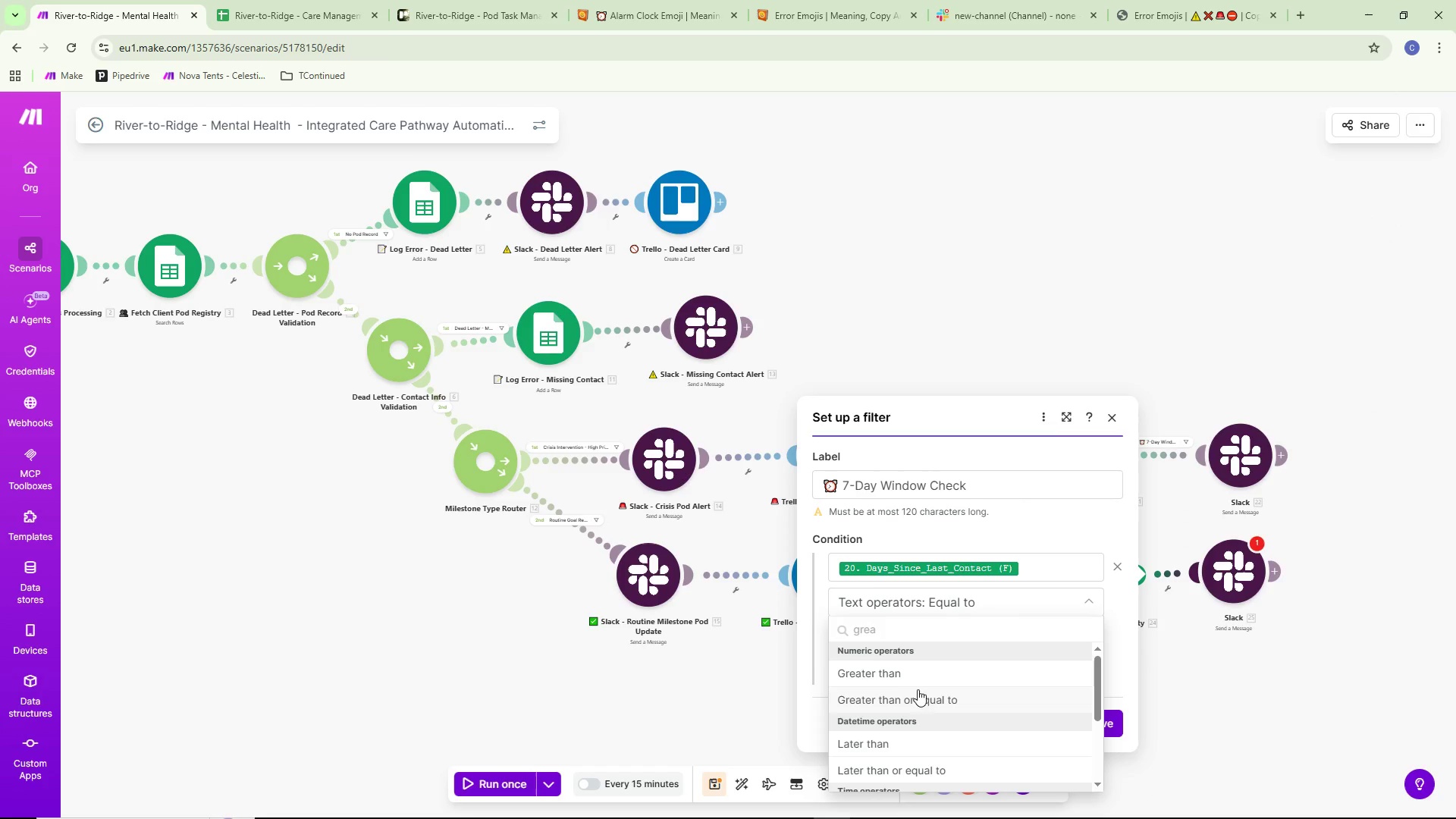 
left_click([921, 676])
 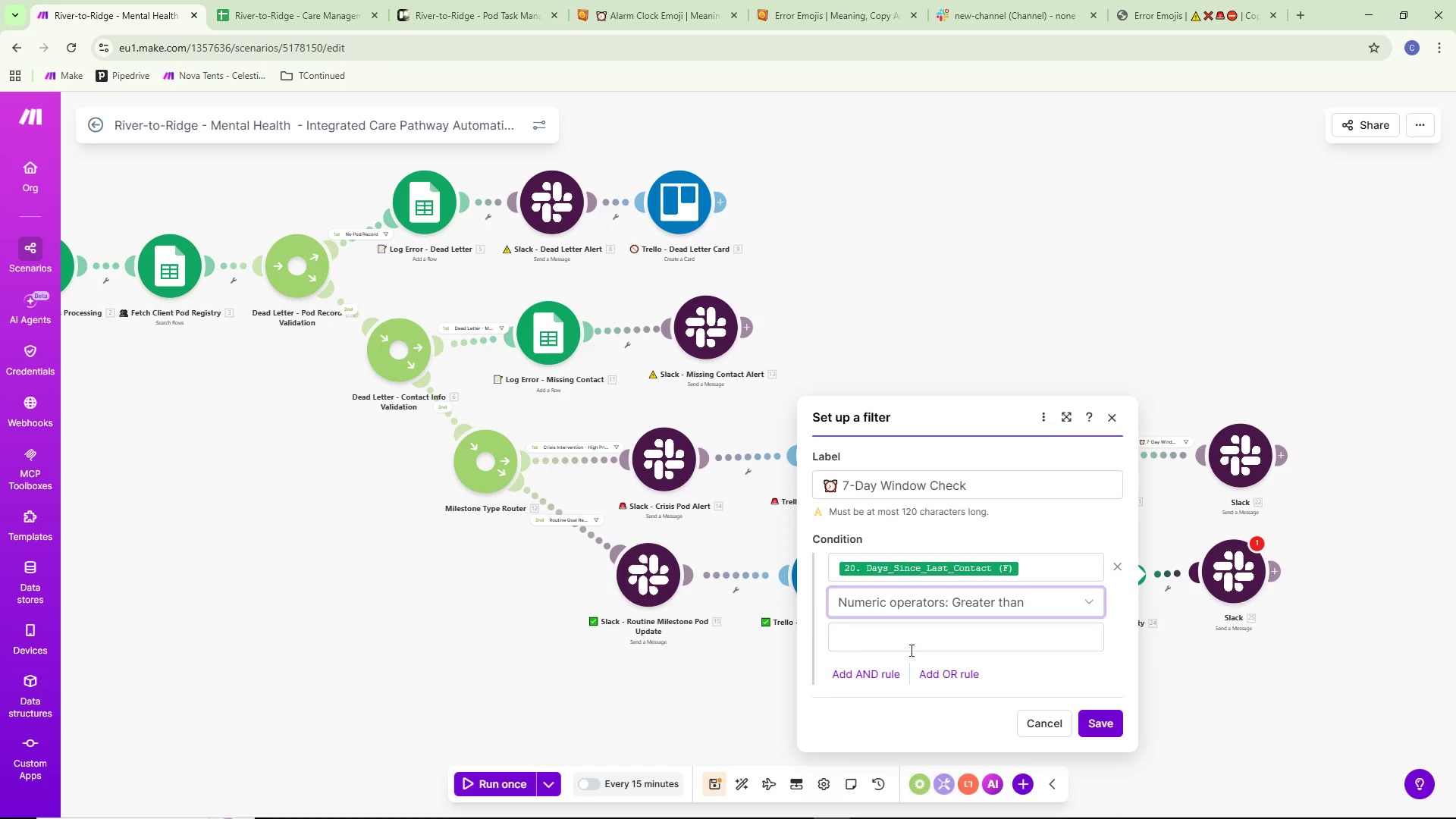 
left_click([908, 642])
 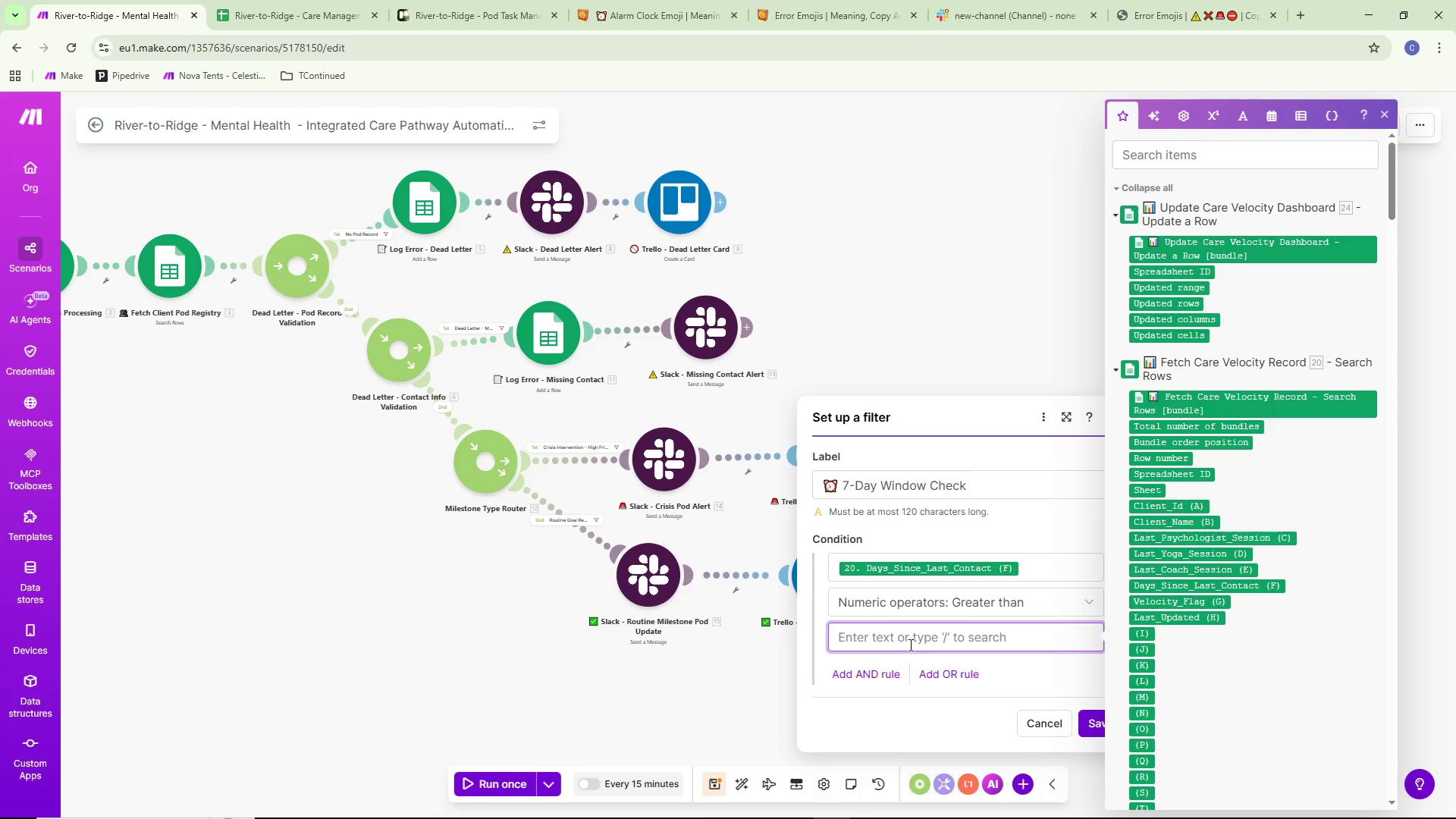 
key(7)
 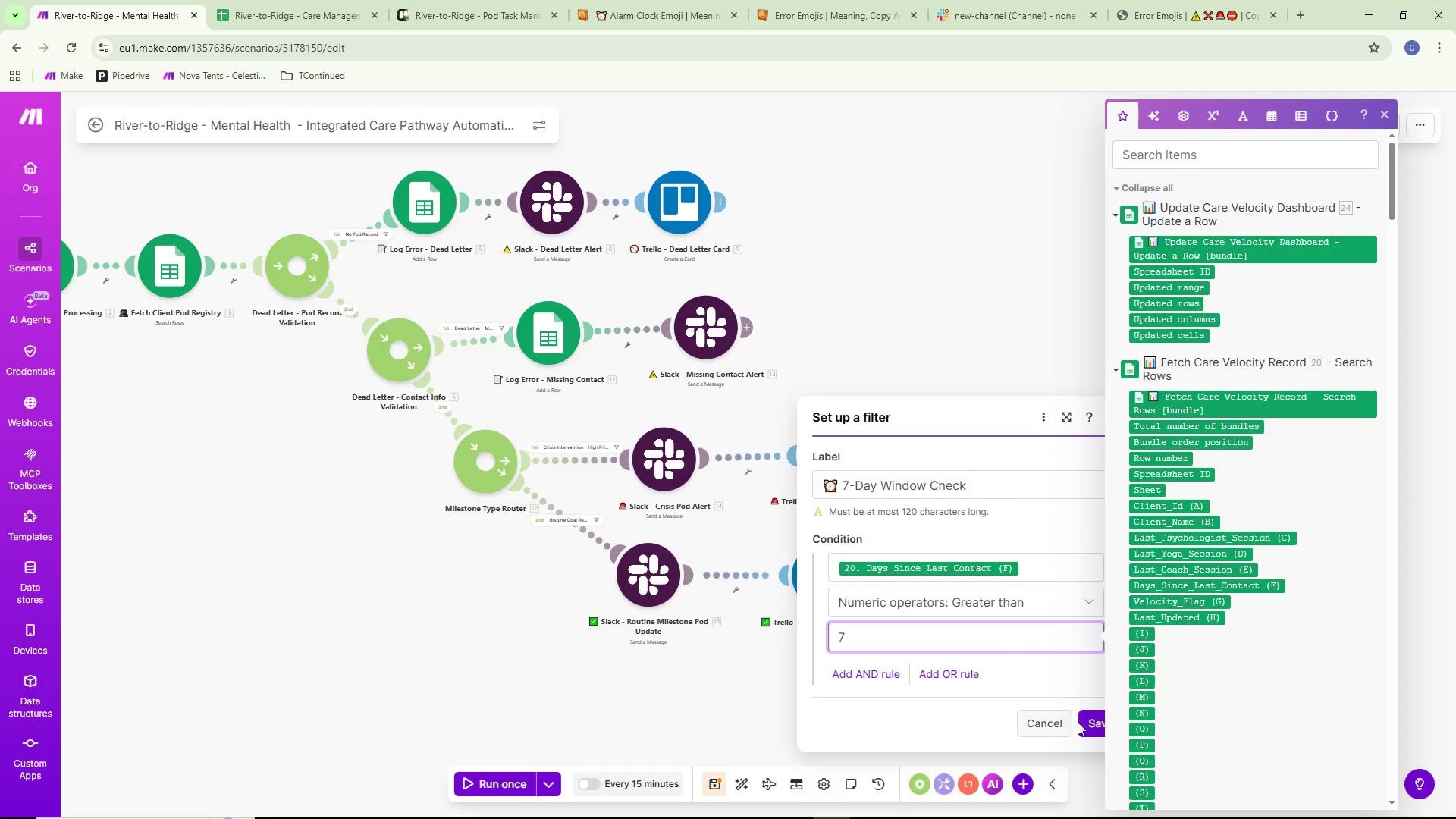 
left_click([1093, 719])
 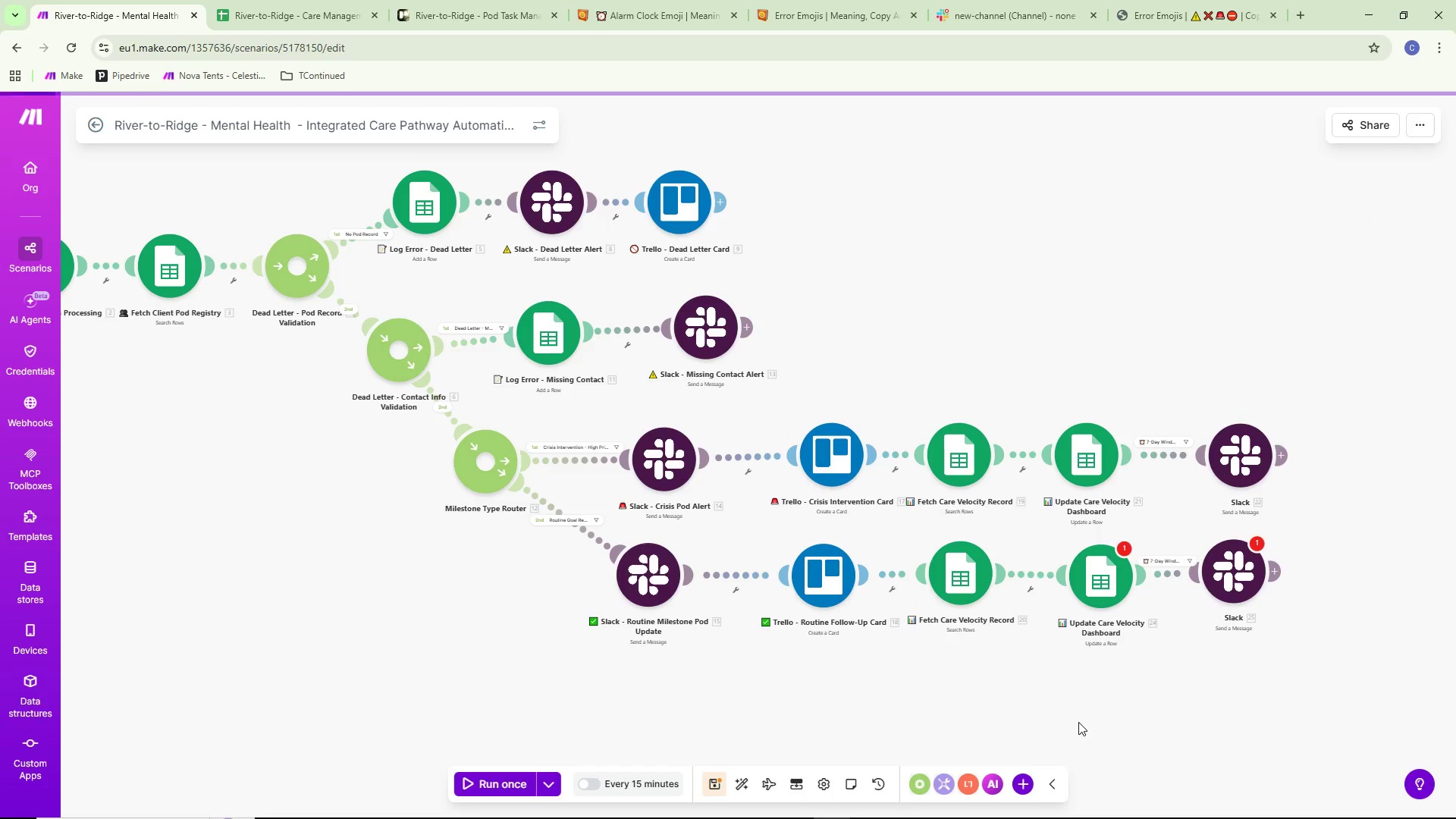 
left_click_drag(start_coordinate=[1116, 705], to_coordinate=[1008, 682])
 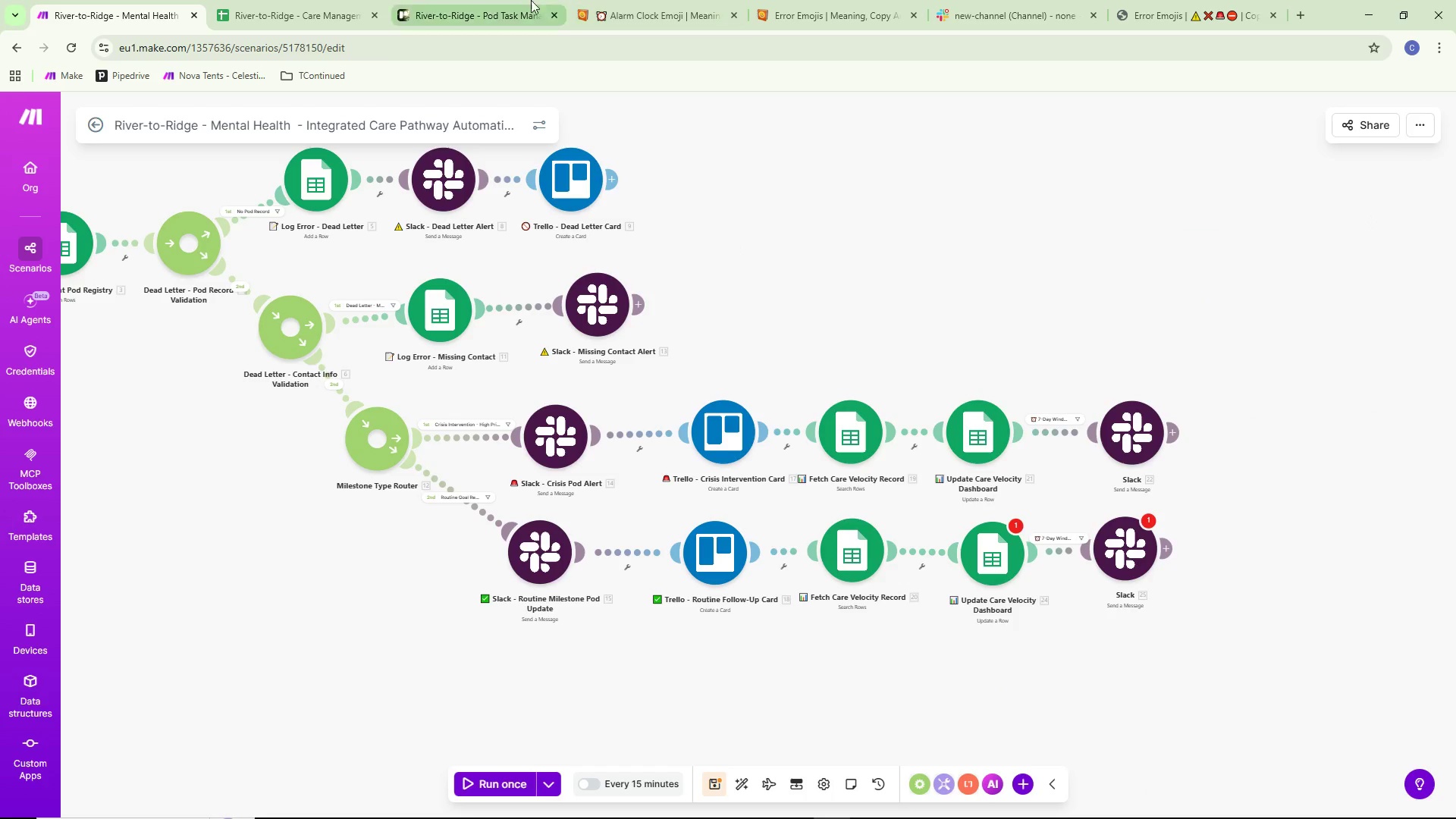 
left_click([441, 0])
 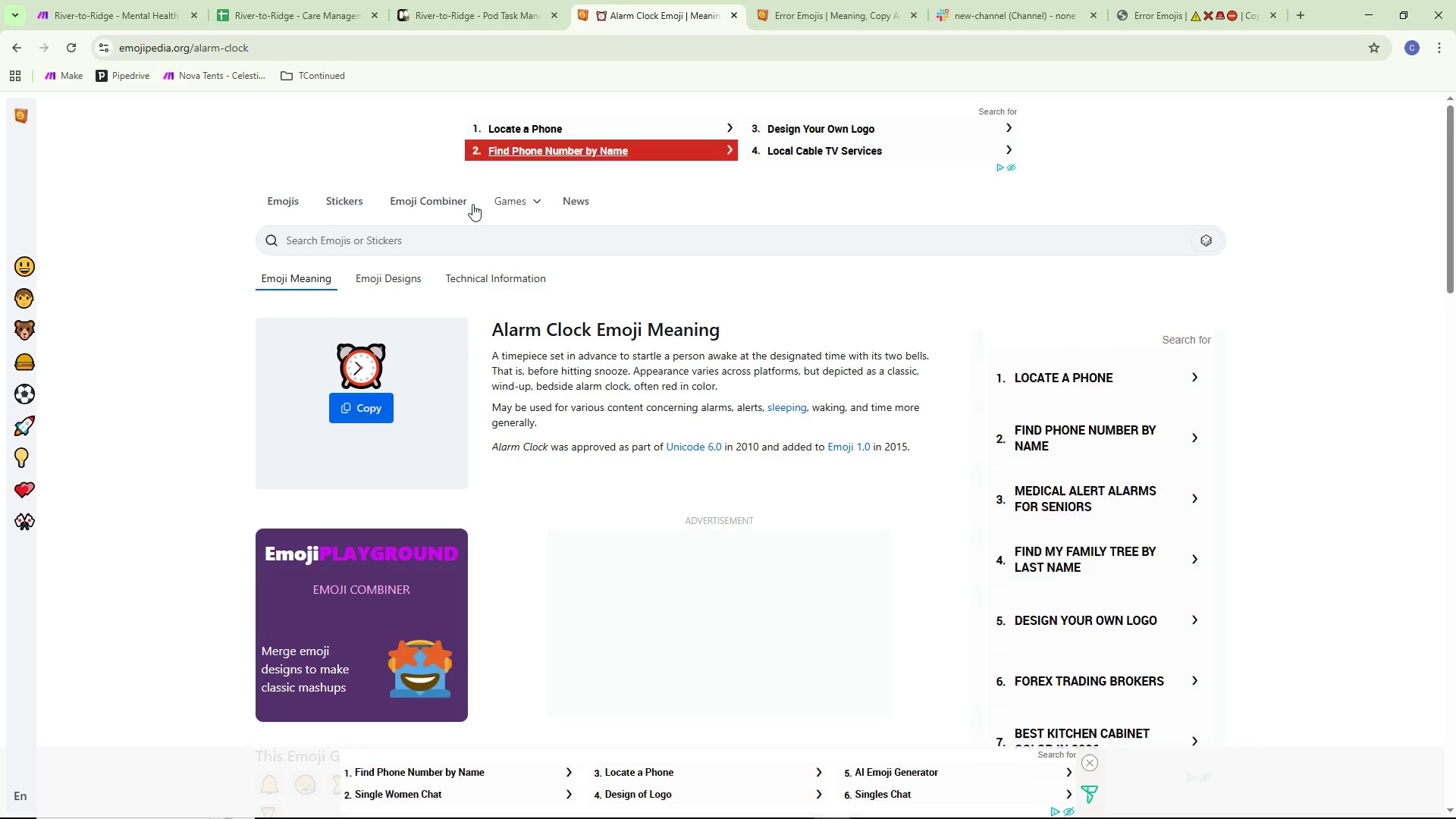 
left_click([403, 236])
 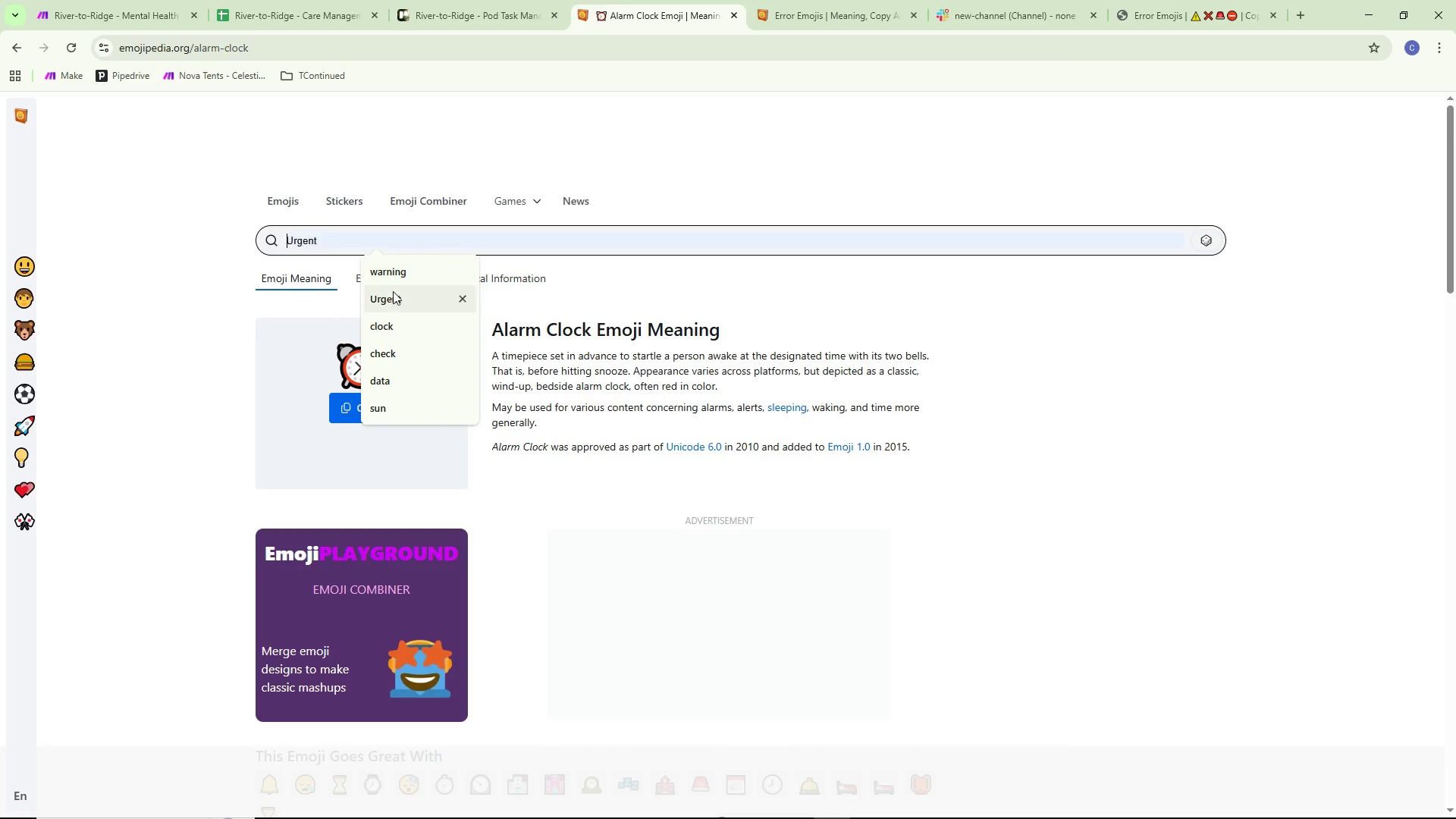 
left_click([401, 271])
 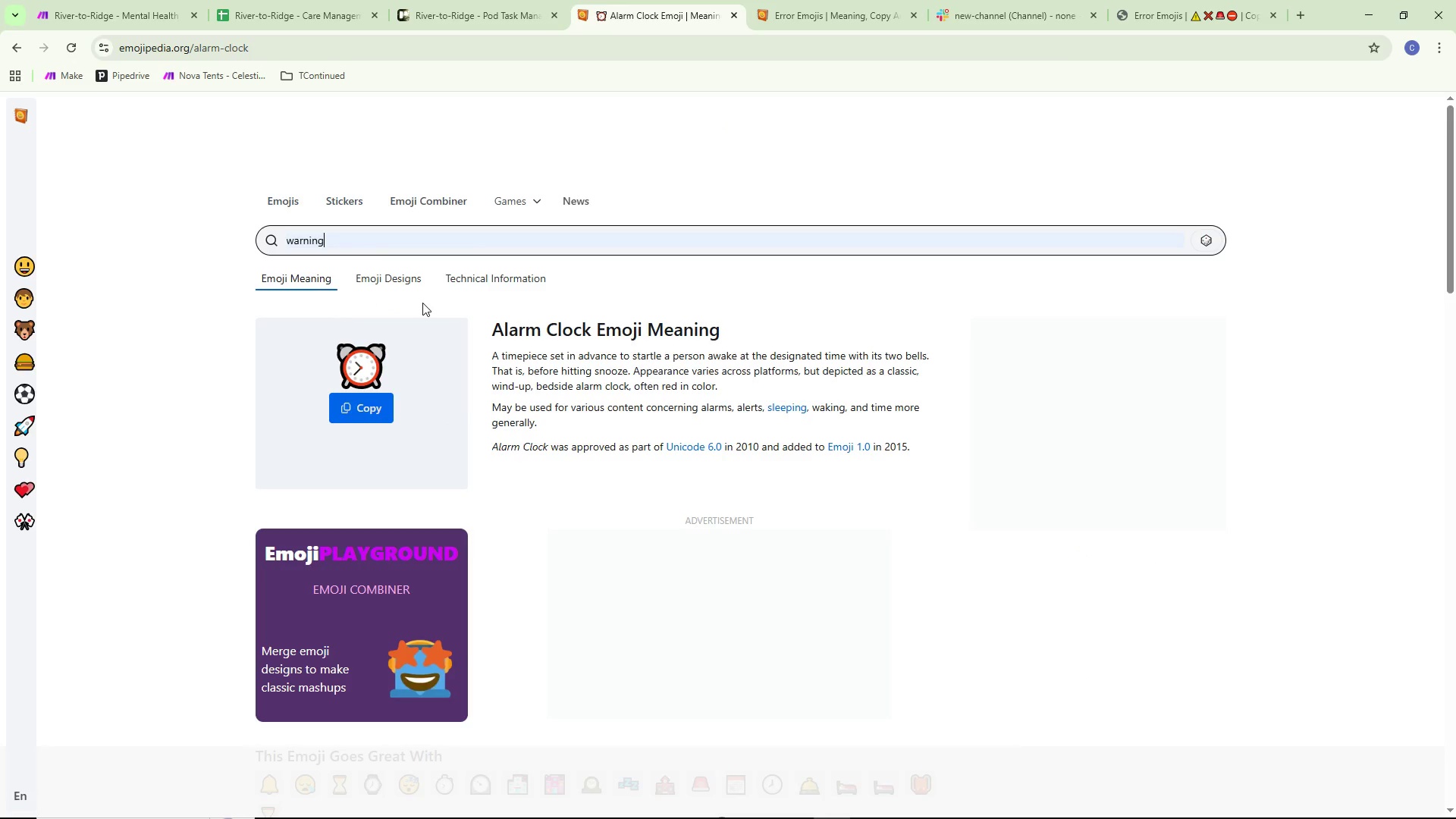 
key(Enter)
 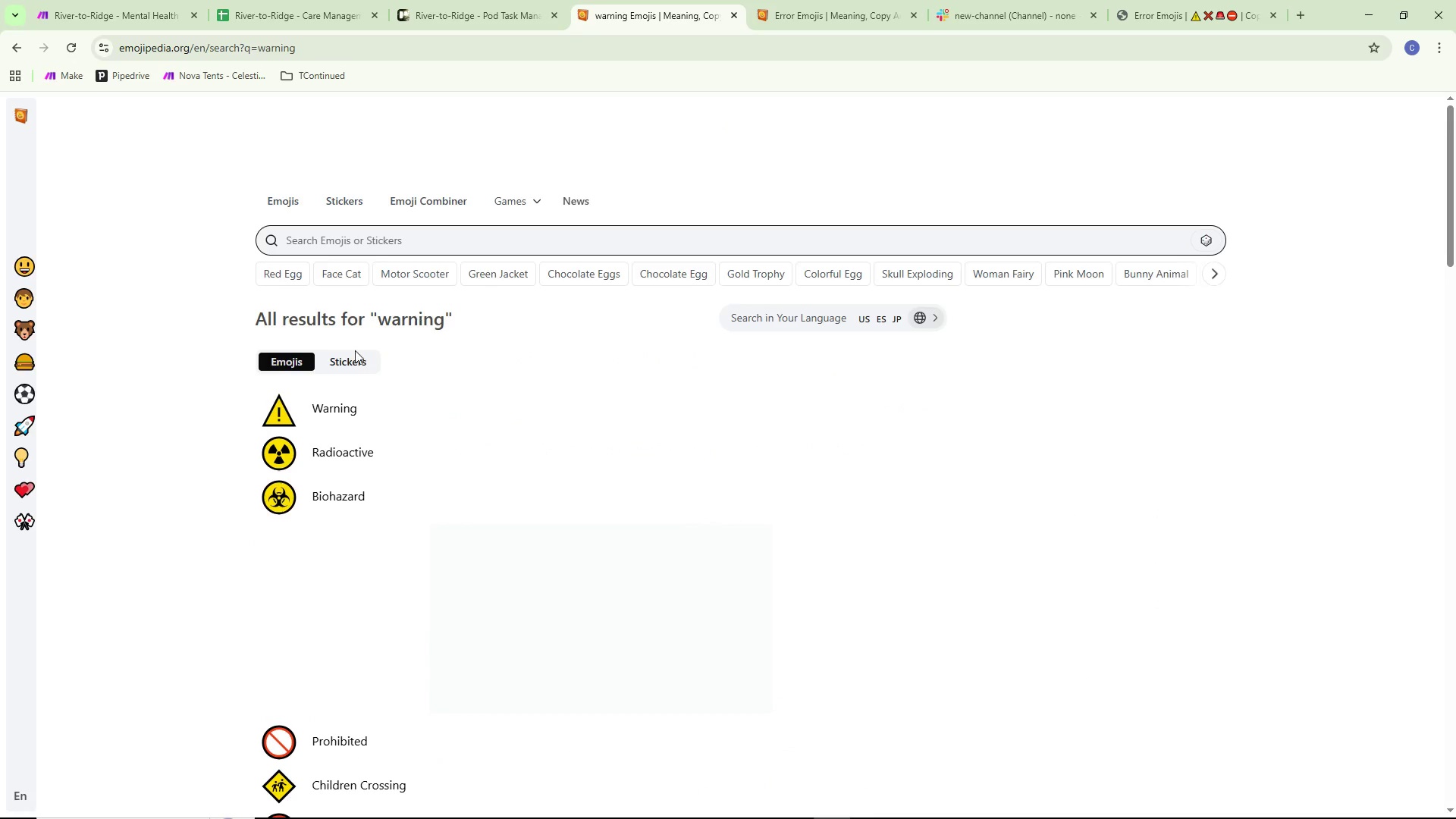 
left_click([296, 413])
 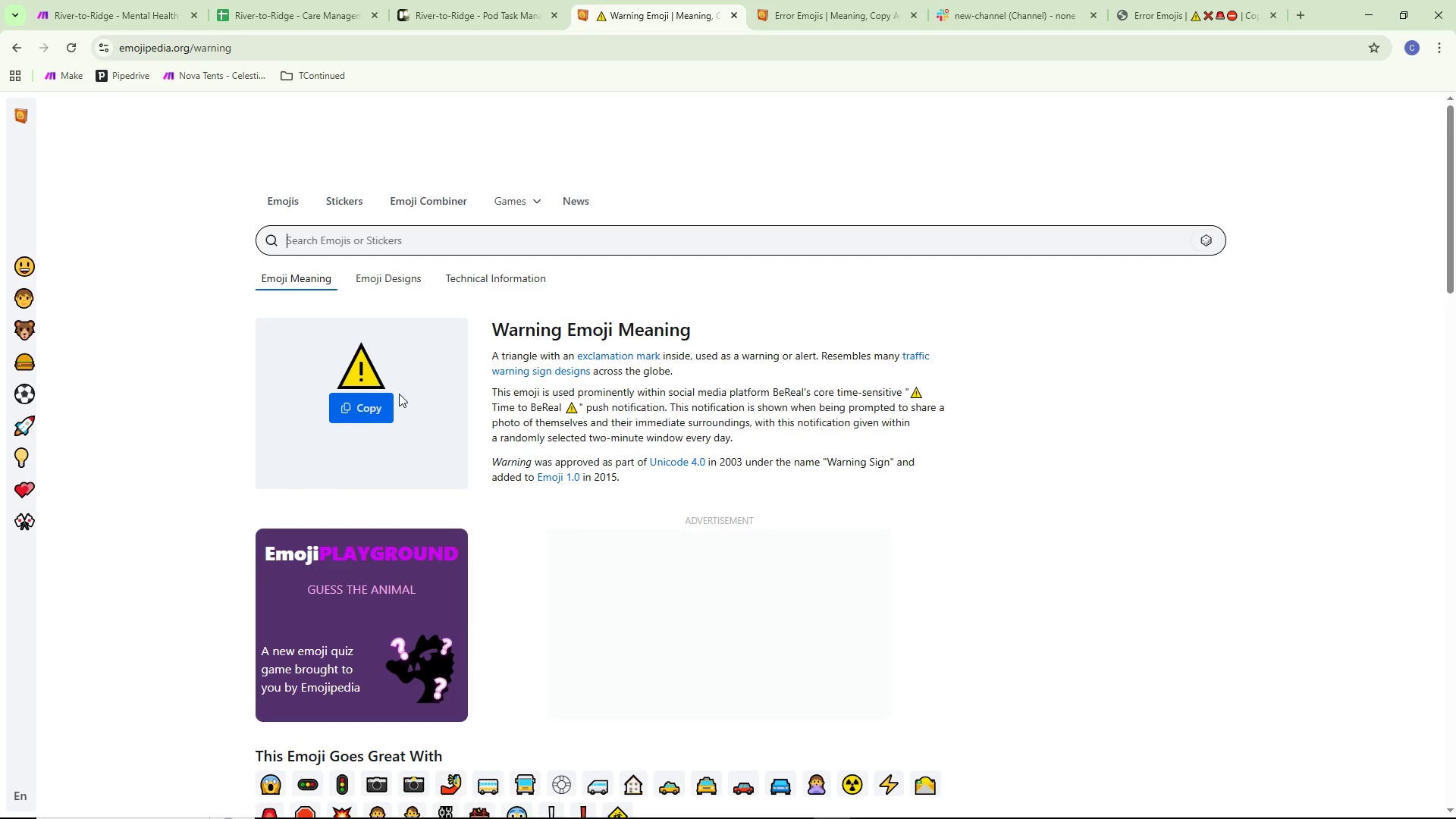 
left_click([359, 401])
 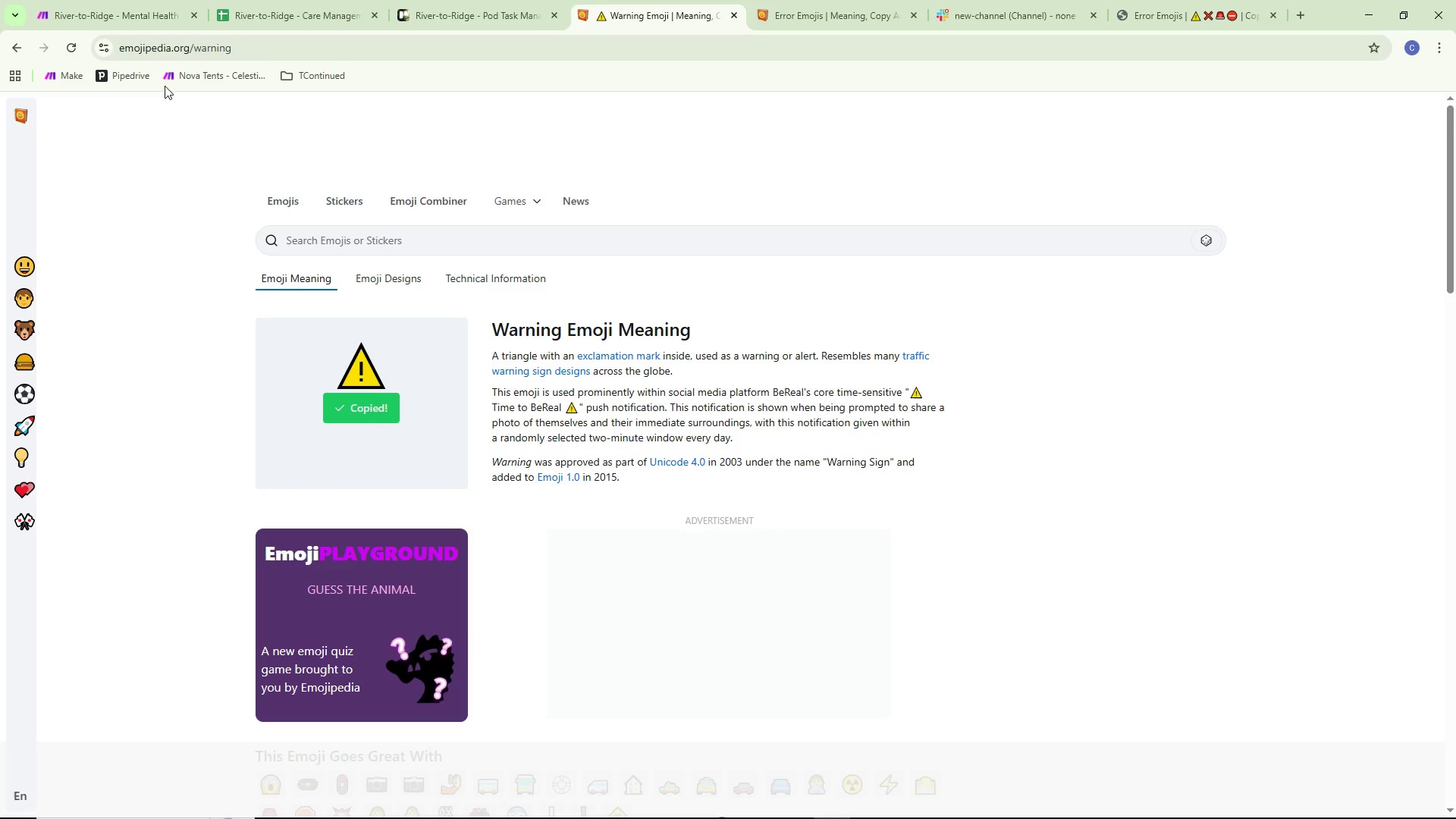 
left_click([135, 7])
 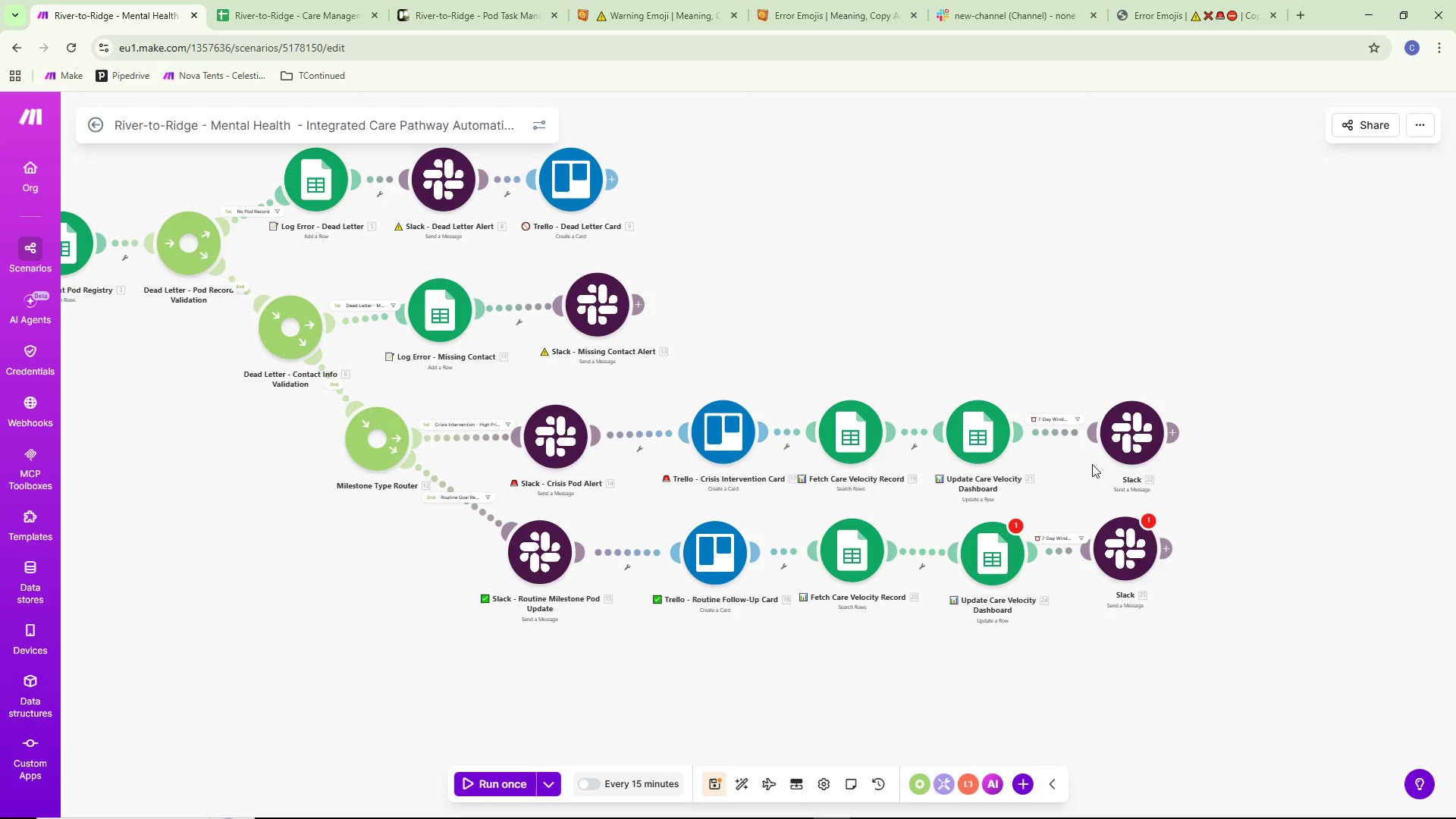 
right_click([1115, 431])
 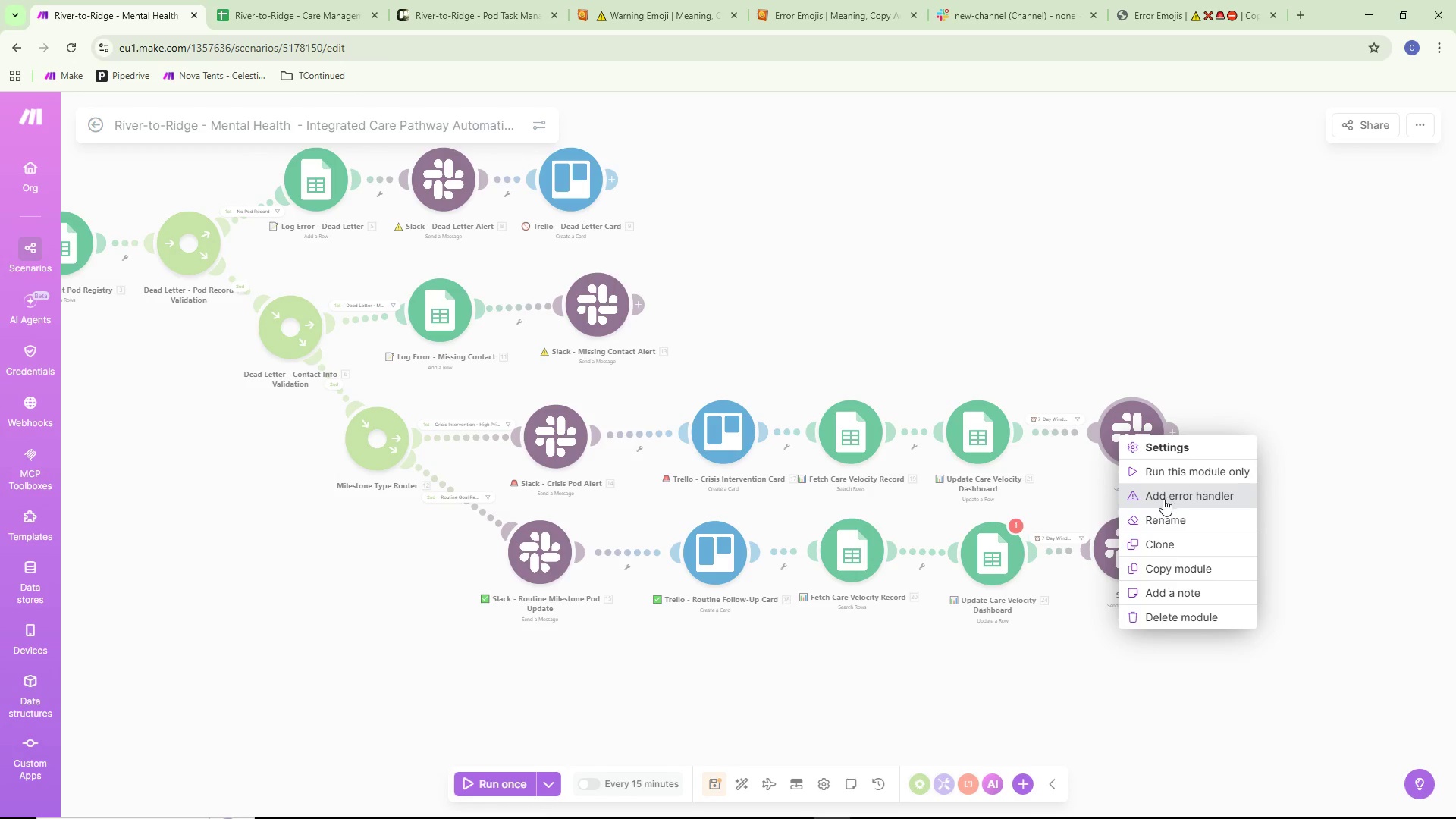 
left_click([1156, 518])
 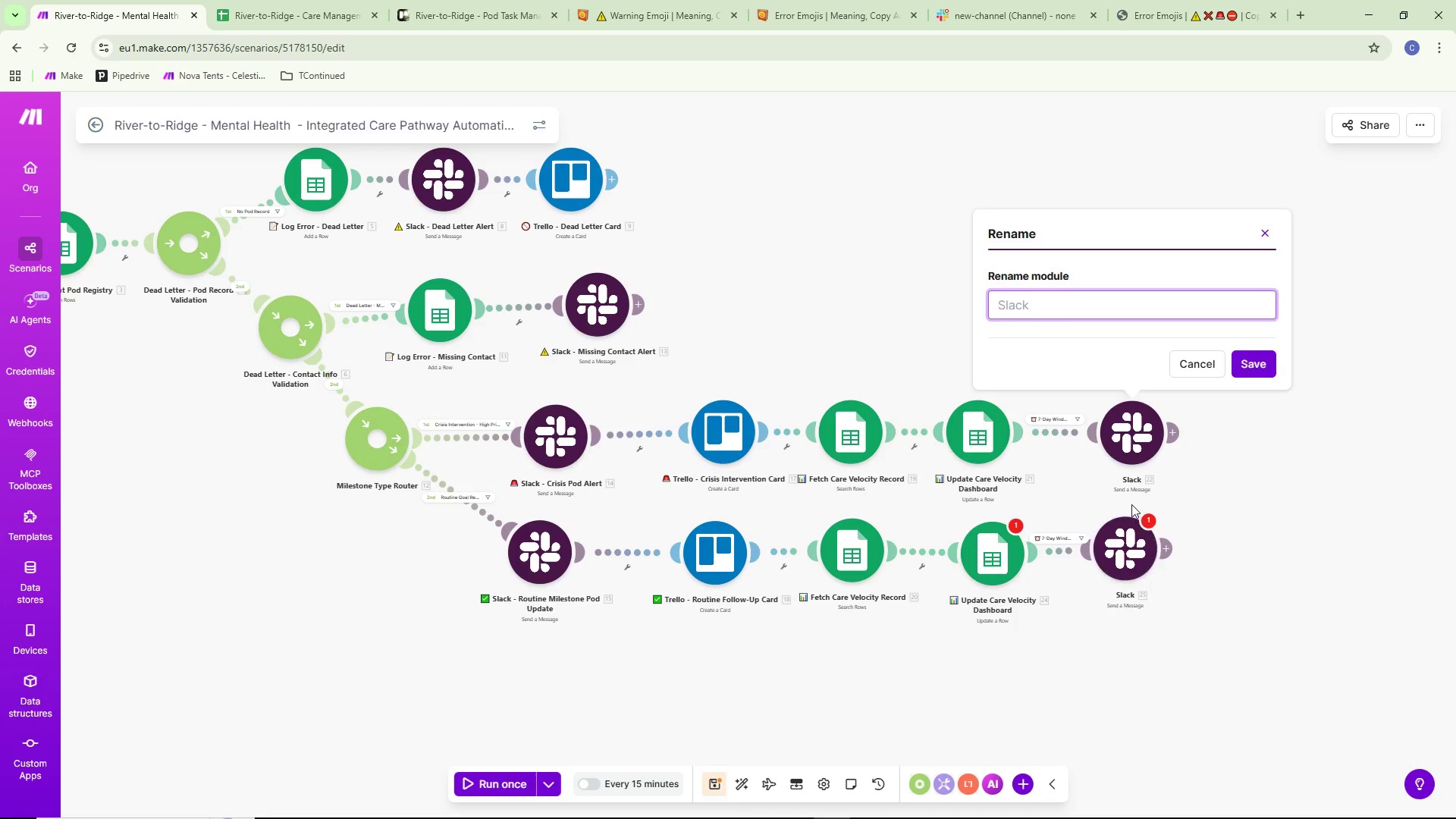 
key(Control+ControlLeft)
 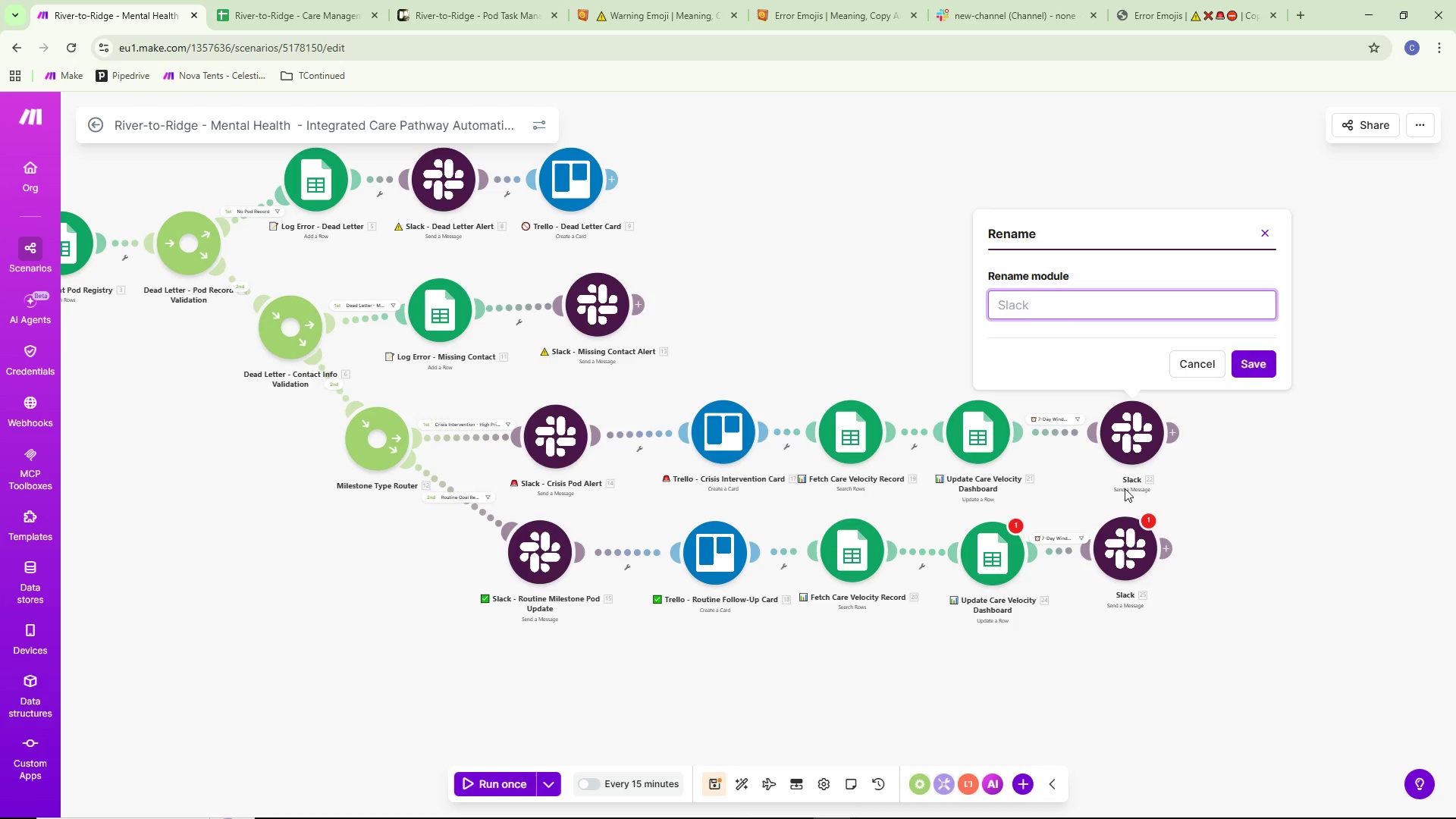 
key(Control+V)
 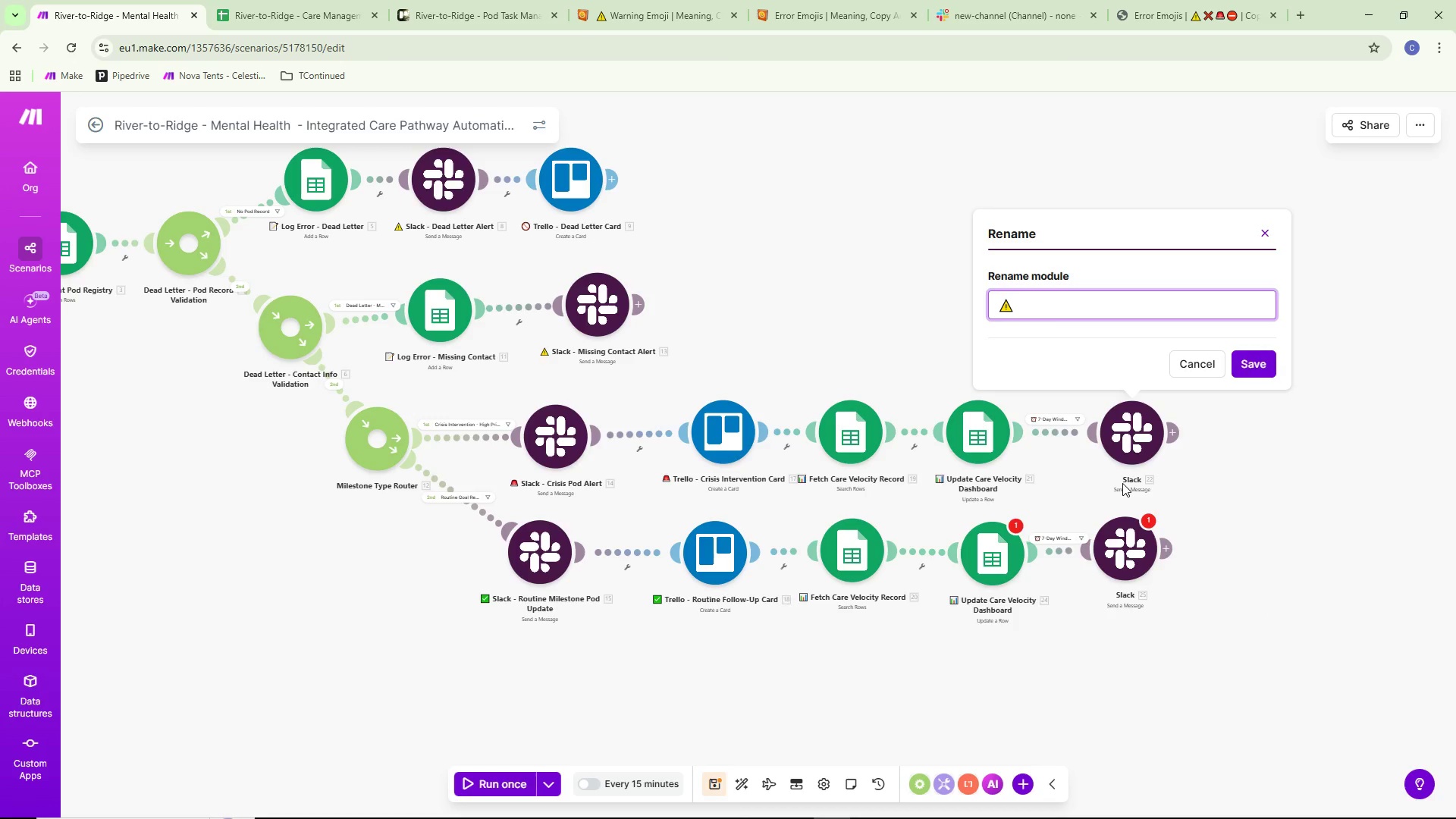 
type( Slack - Overdue Client Flag)
 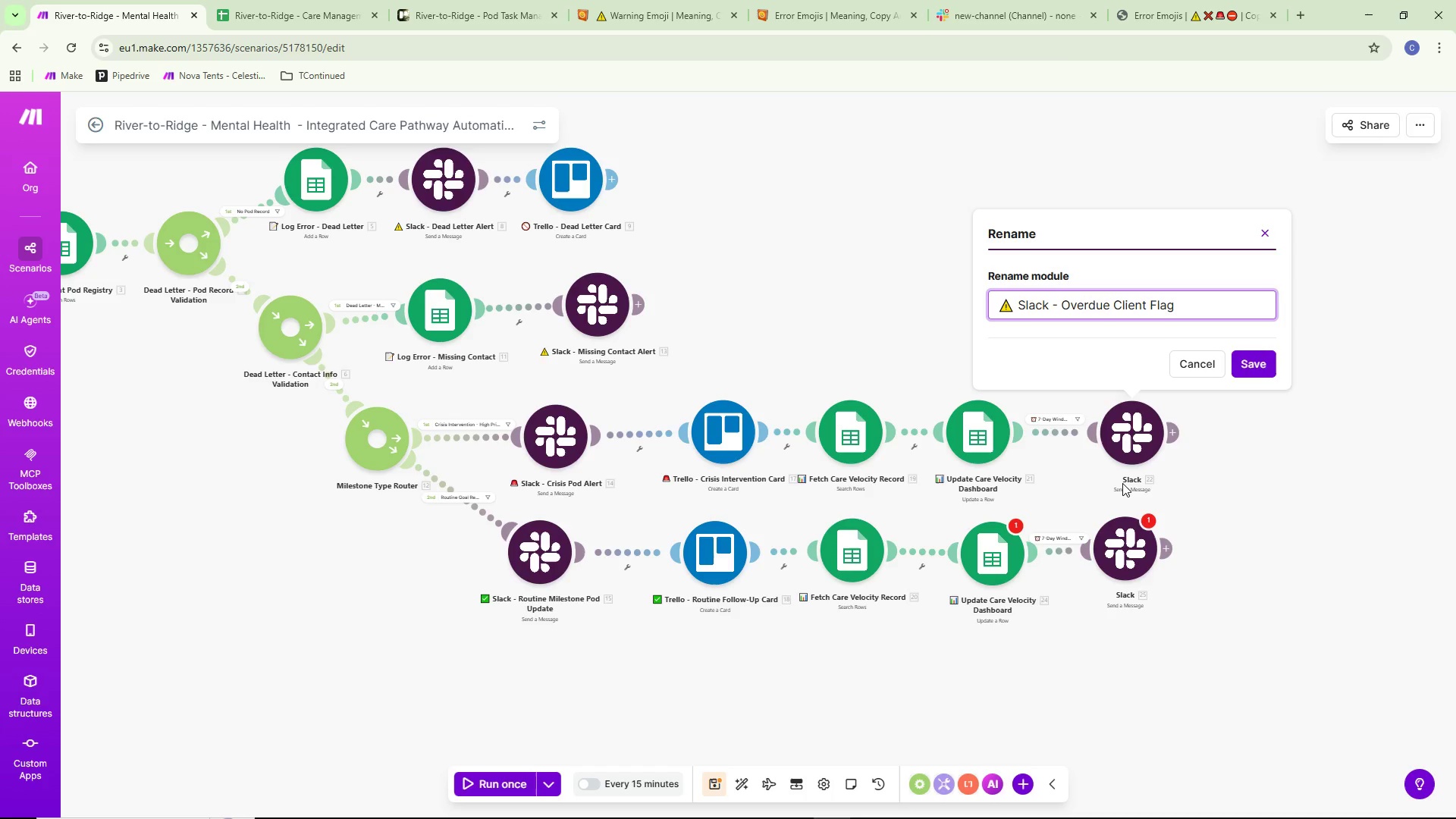 
key(Control+A)
 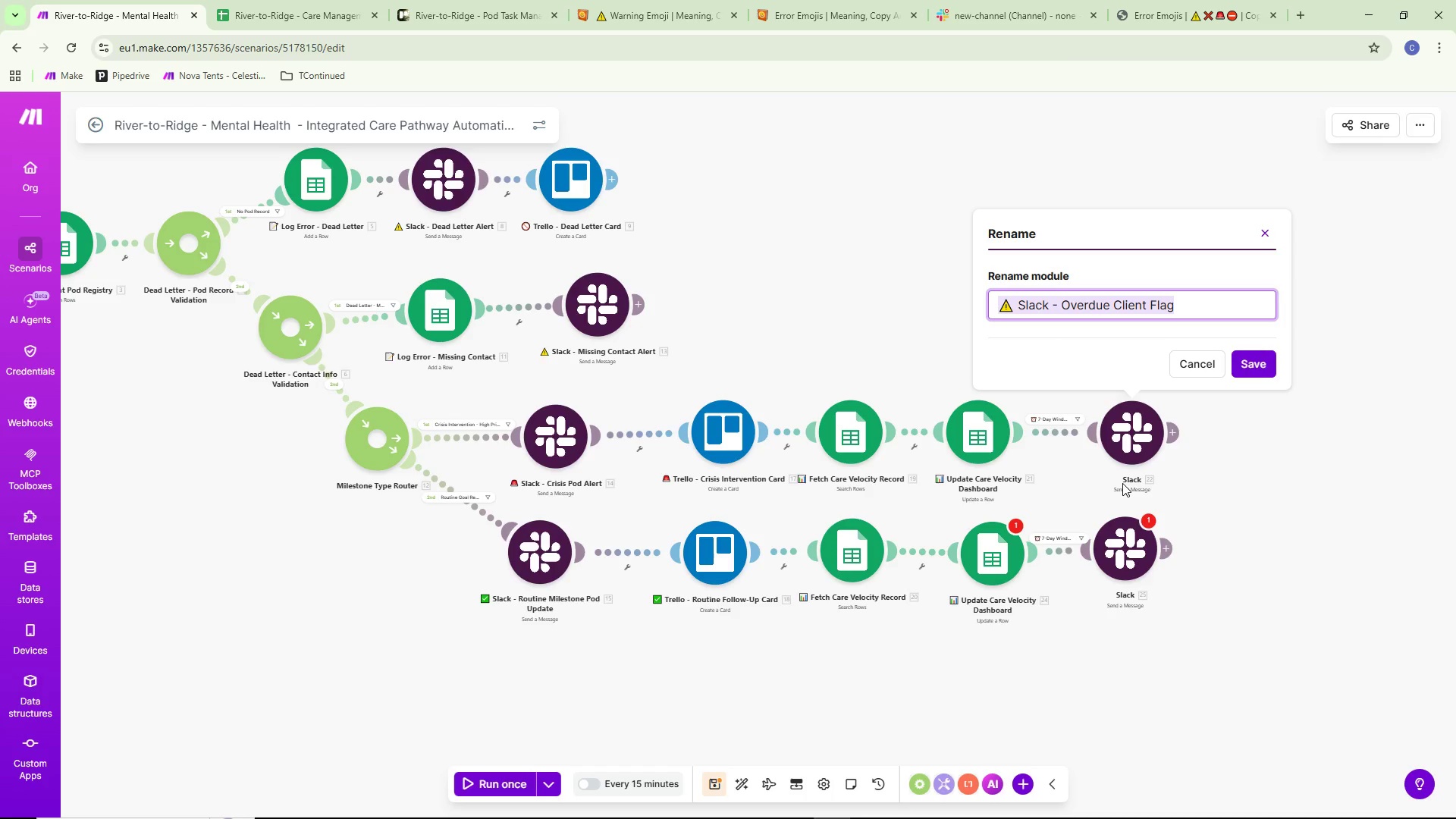 
key(Control+ControlLeft)
 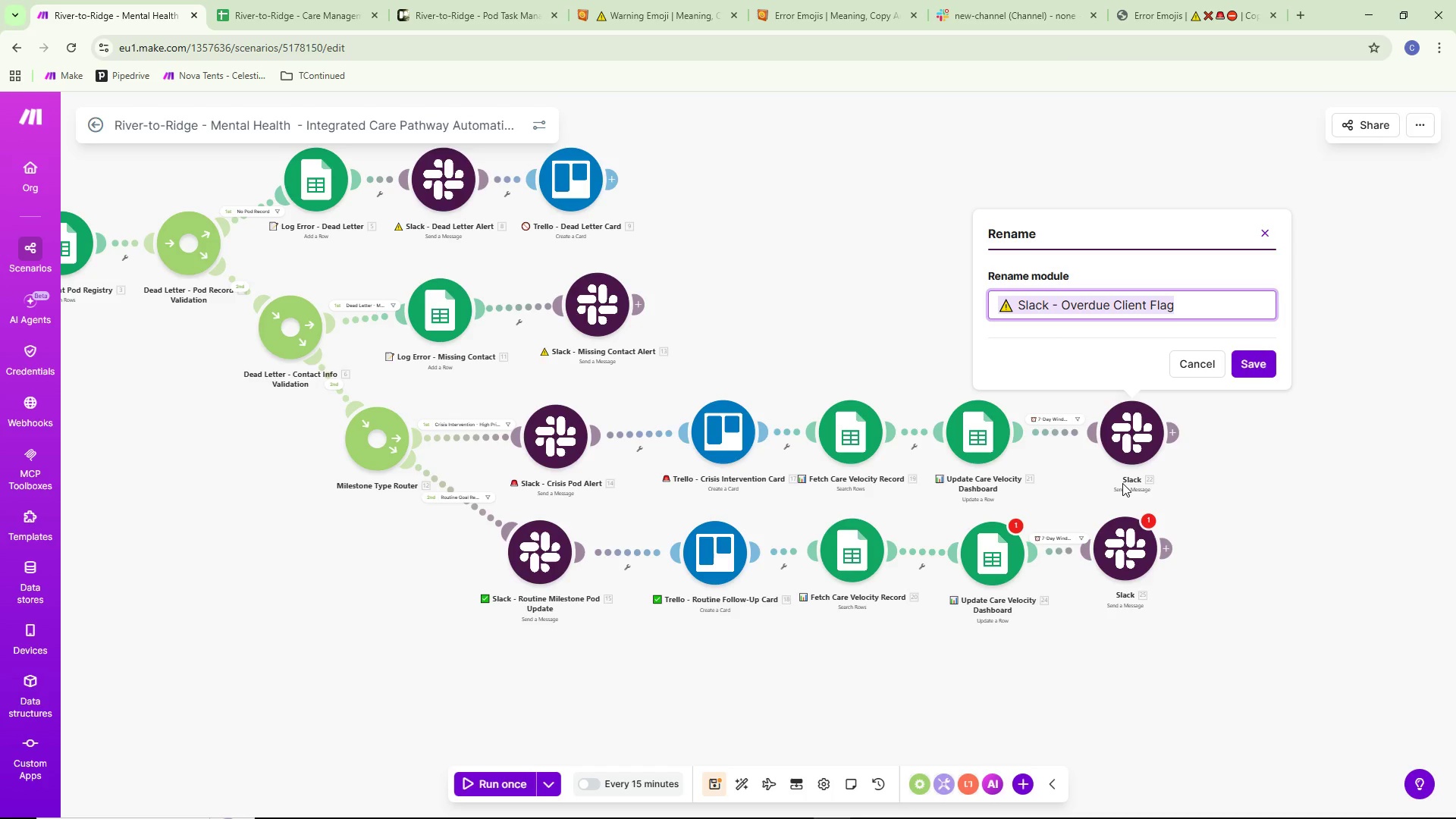 
key(Control+C)
 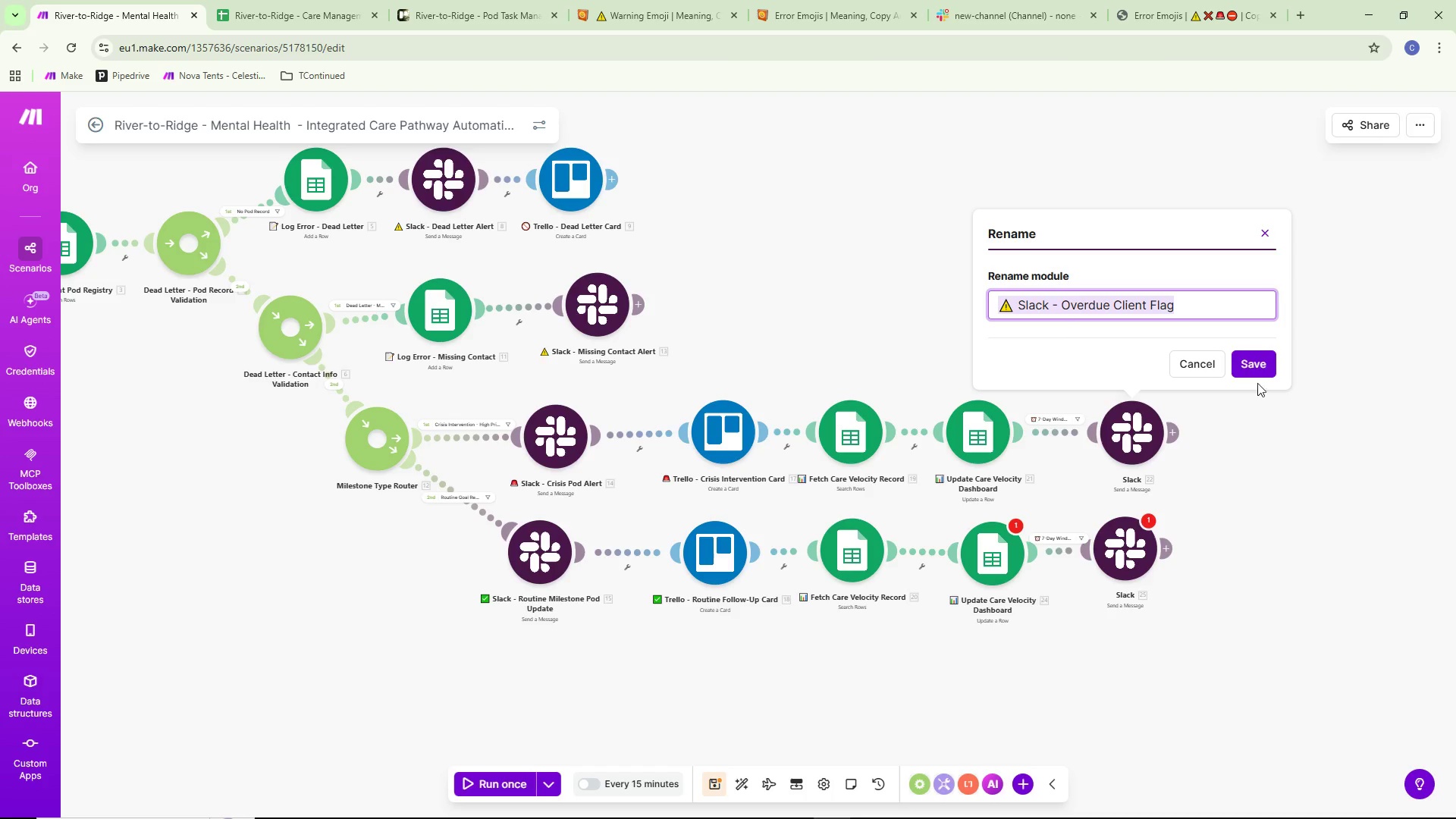 
left_click([1257, 363])
 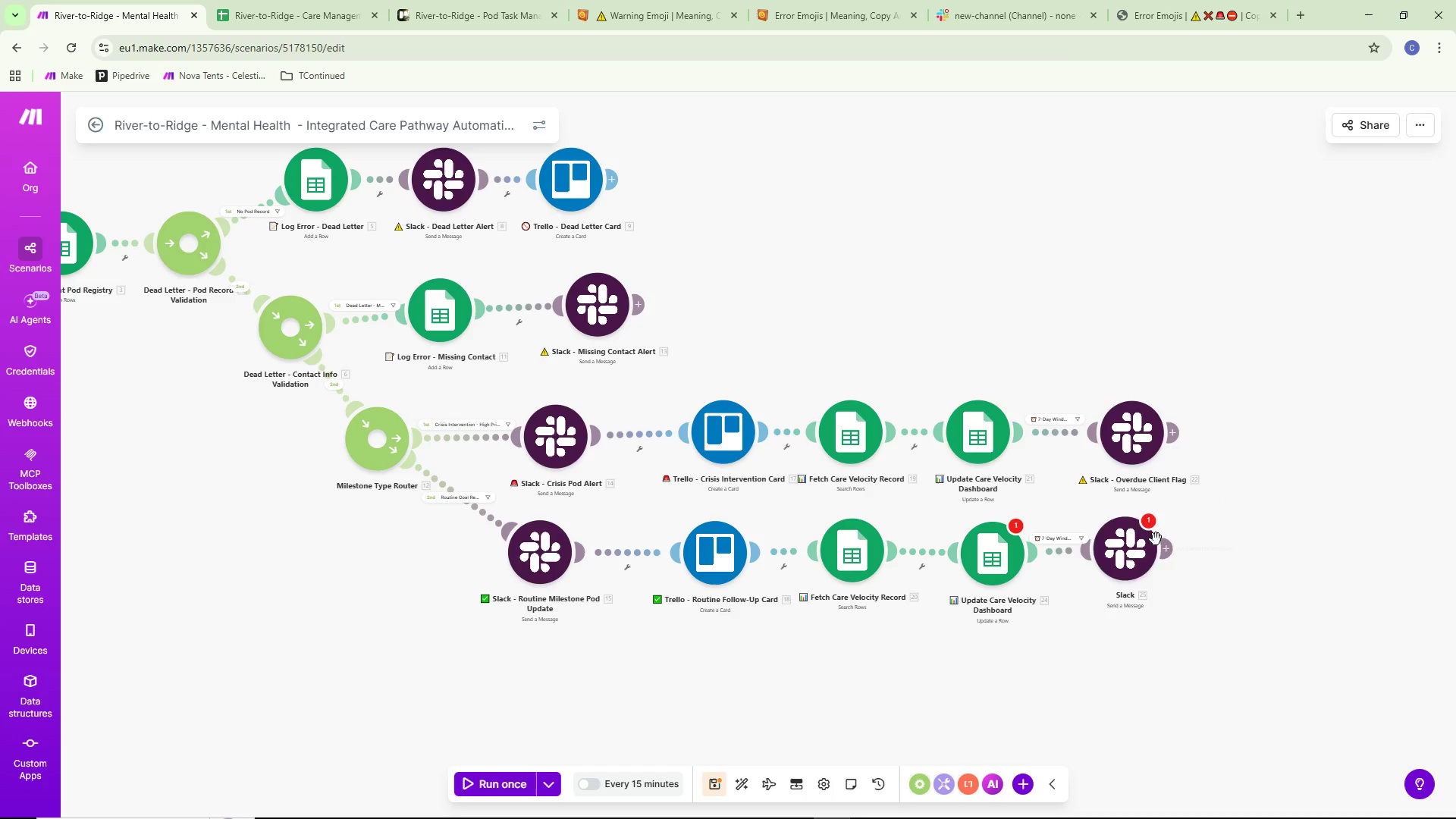 
right_click([1134, 551])
 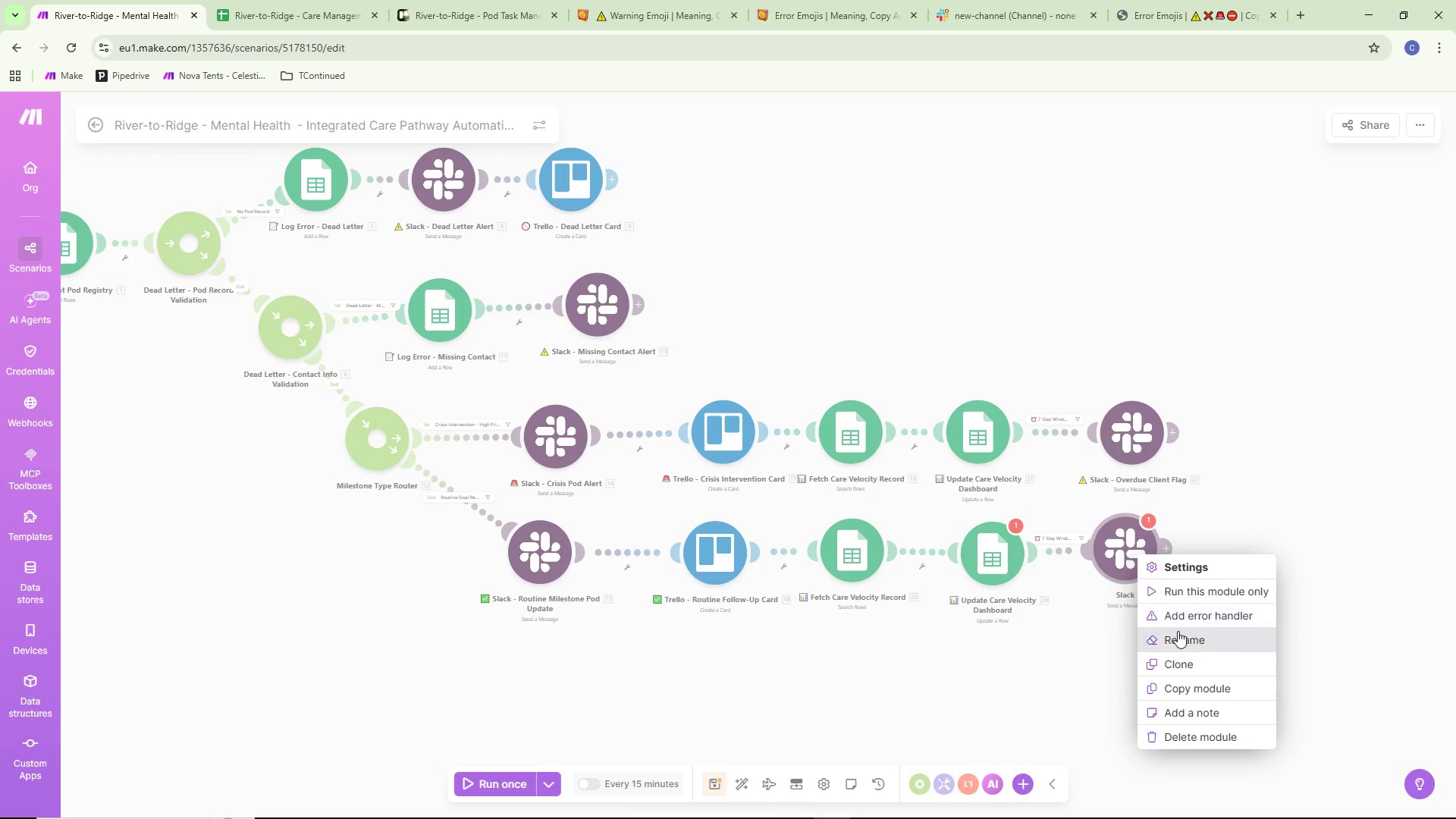 
left_click([1178, 634])
 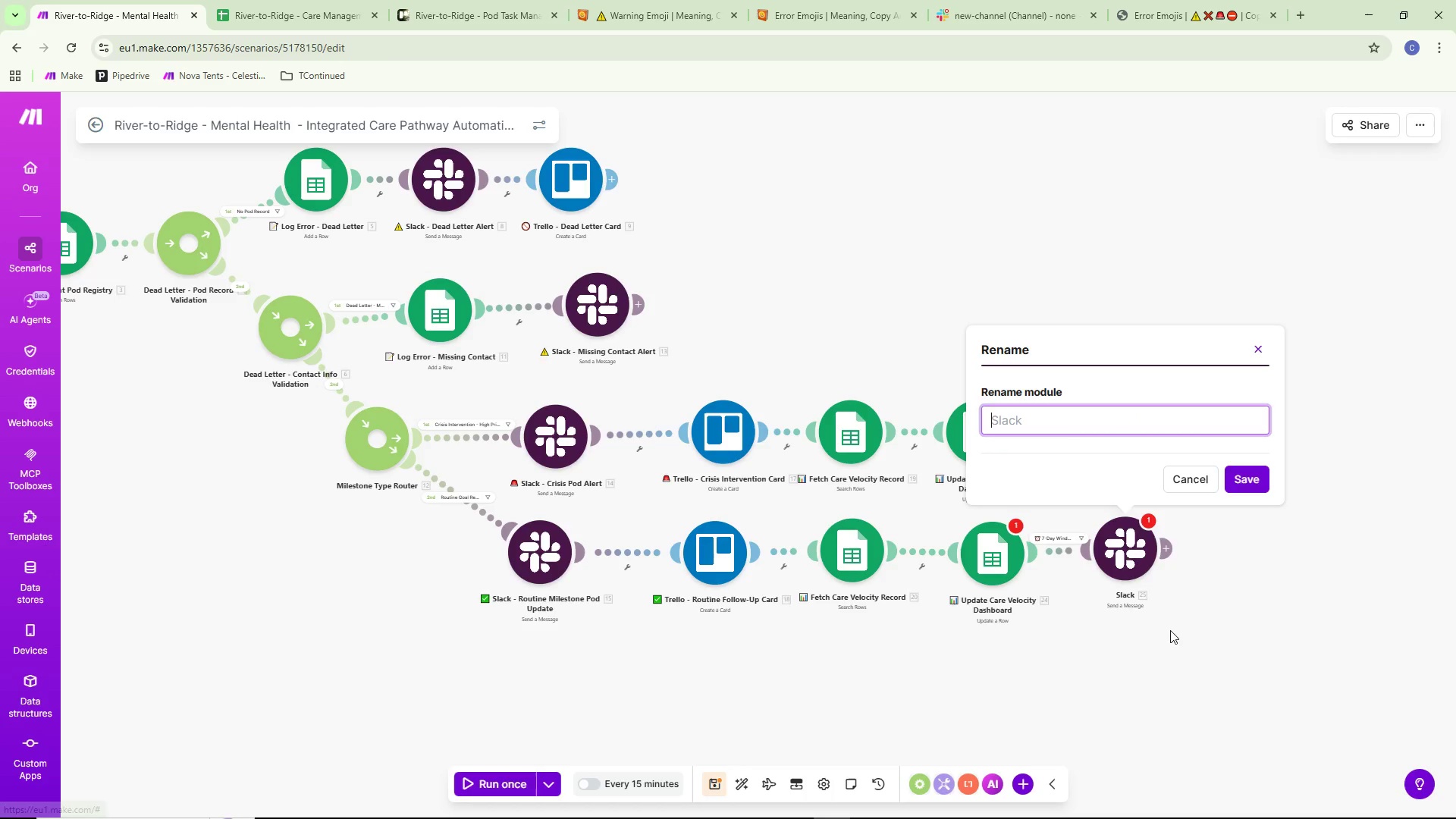 
key(Control+ControlLeft)
 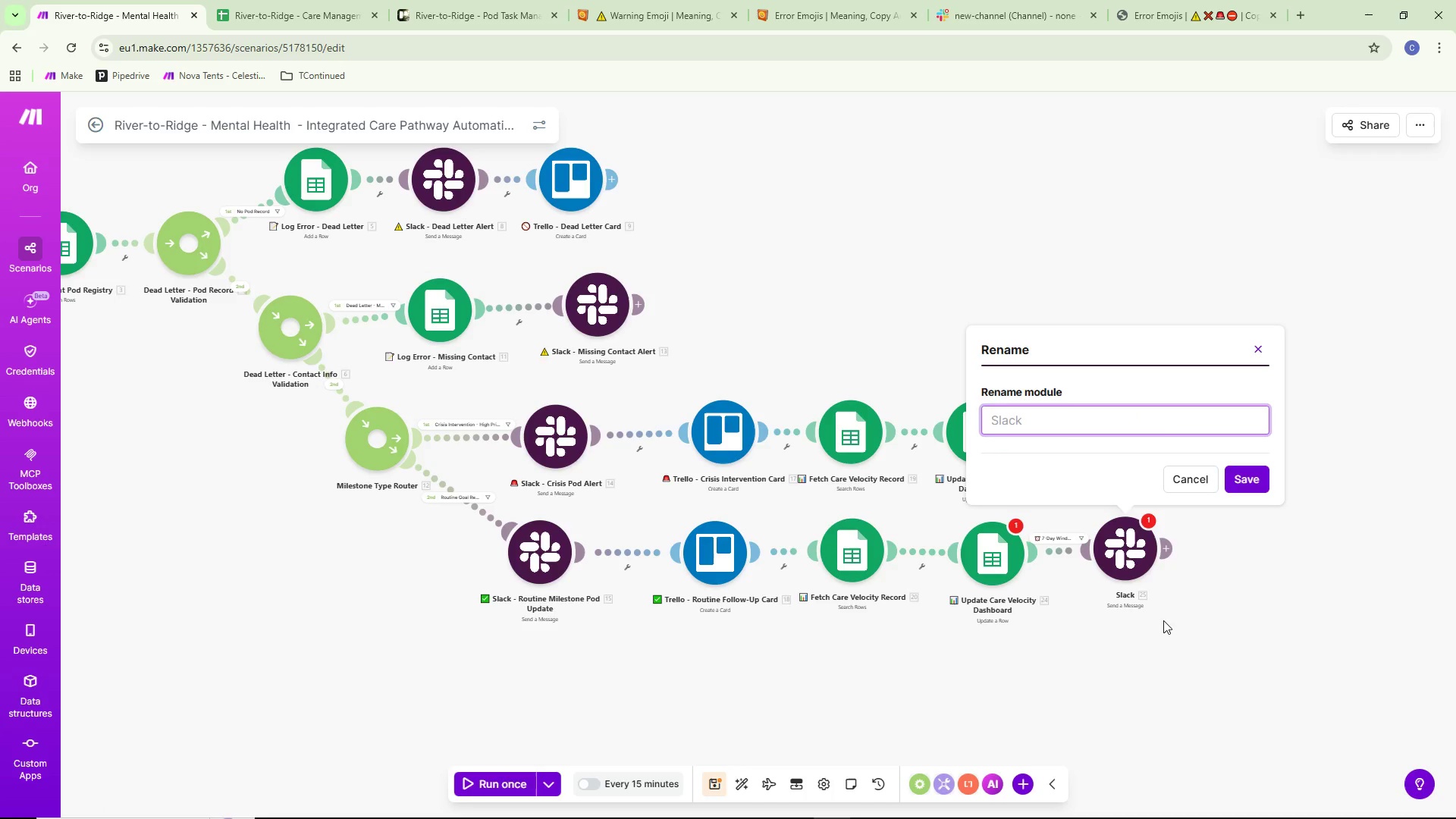 
key(Control+V)
 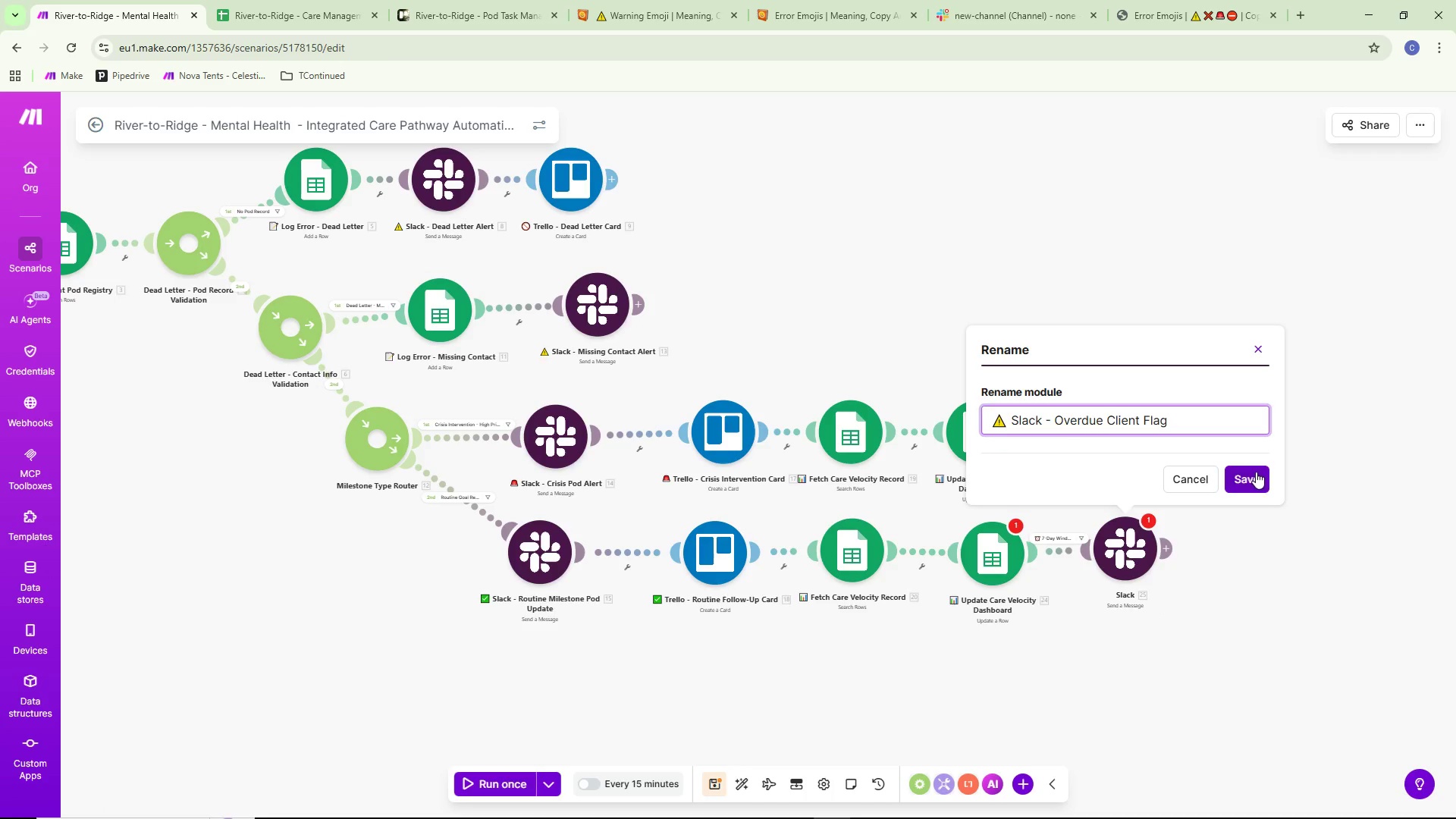 
left_click([1250, 478])
 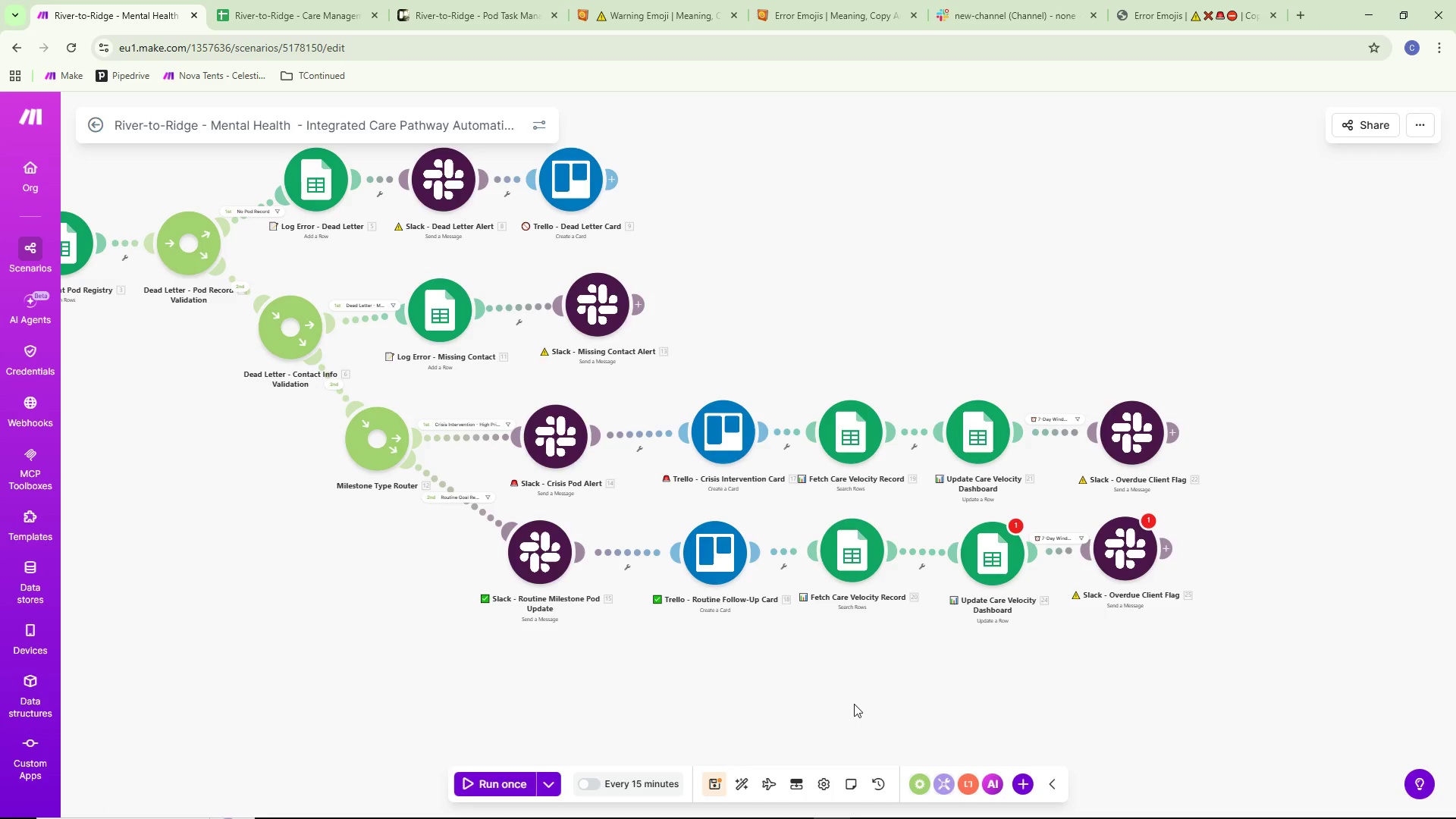 
key(Control+S)
 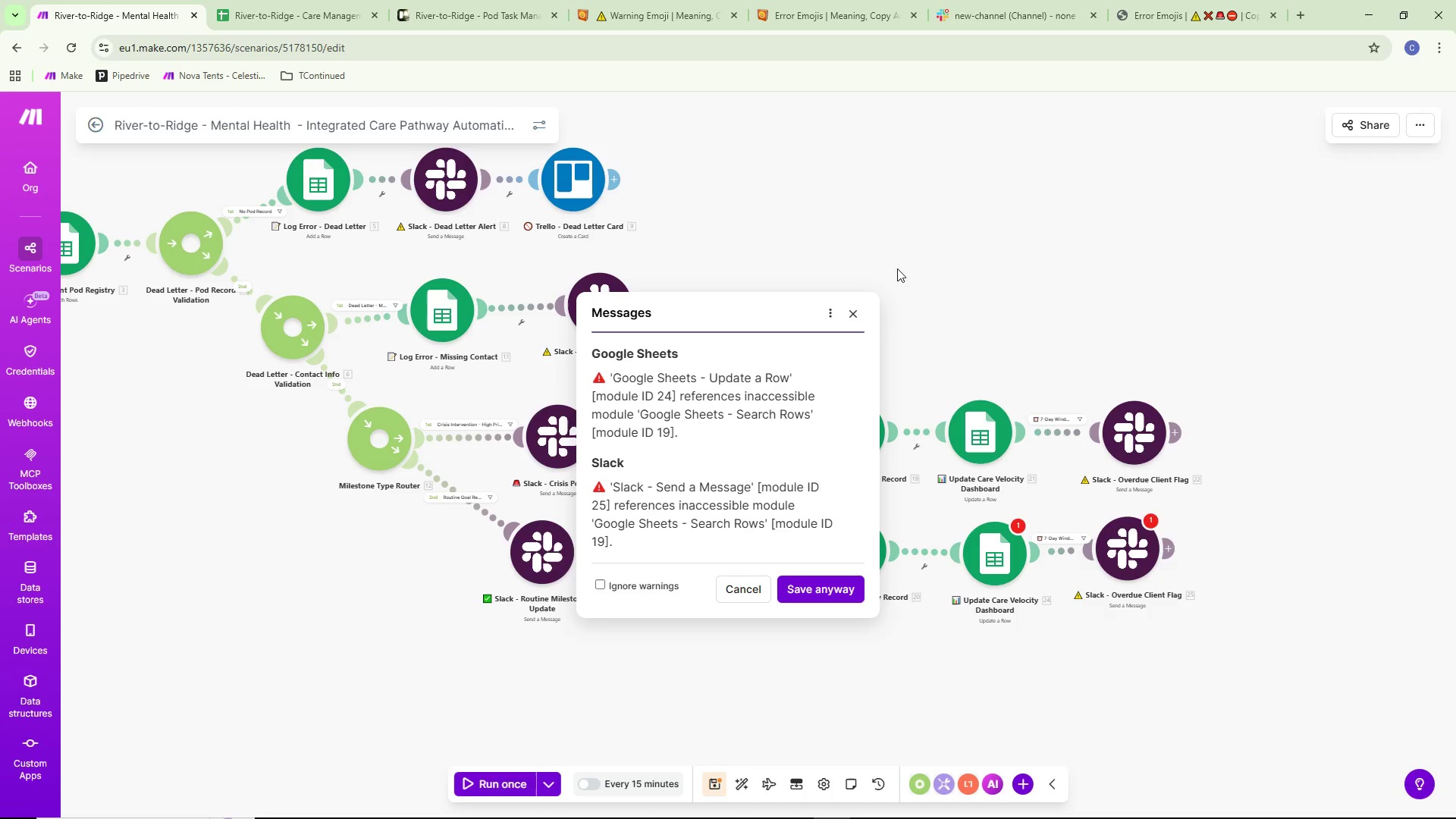 
double_click([1012, 528])
 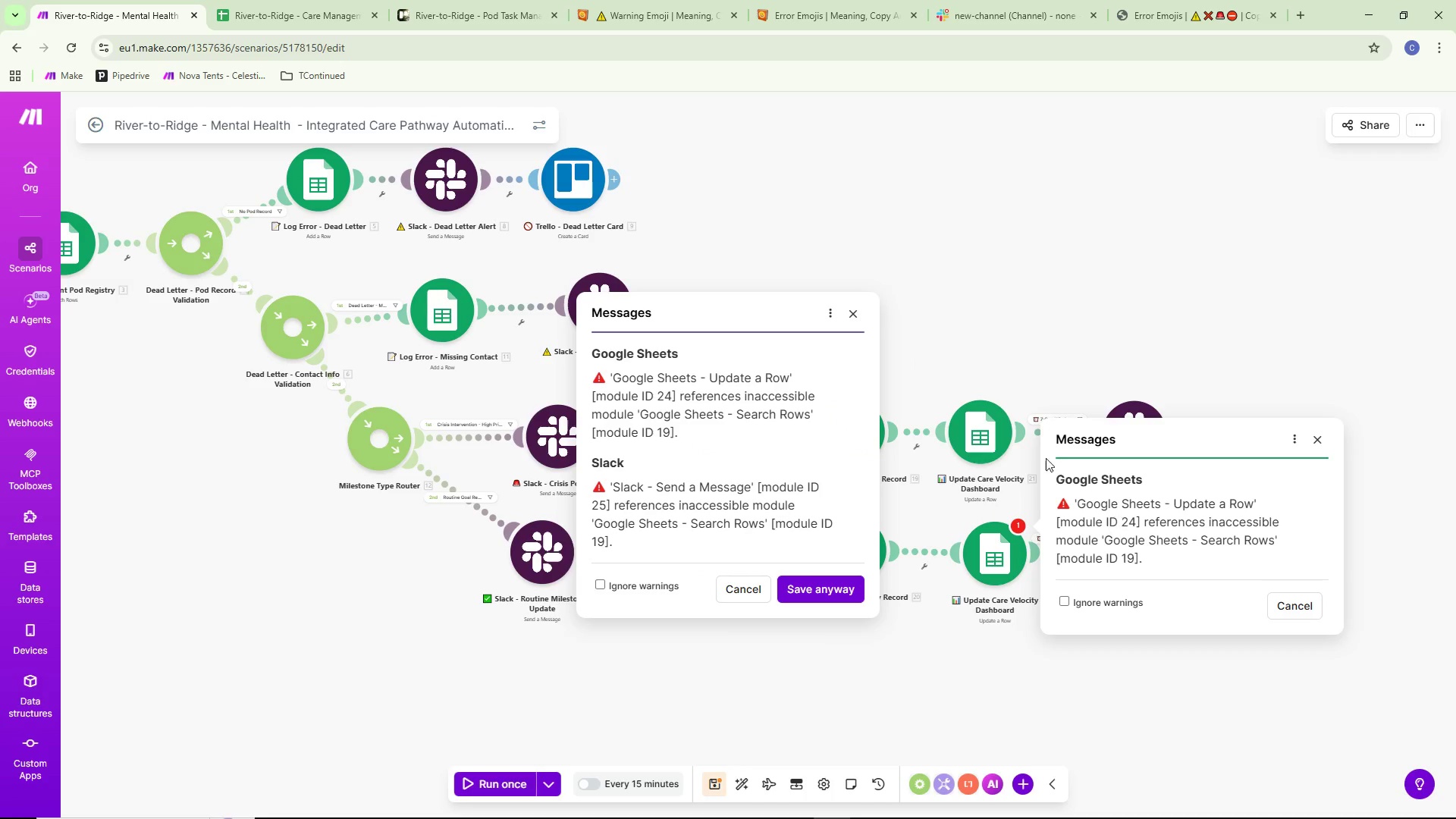 
left_click([1005, 318])
 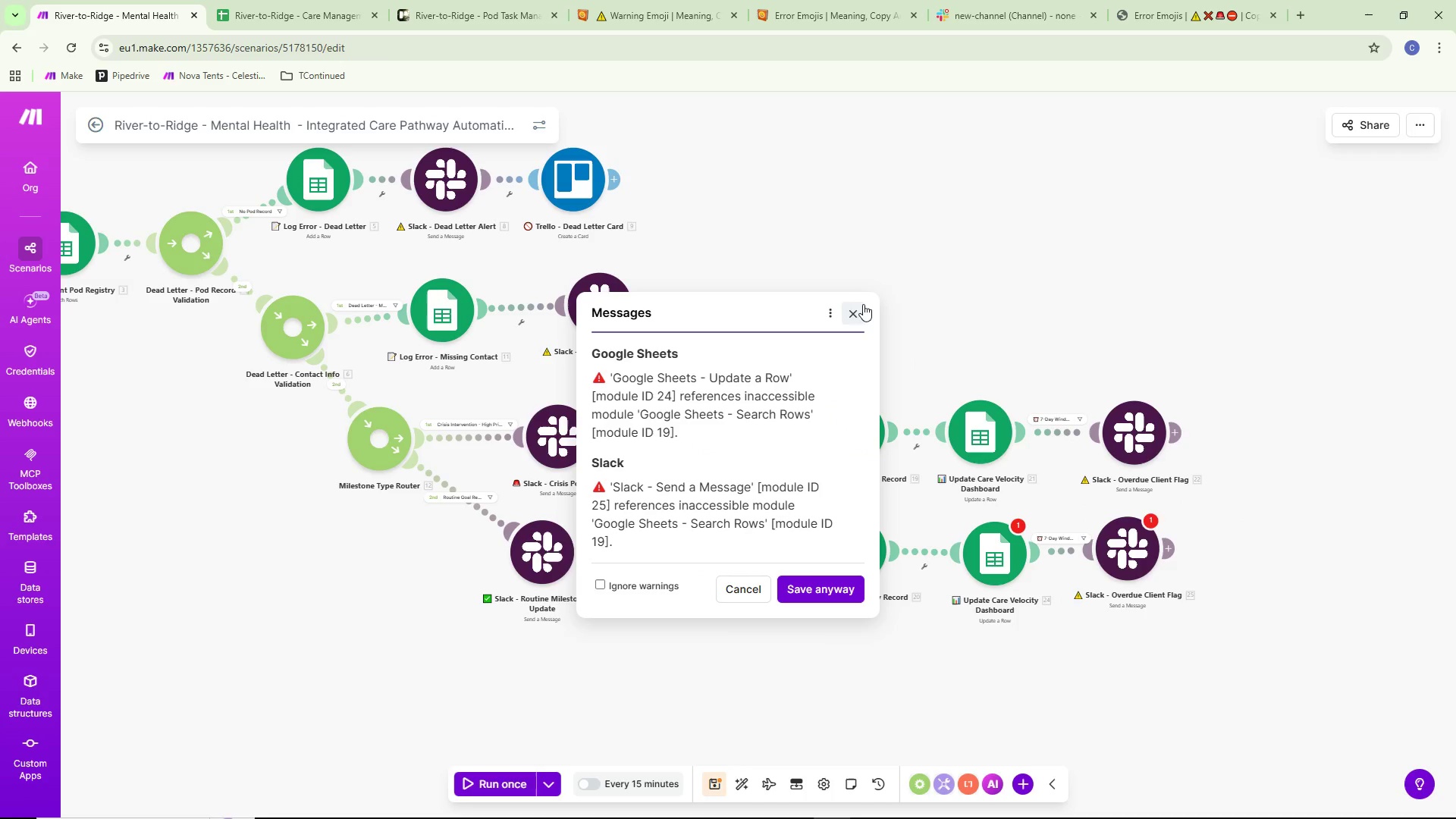 
left_click([855, 309])
 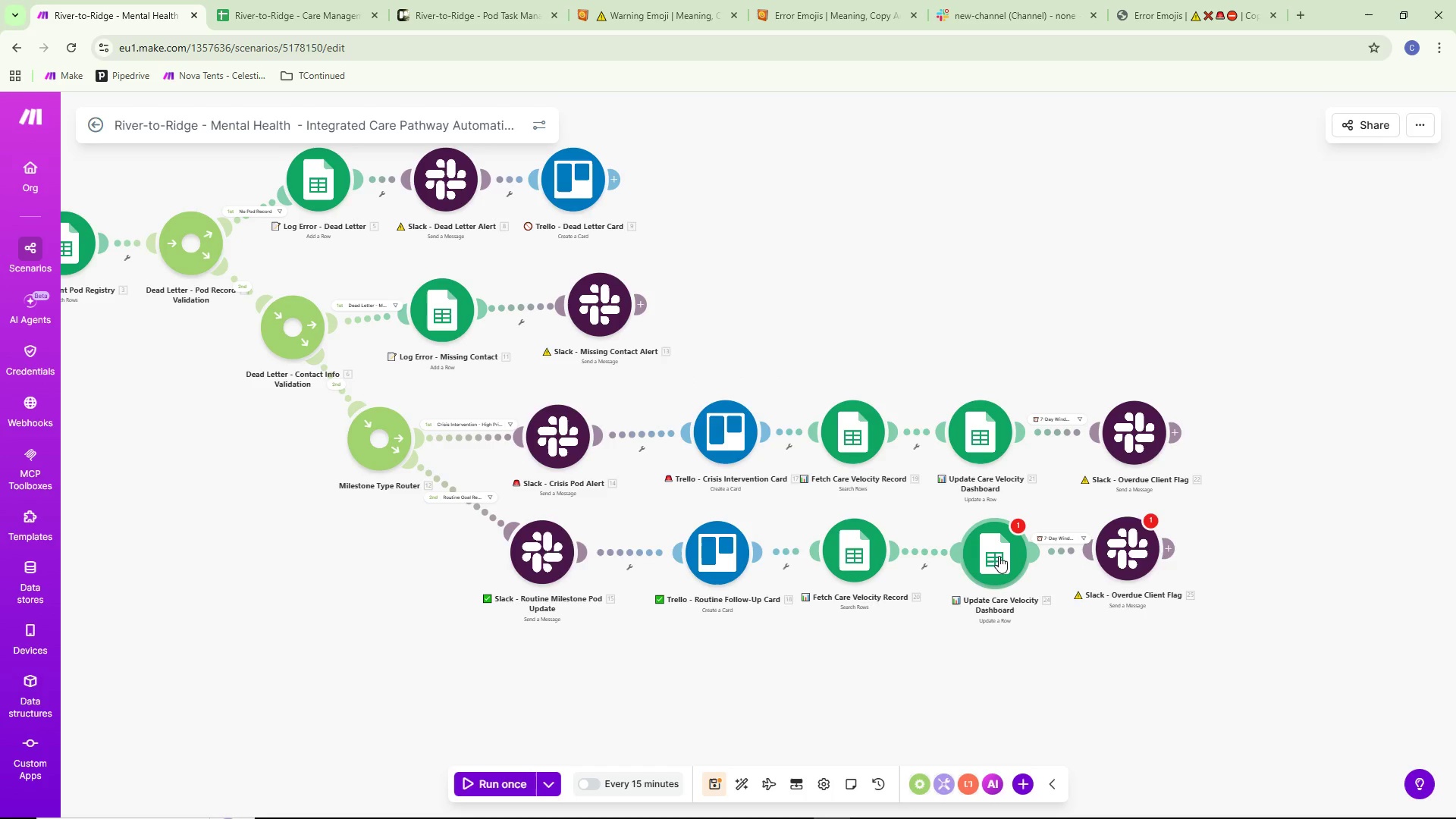 
double_click([999, 556])
 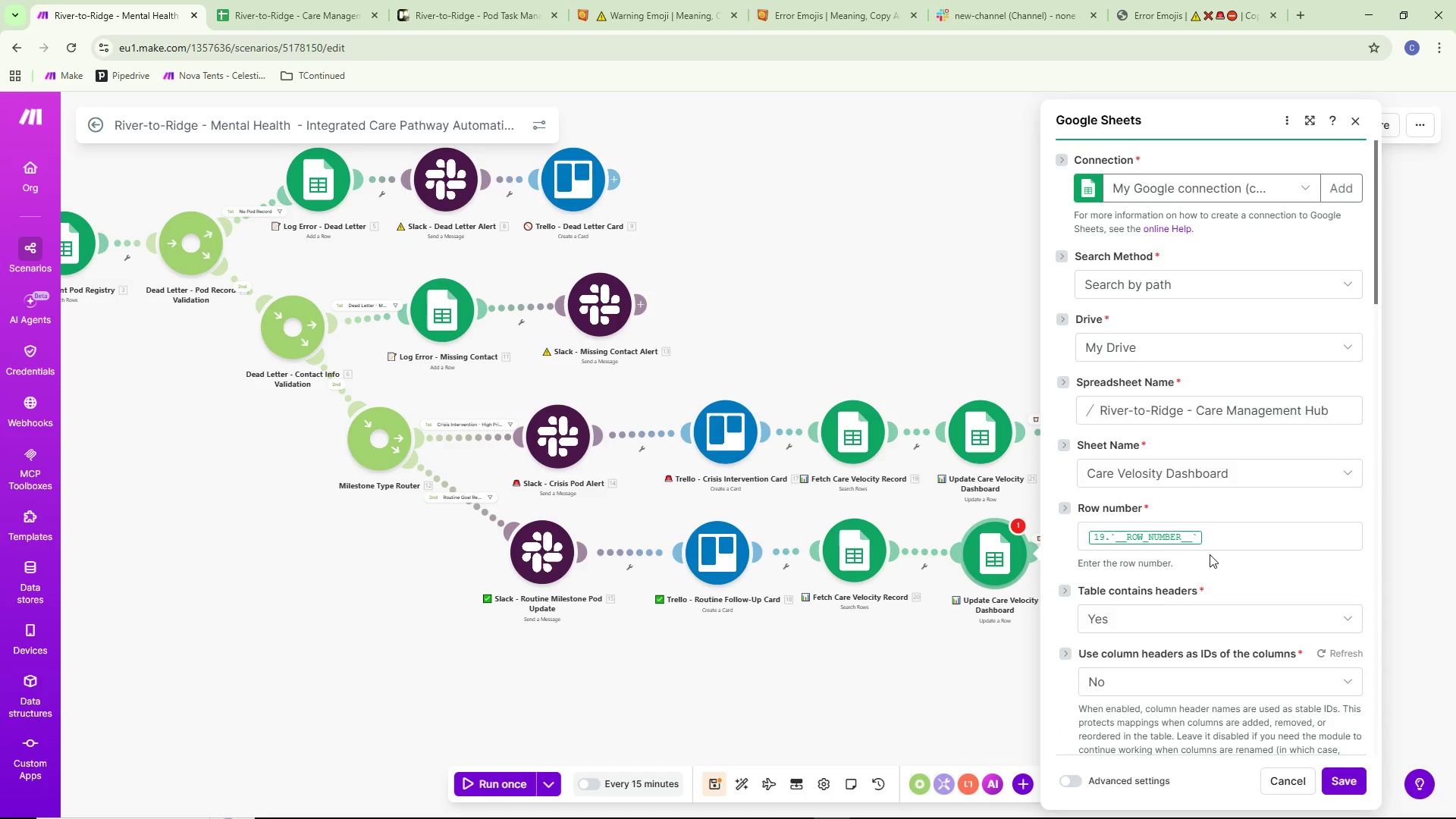 
left_click([1218, 531])
 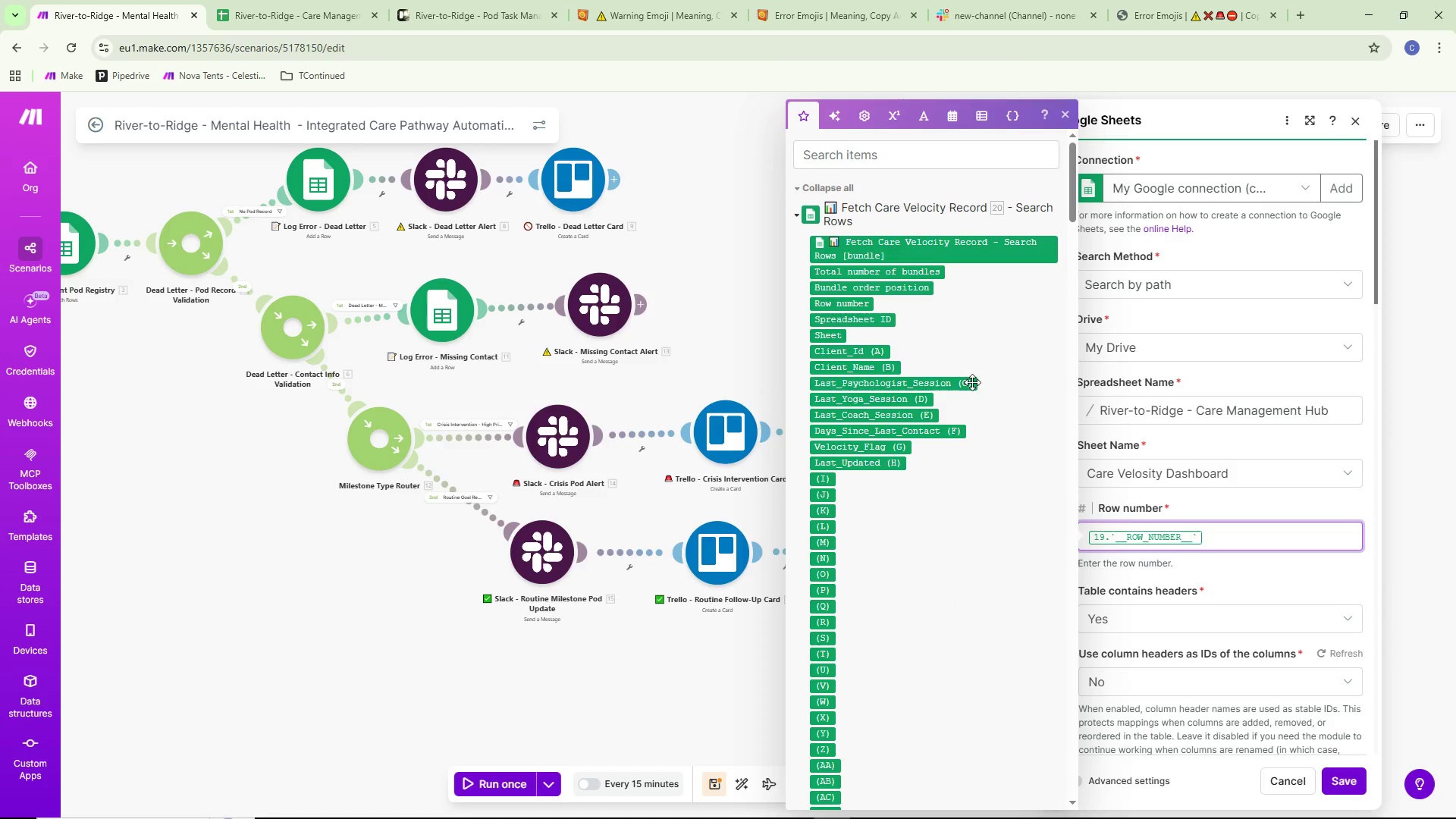 
scroll: coordinate [976, 422], scroll_direction: down, amount: 21.0
 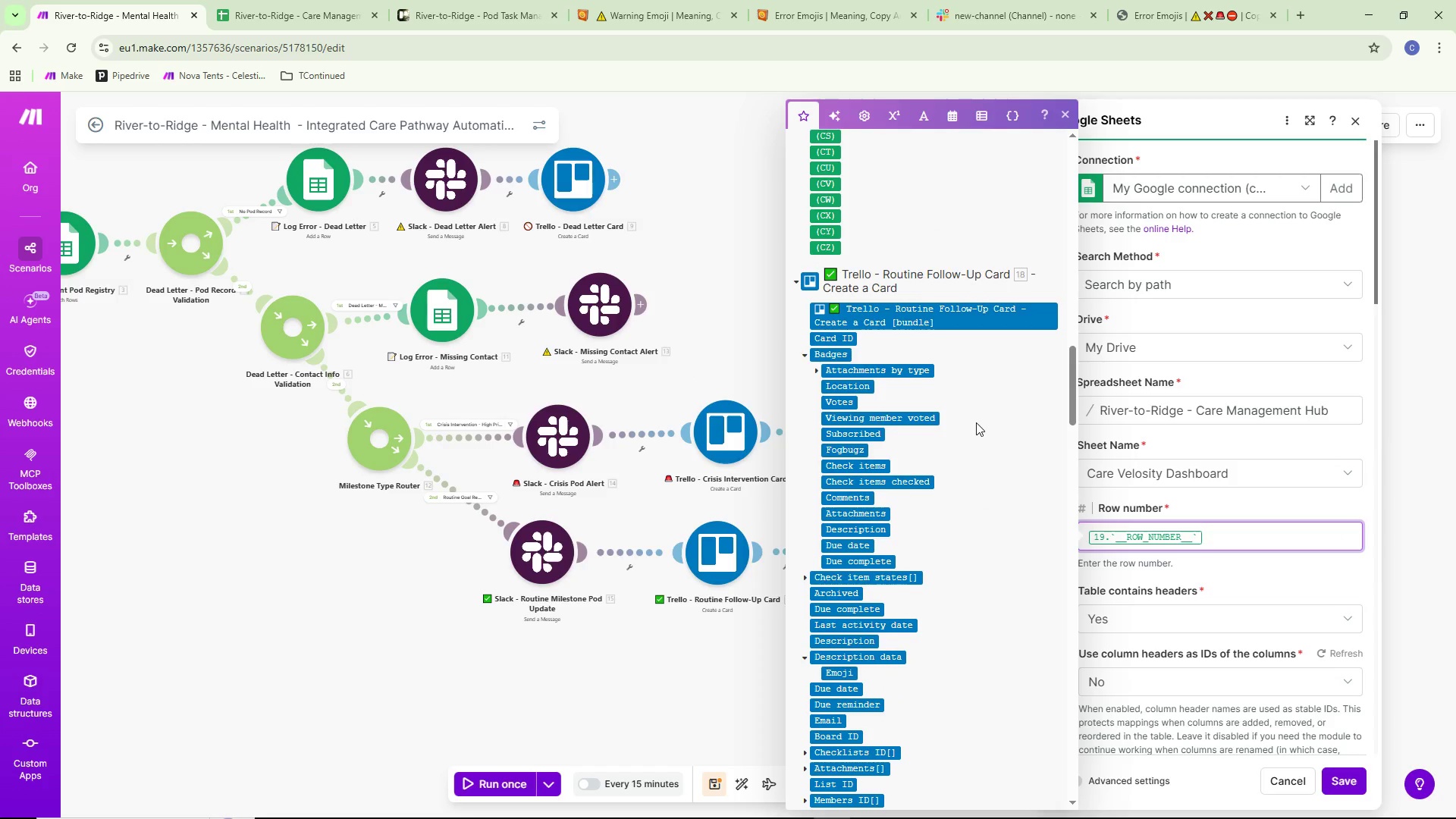 
scroll: coordinate [976, 422], scroll_direction: up, amount: 5.0
 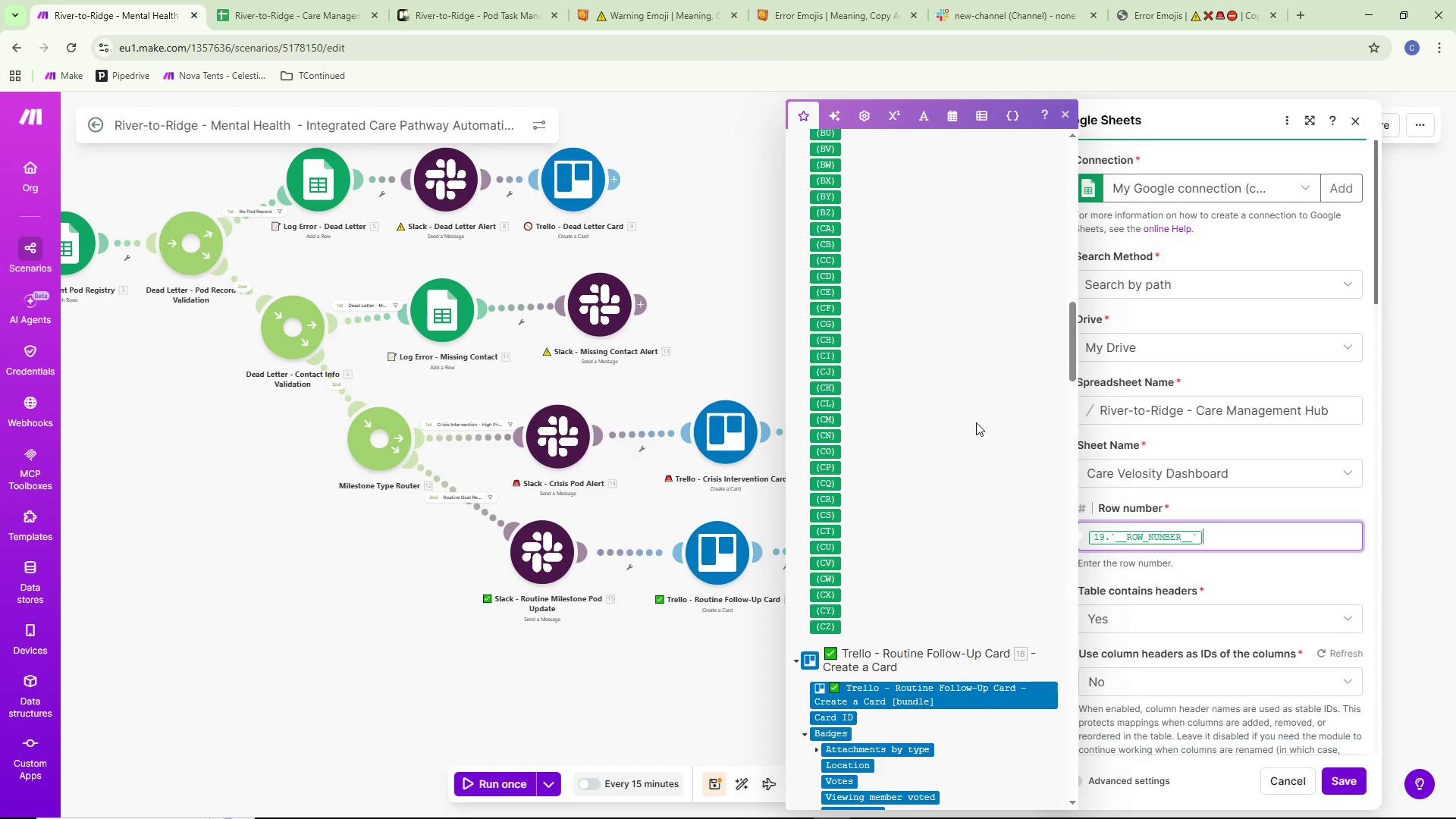 
scroll: coordinate [977, 425], scroll_direction: down, amount: 19.0
 